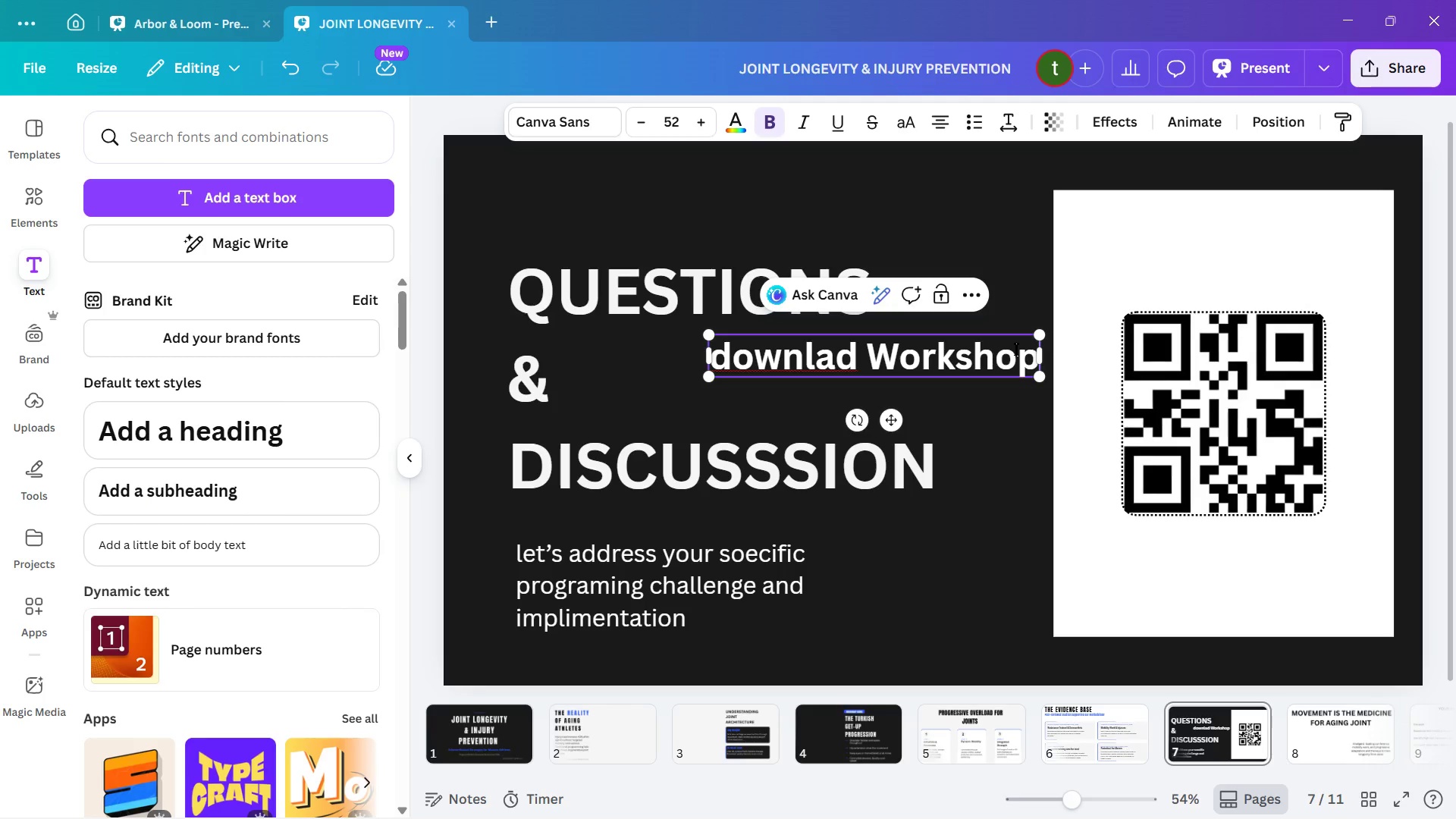 
key(ArrowRight)
 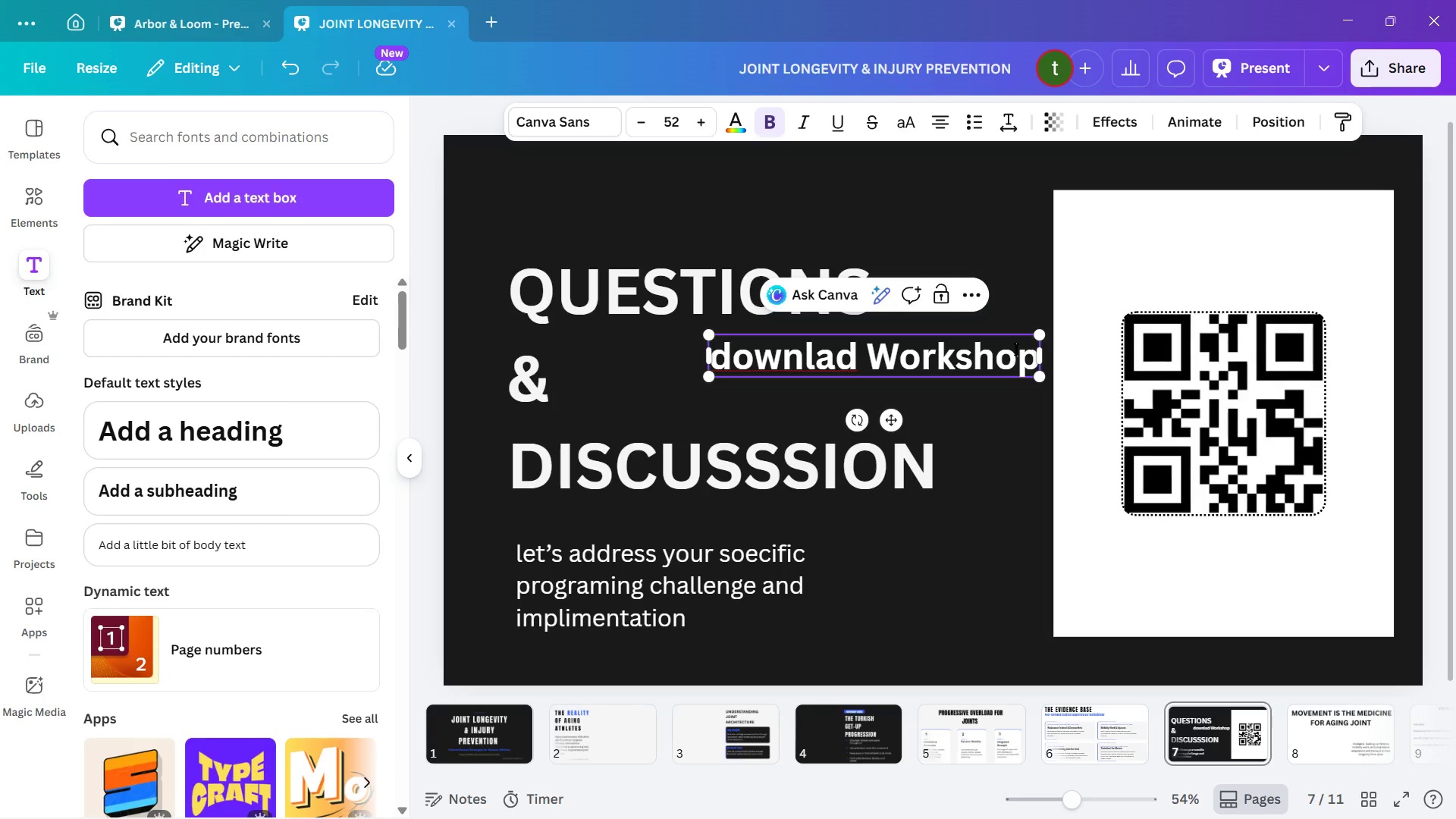 
key(ArrowRight)
 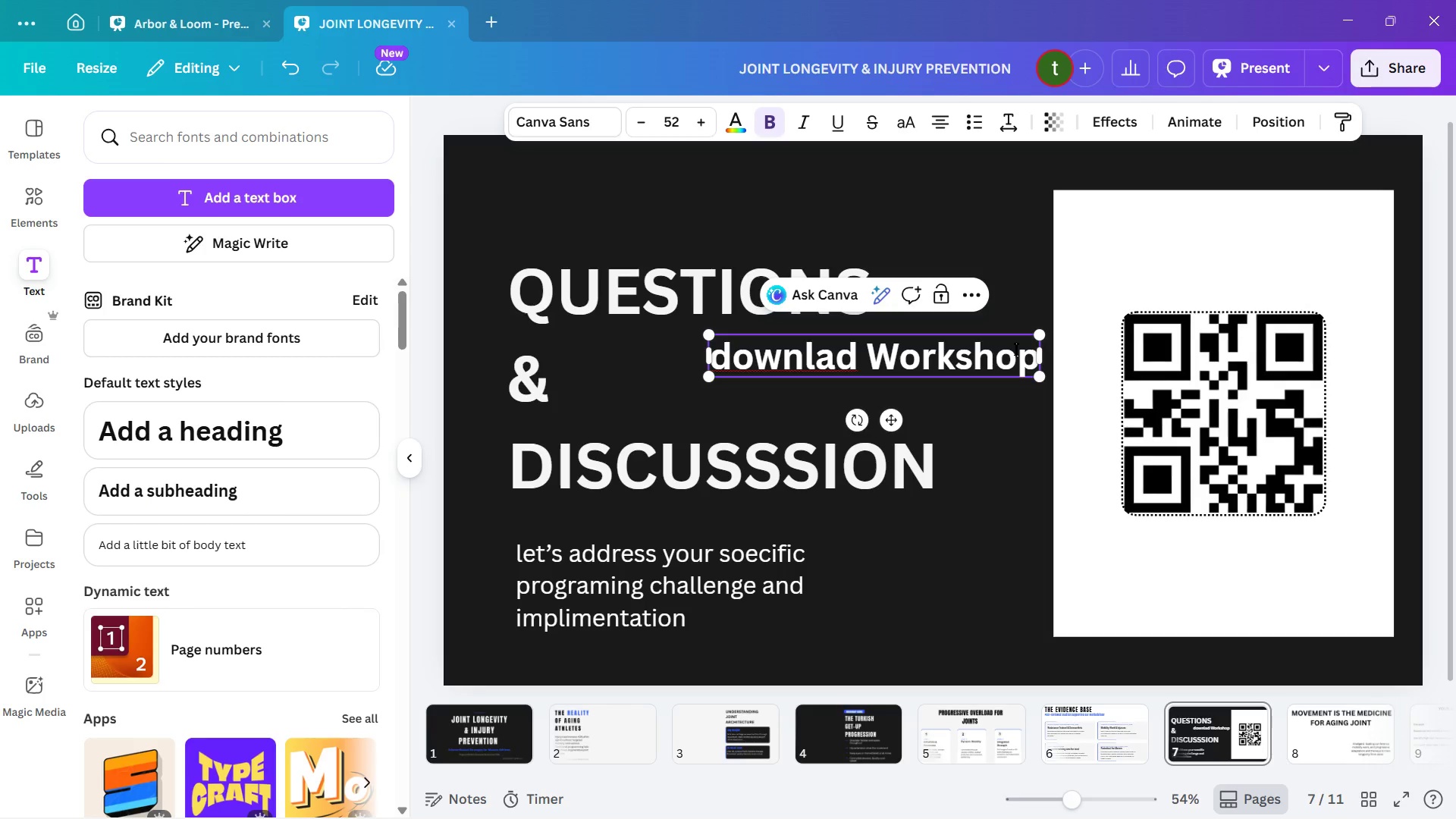 
key(ArrowRight)
 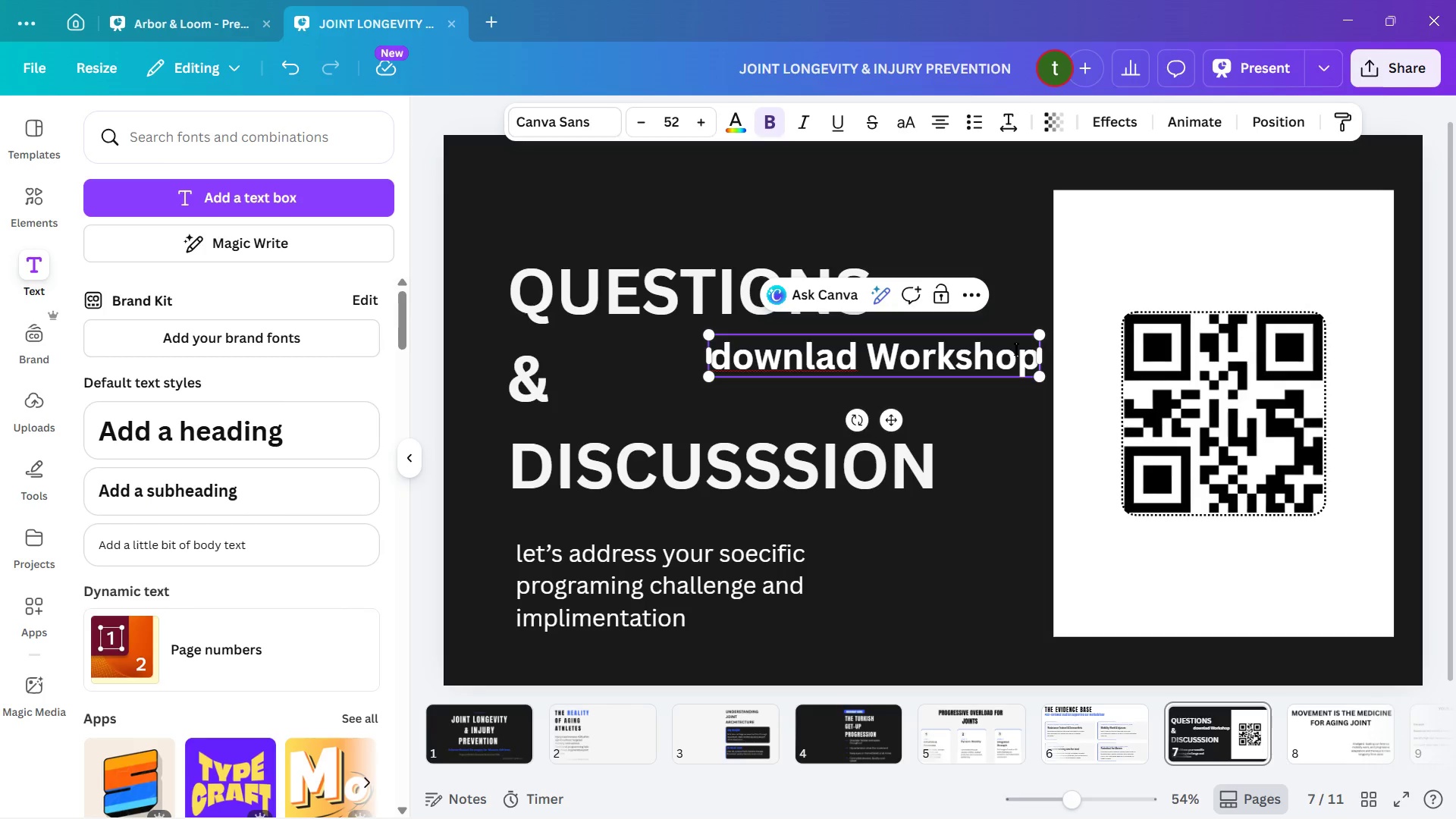 
key(ArrowRight)
 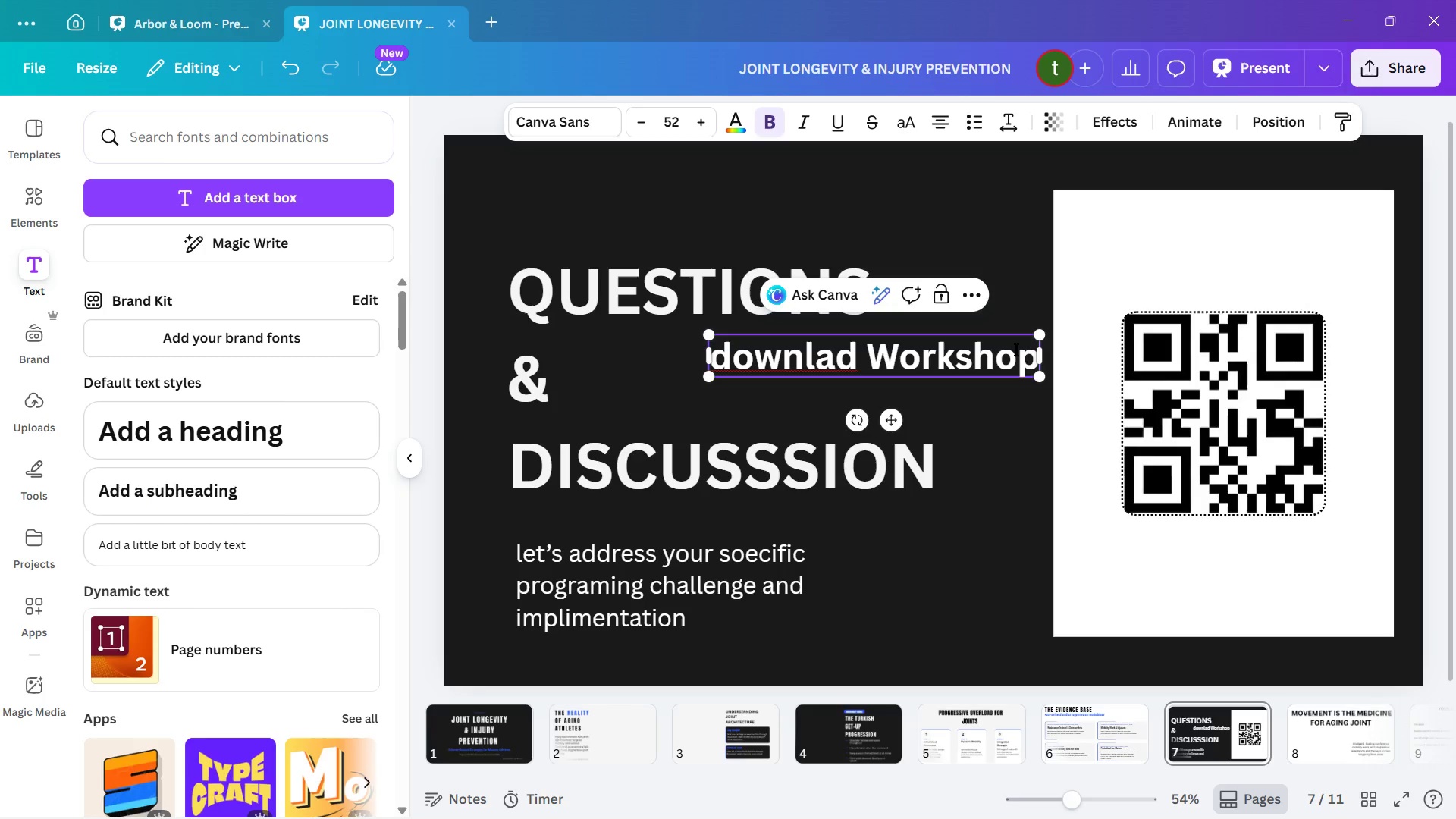 
key(ArrowRight)
 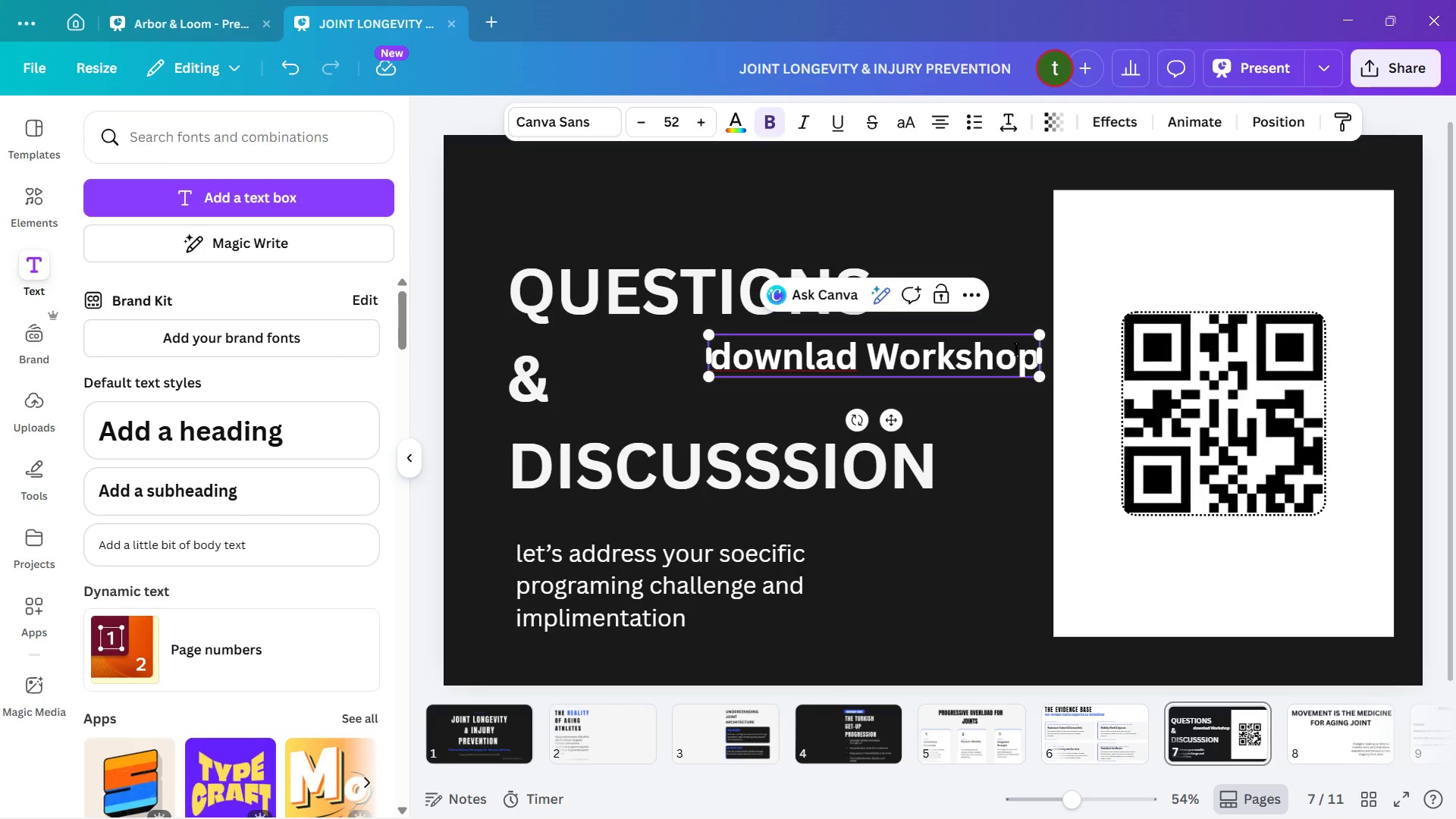 
type(Resource )
 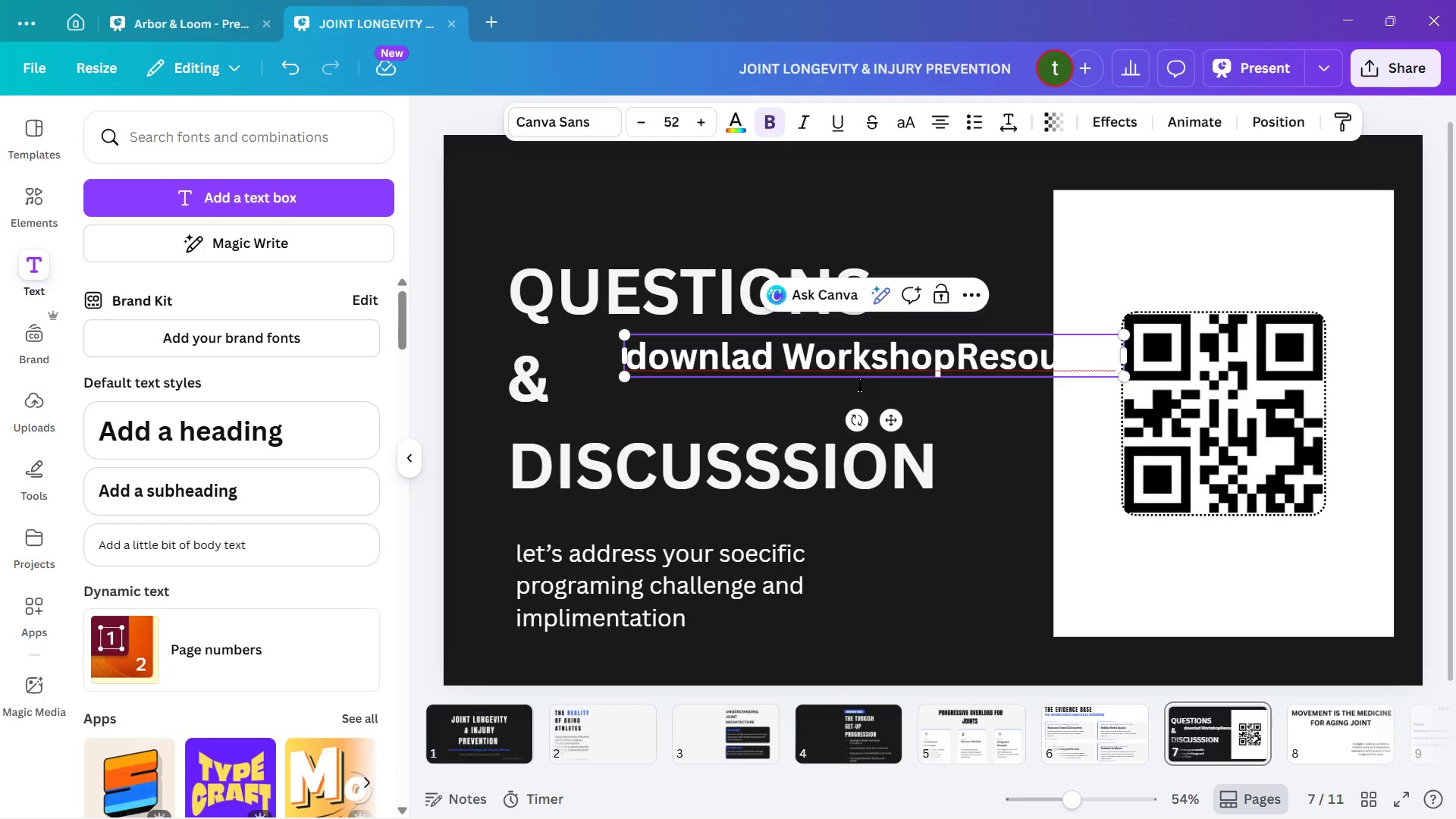 
left_click_drag(start_coordinate=[896, 425], to_coordinate=[821, 425])
 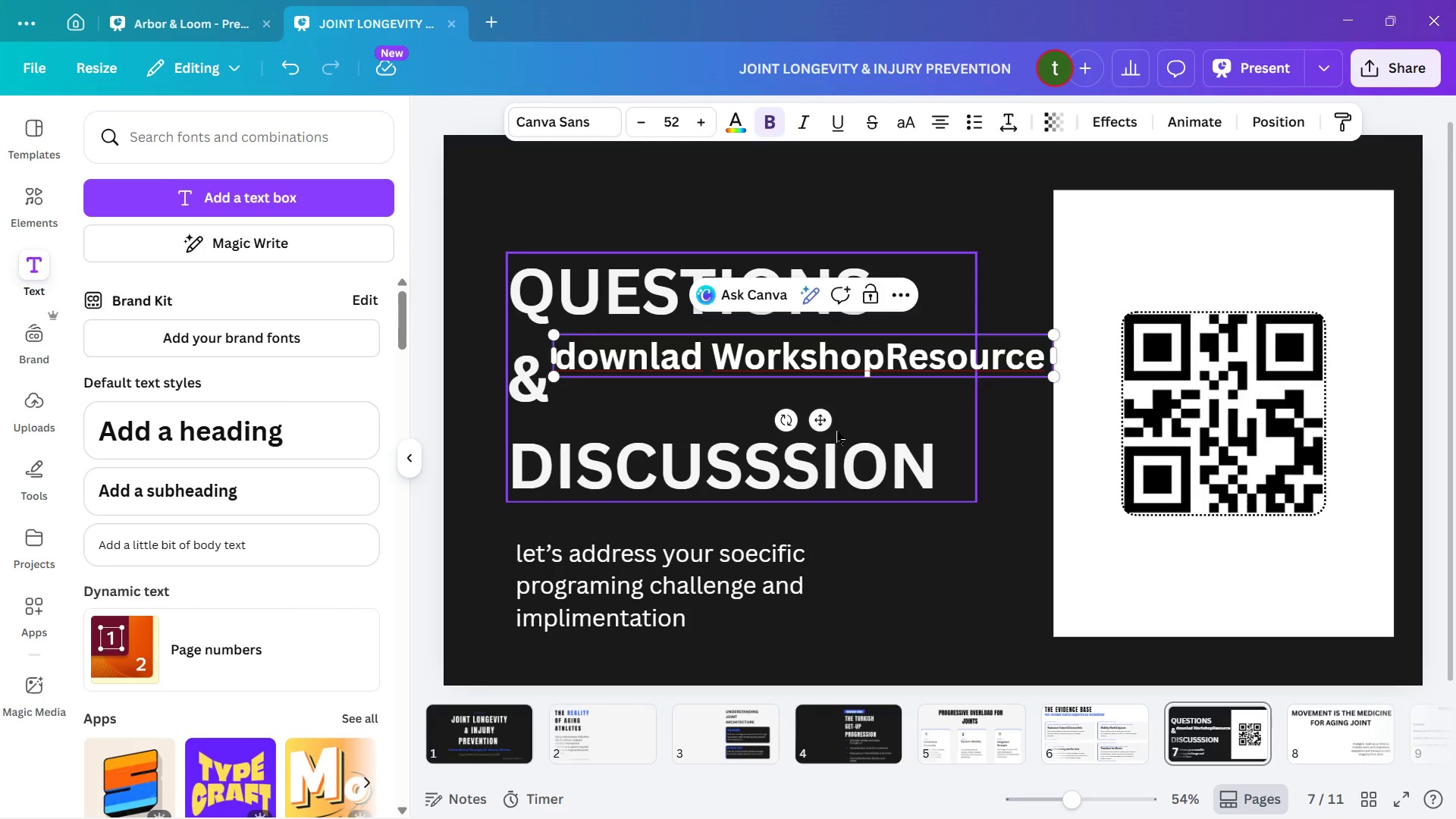 
wait(5.3)
 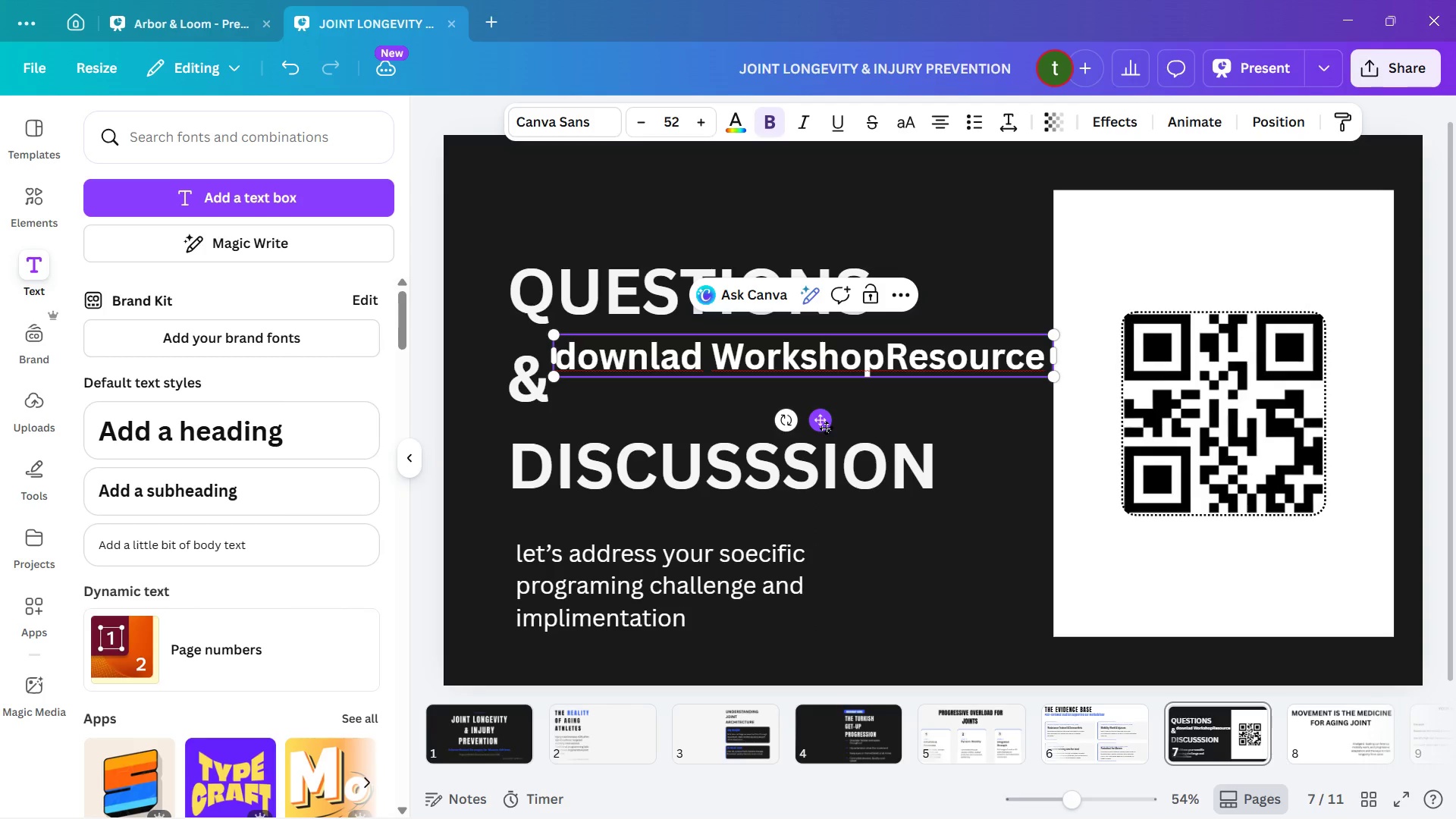 
left_click_drag(start_coordinate=[830, 365], to_coordinate=[1141, 306])
 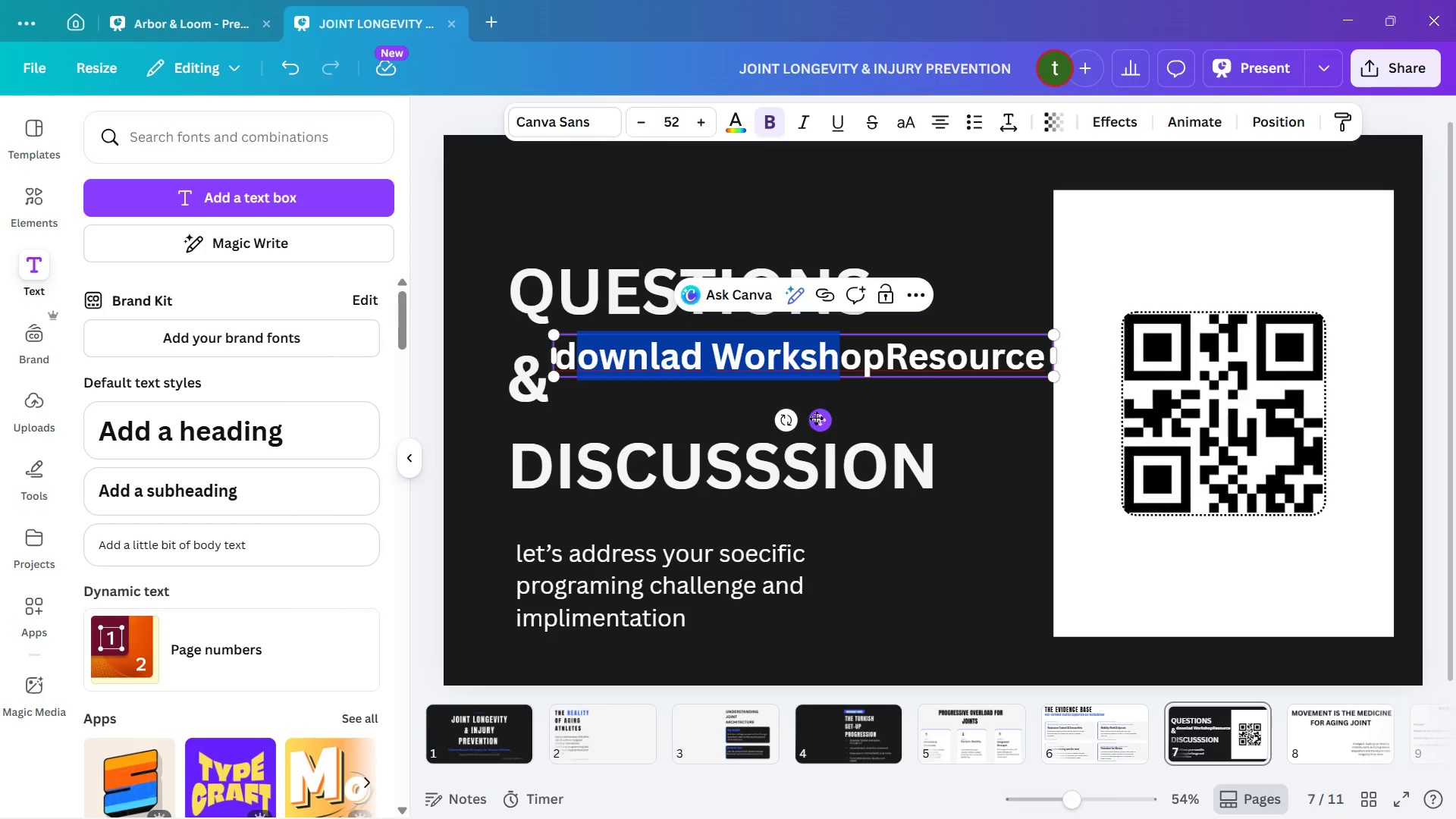 
left_click_drag(start_coordinate=[817, 418], to_coordinate=[874, 470])
 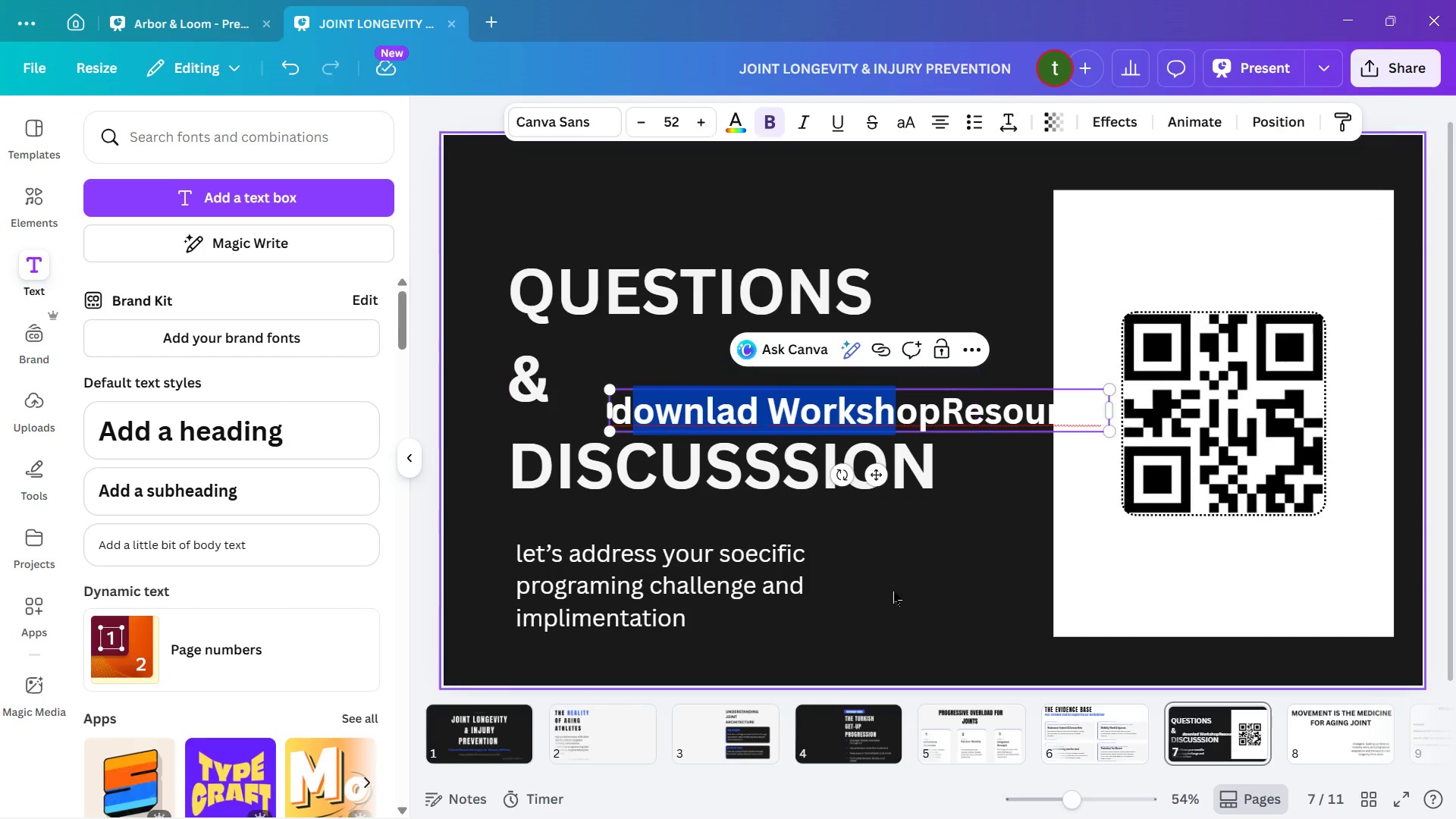 
left_click([894, 592])
 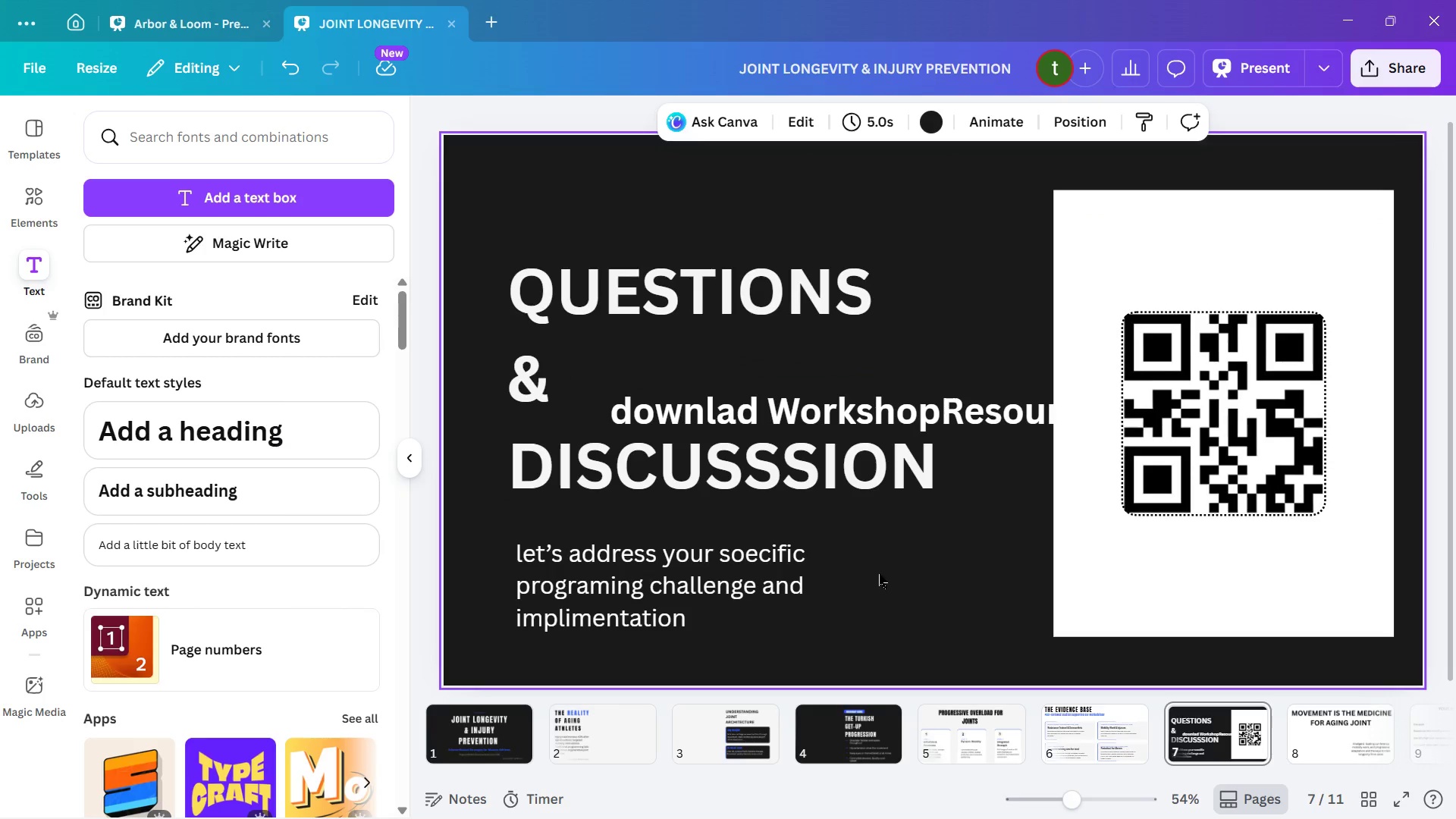 
left_click_drag(start_coordinate=[876, 564], to_coordinate=[871, 560])
 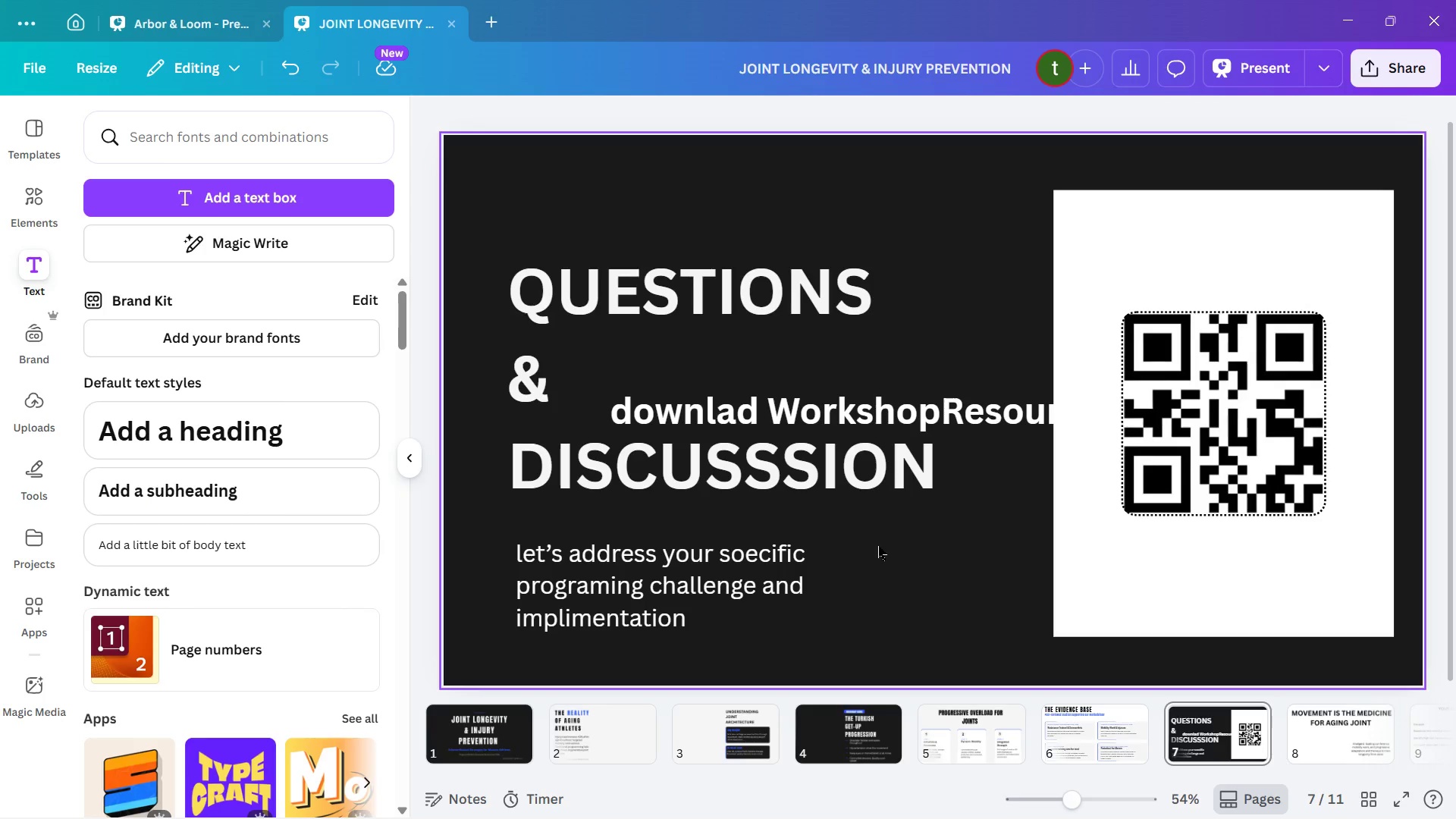 
wait(18.73)
 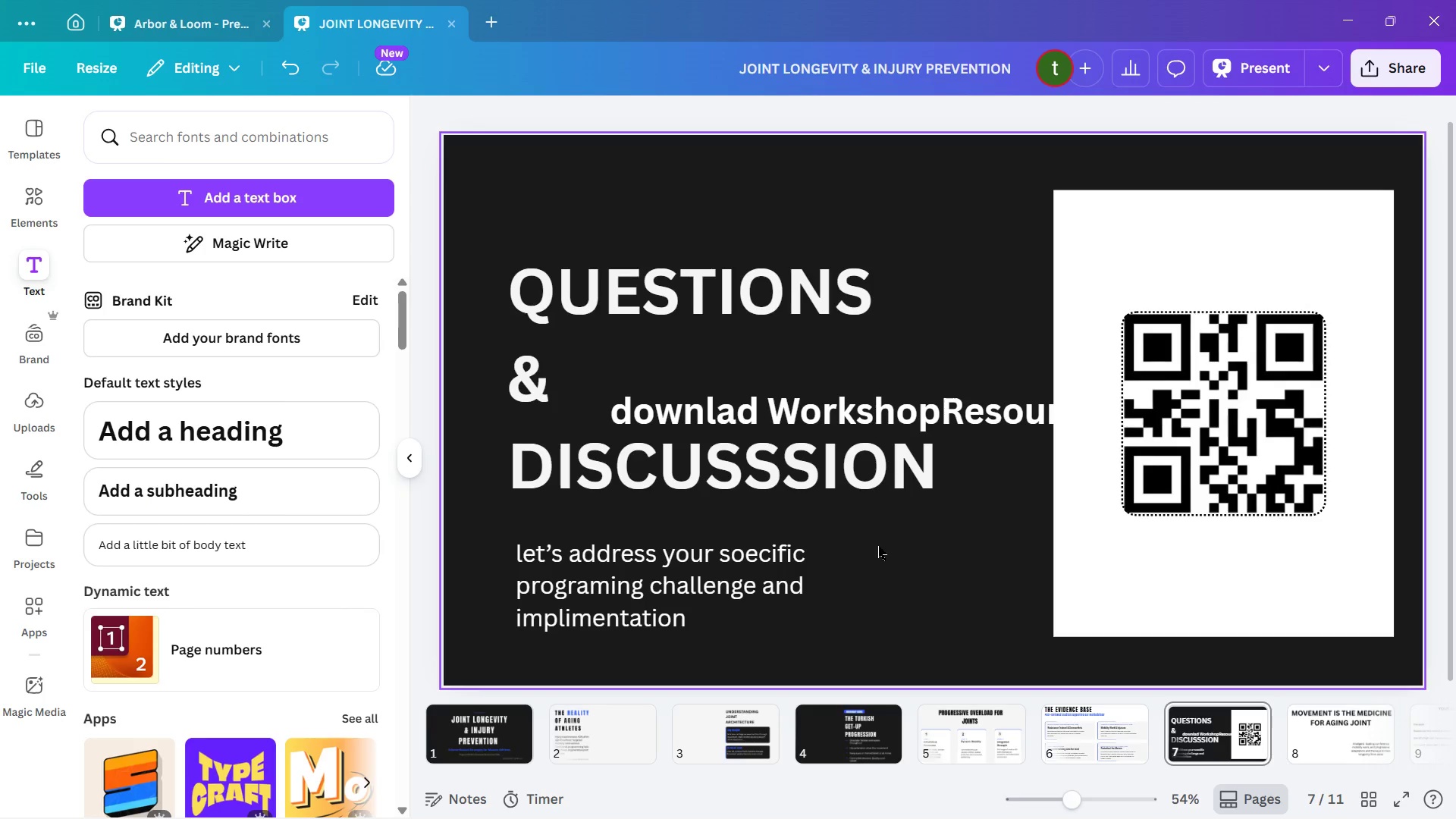 
right_click([872, 554])
 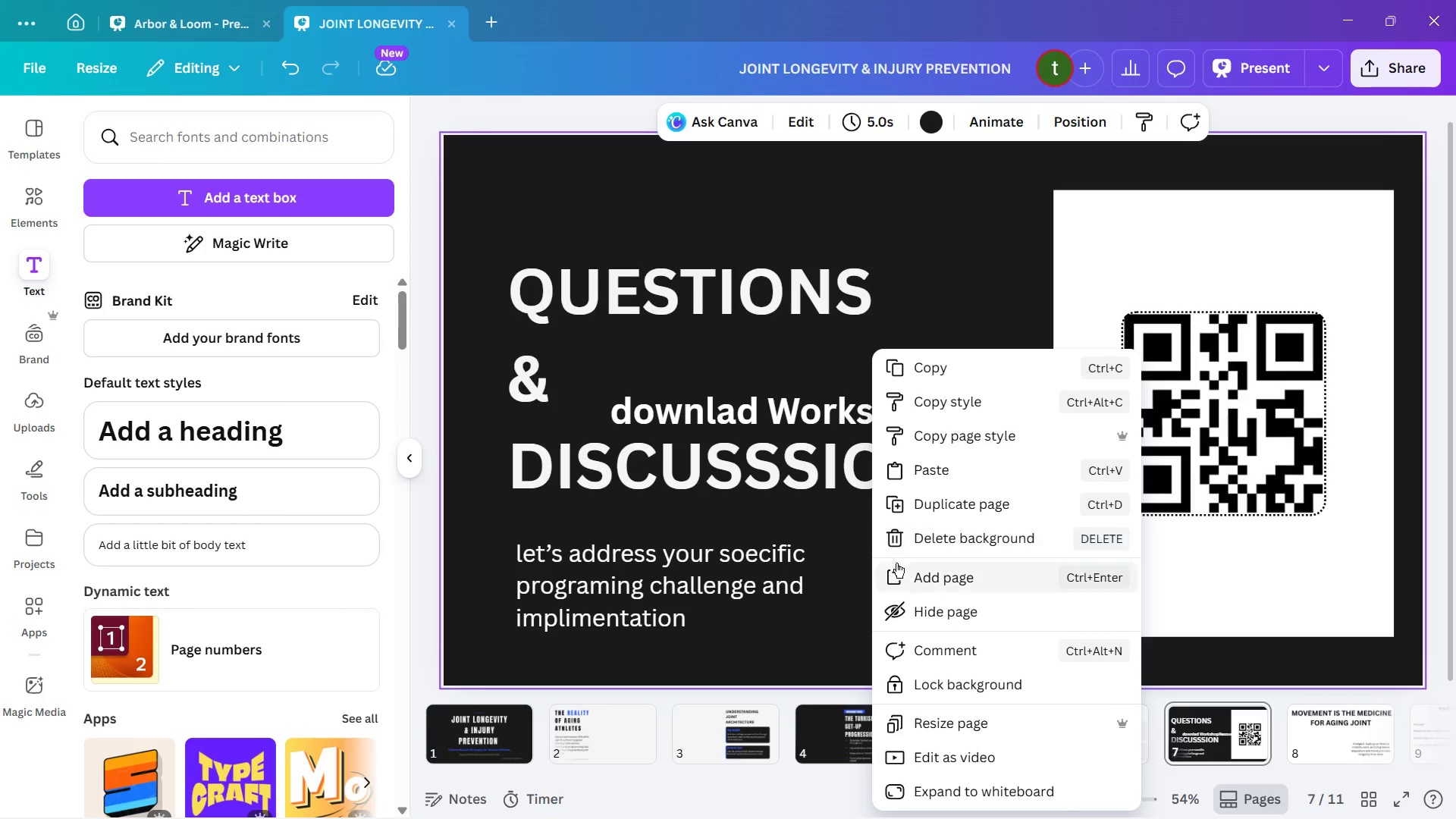 
wait(5.03)
 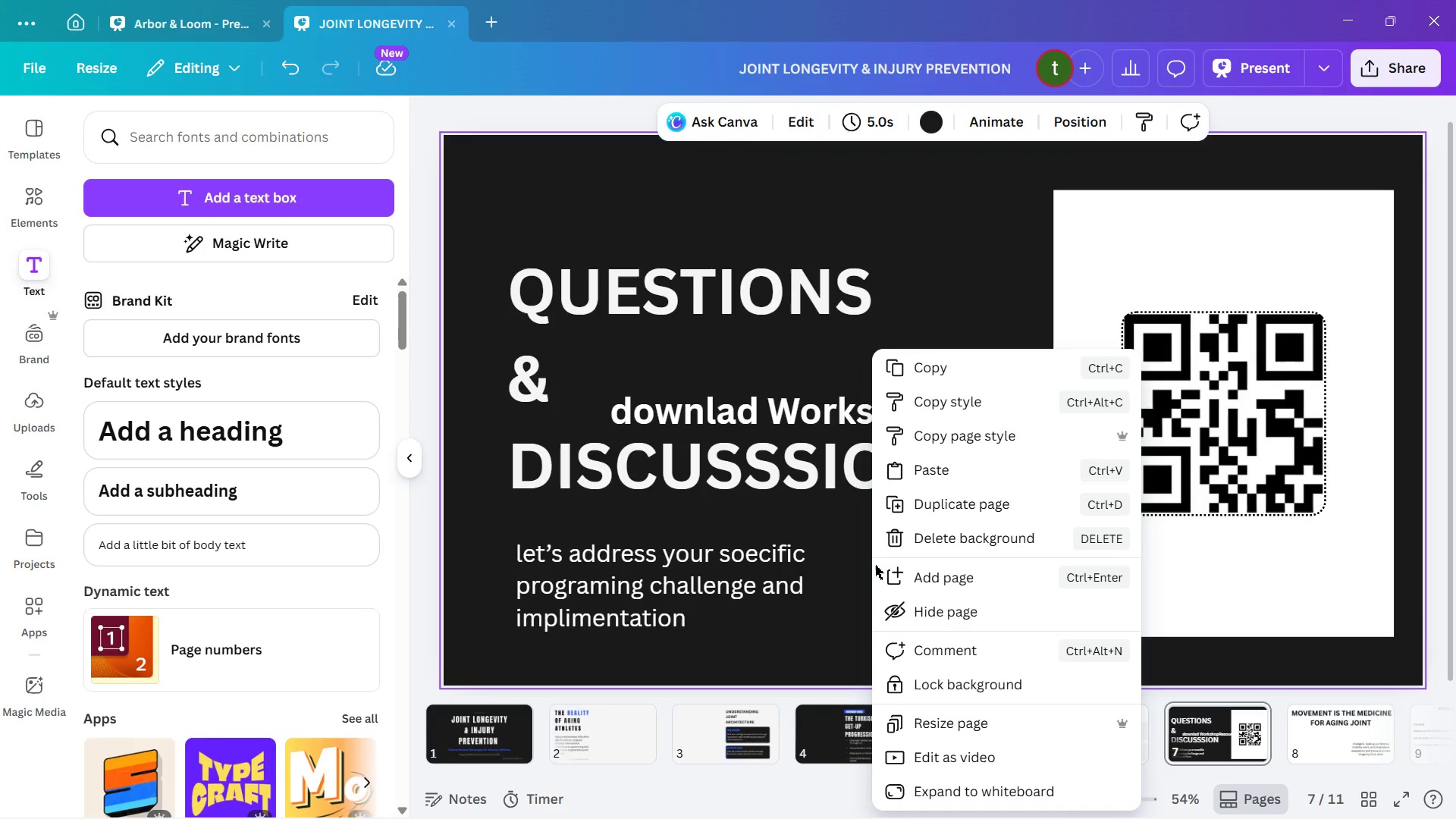 
left_click([1232, 532])
 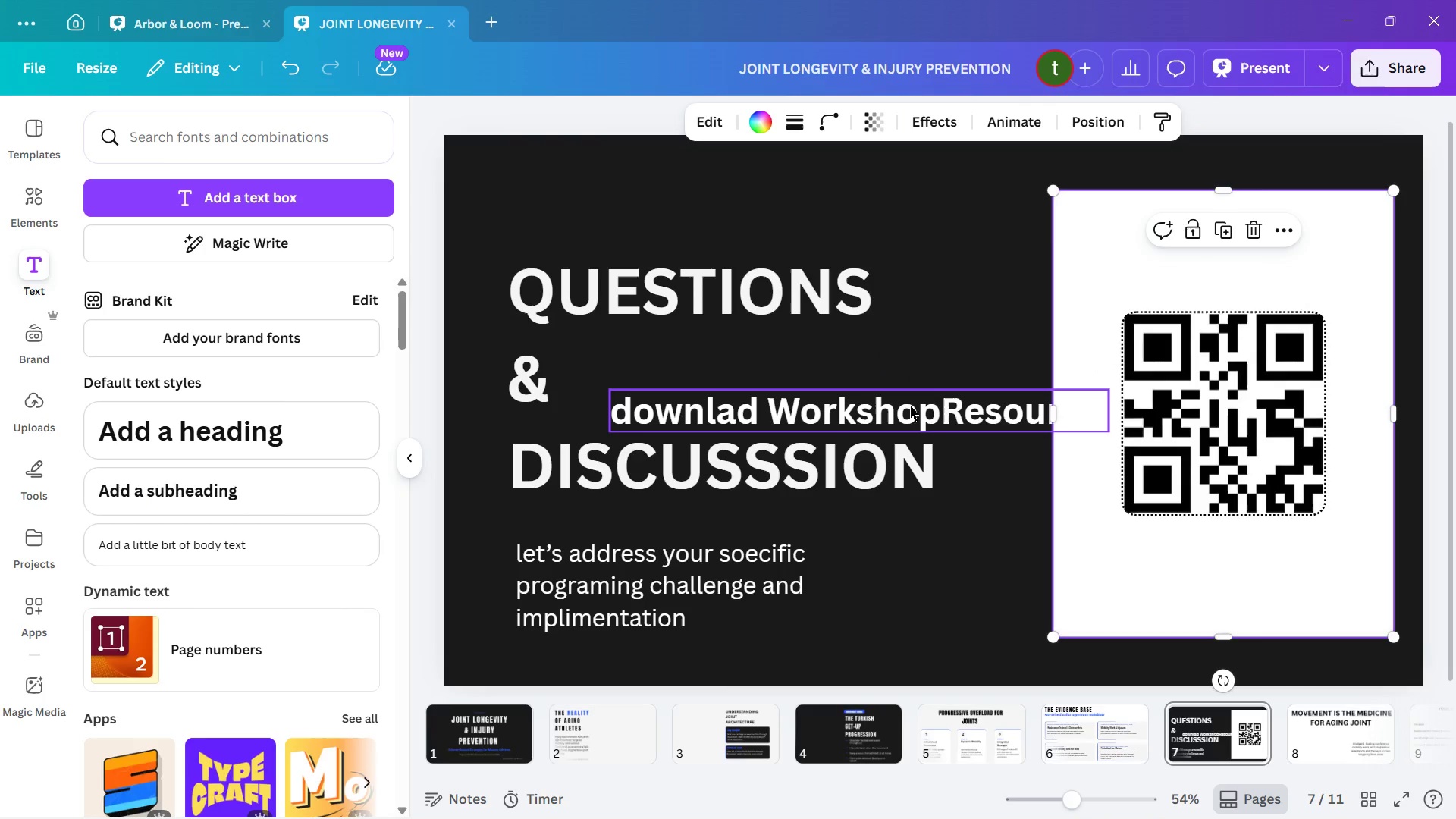 
left_click_drag(start_coordinate=[909, 405], to_coordinate=[867, 377])
 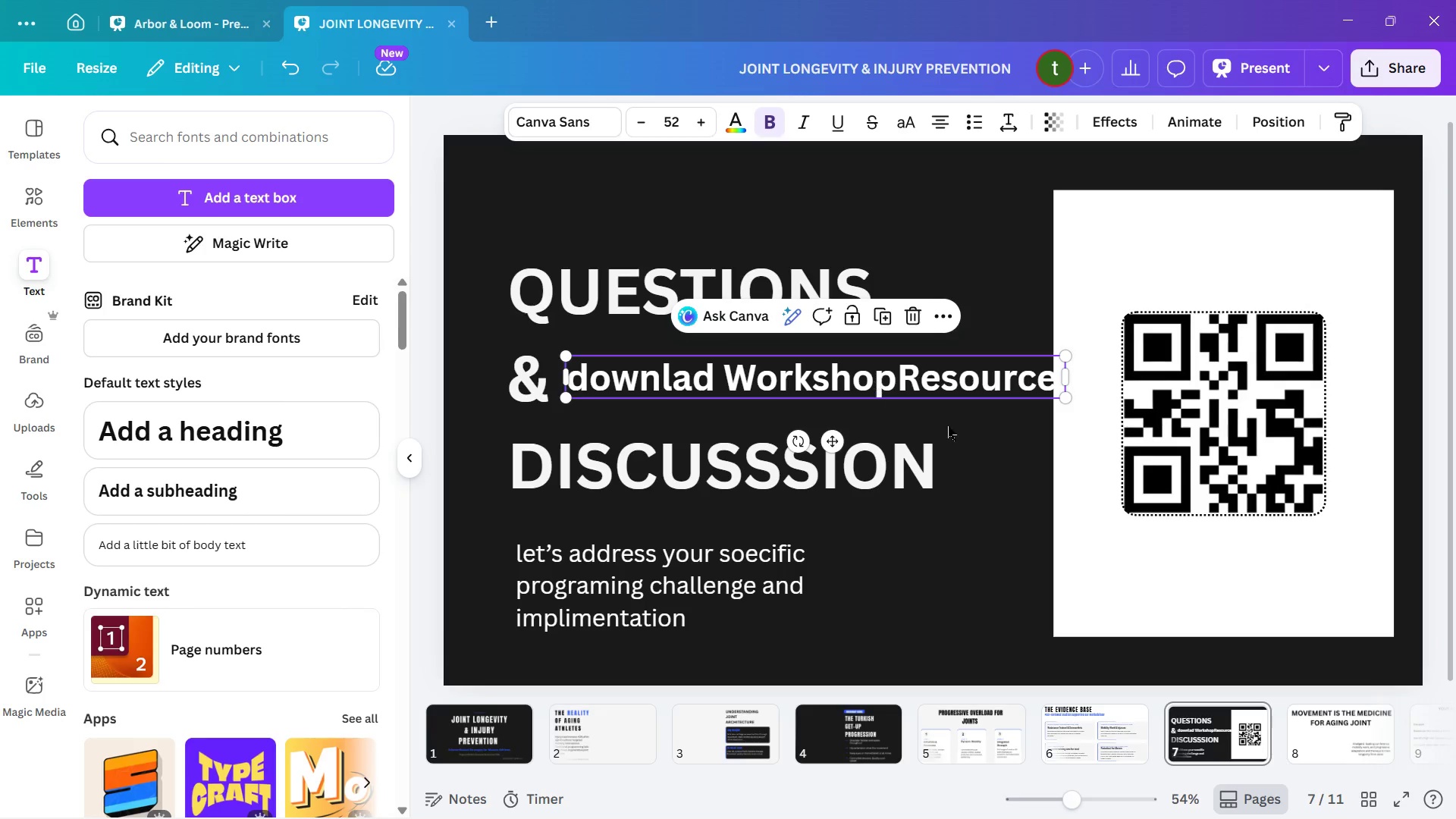 
wait(12.06)
 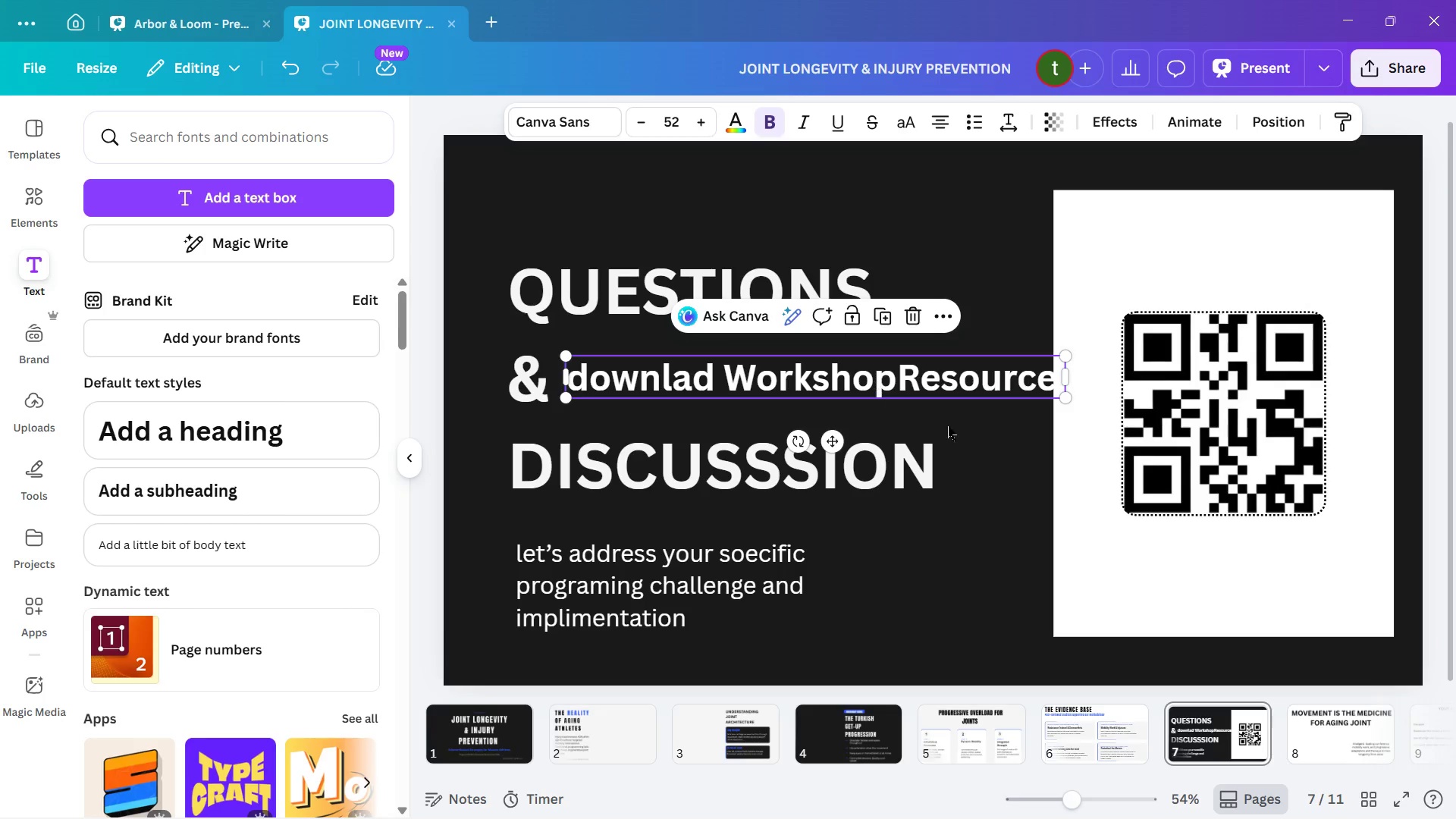 
left_click_drag(start_coordinate=[929, 374], to_coordinate=[1278, 235])
 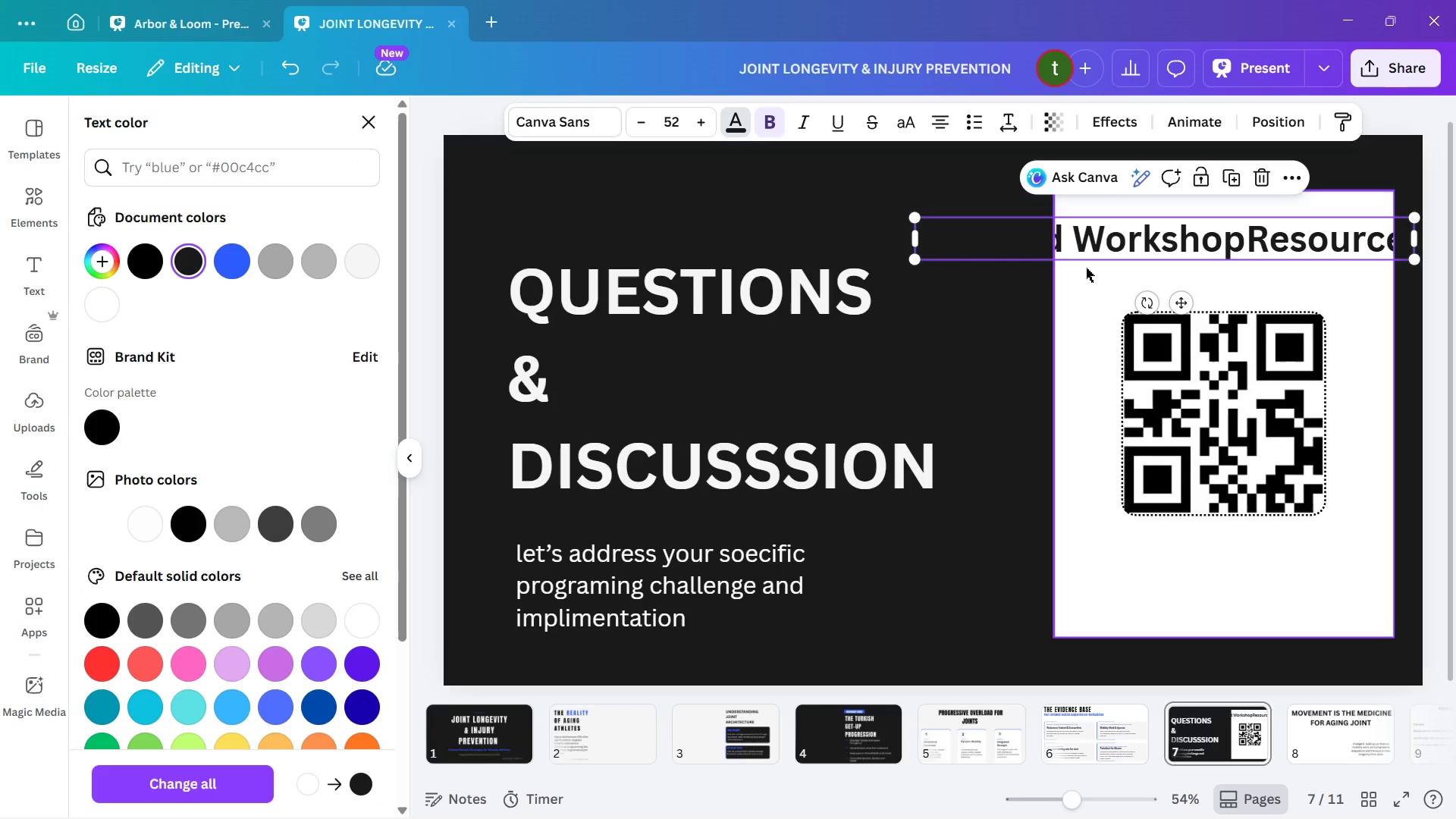 
left_click_drag(start_coordinate=[914, 244], to_coordinate=[1045, 249])
 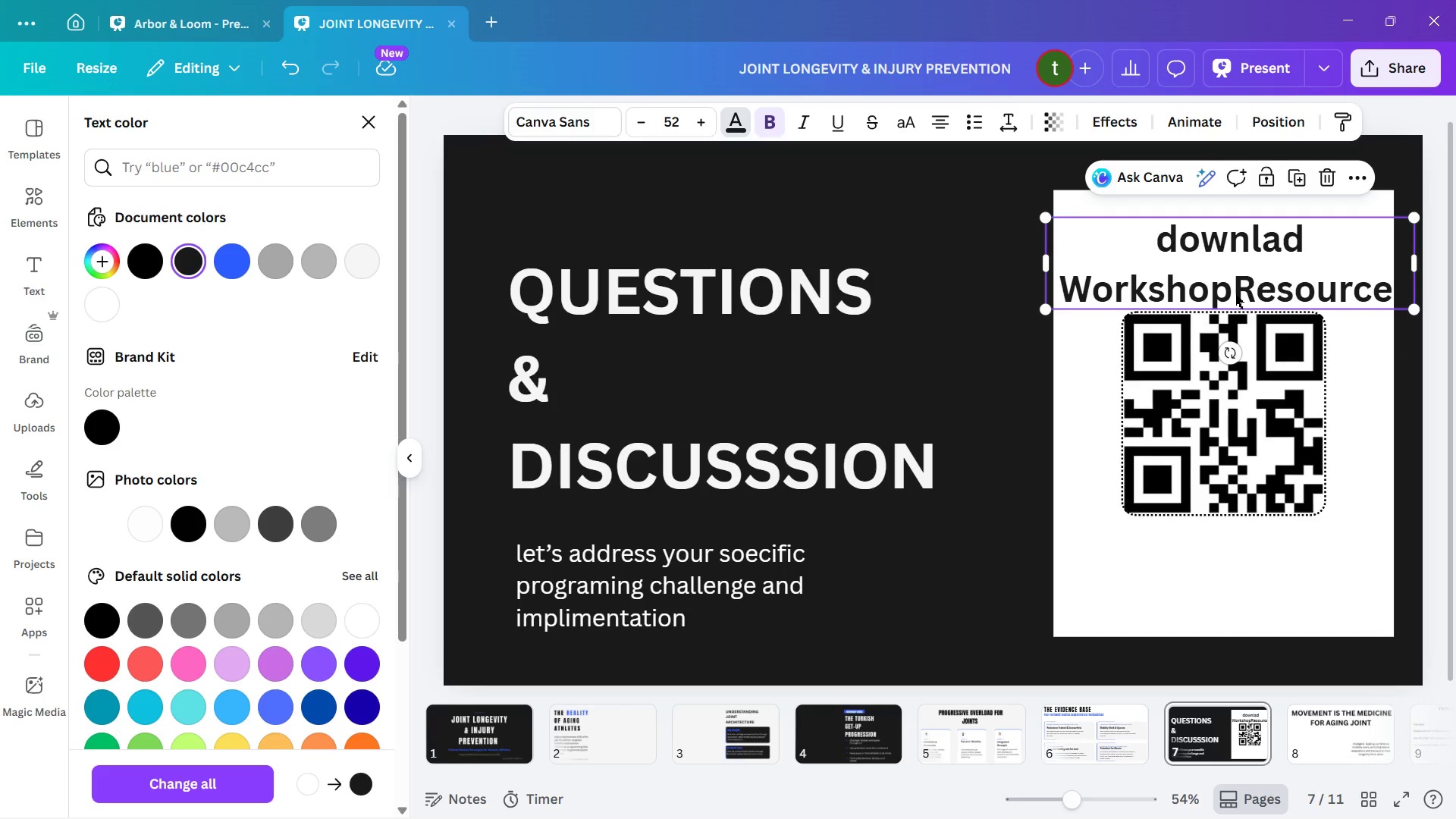 
double_click([1233, 293])
 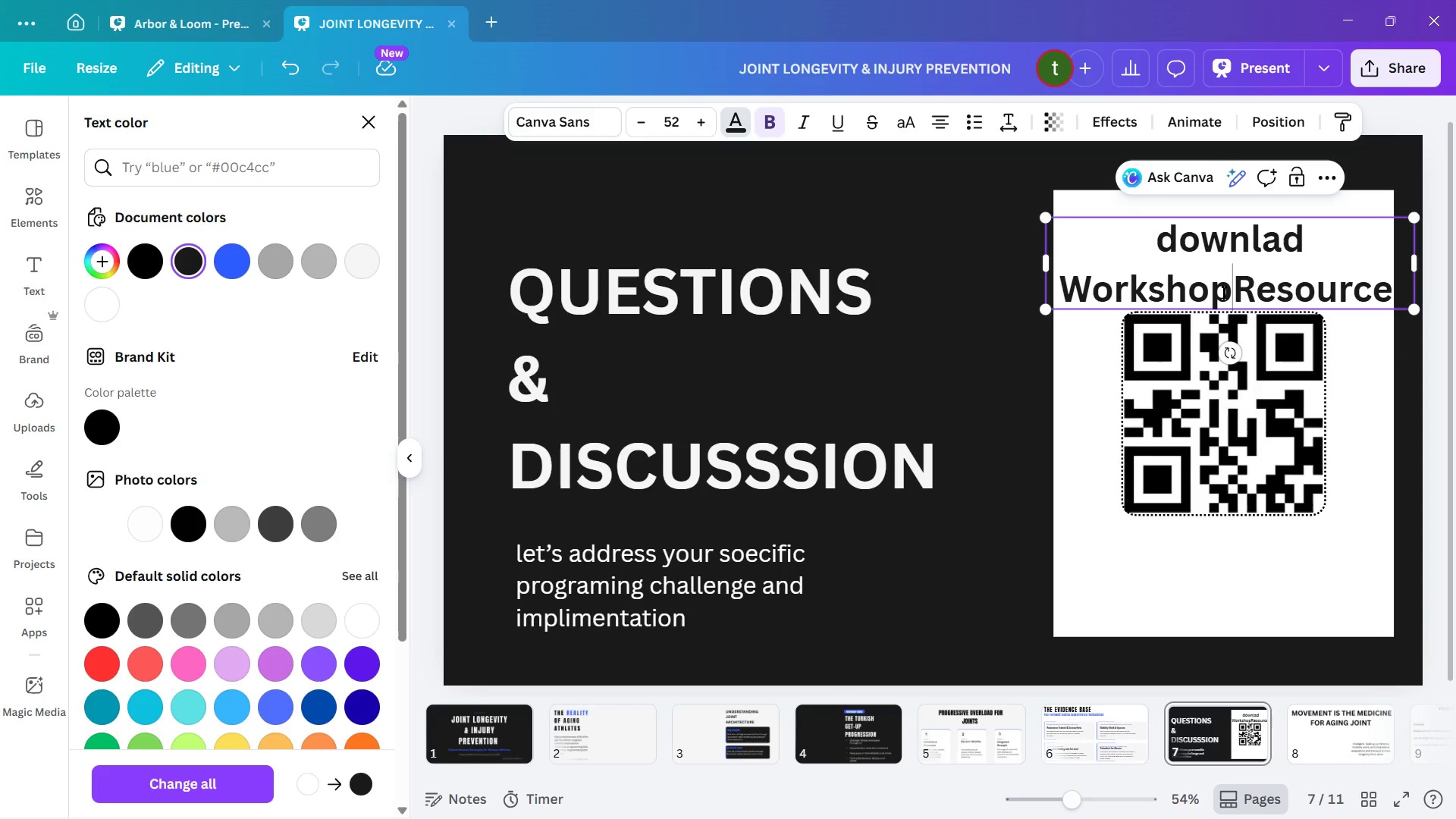 
key(Space)
 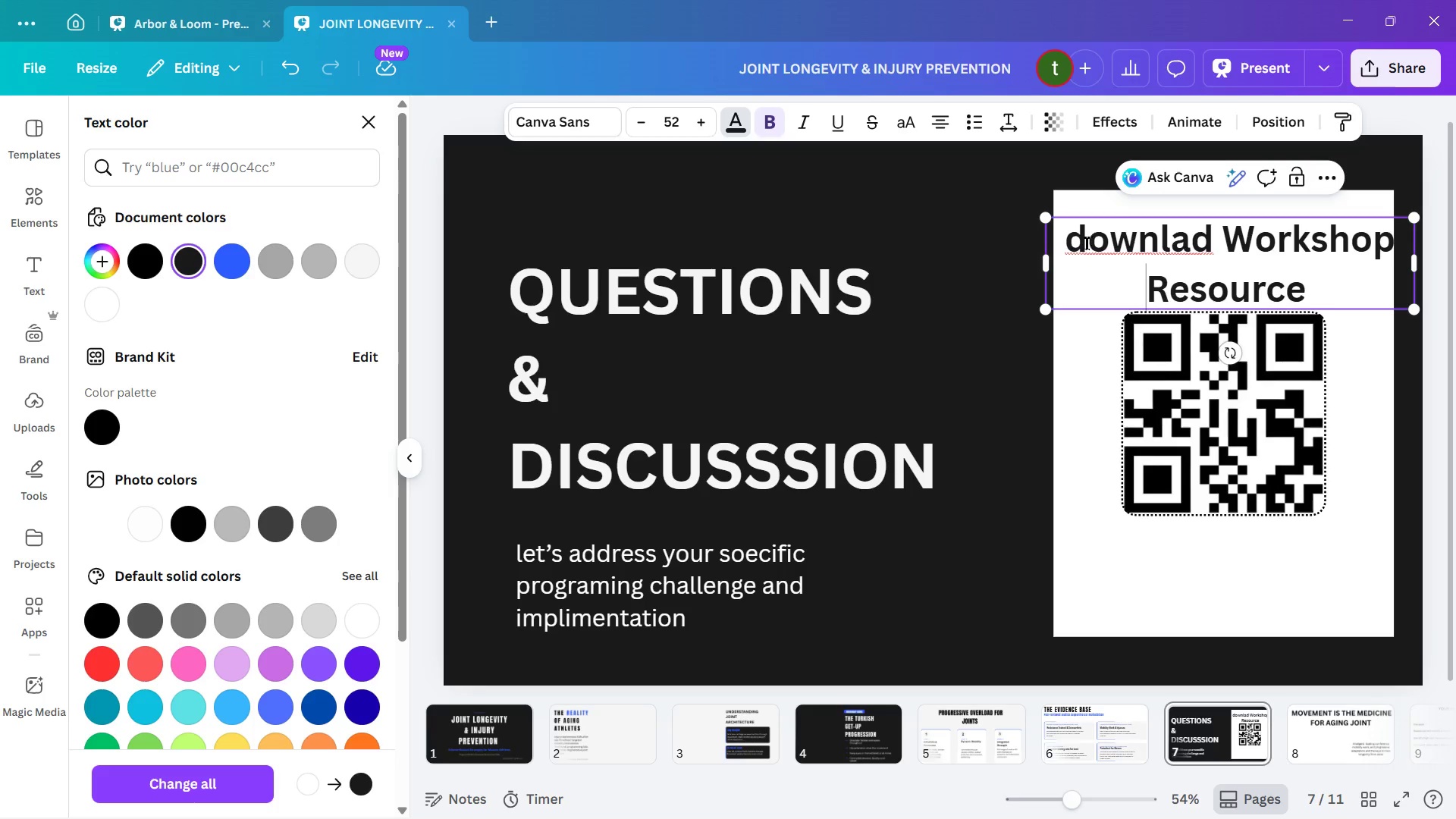 
key(Backspace)
 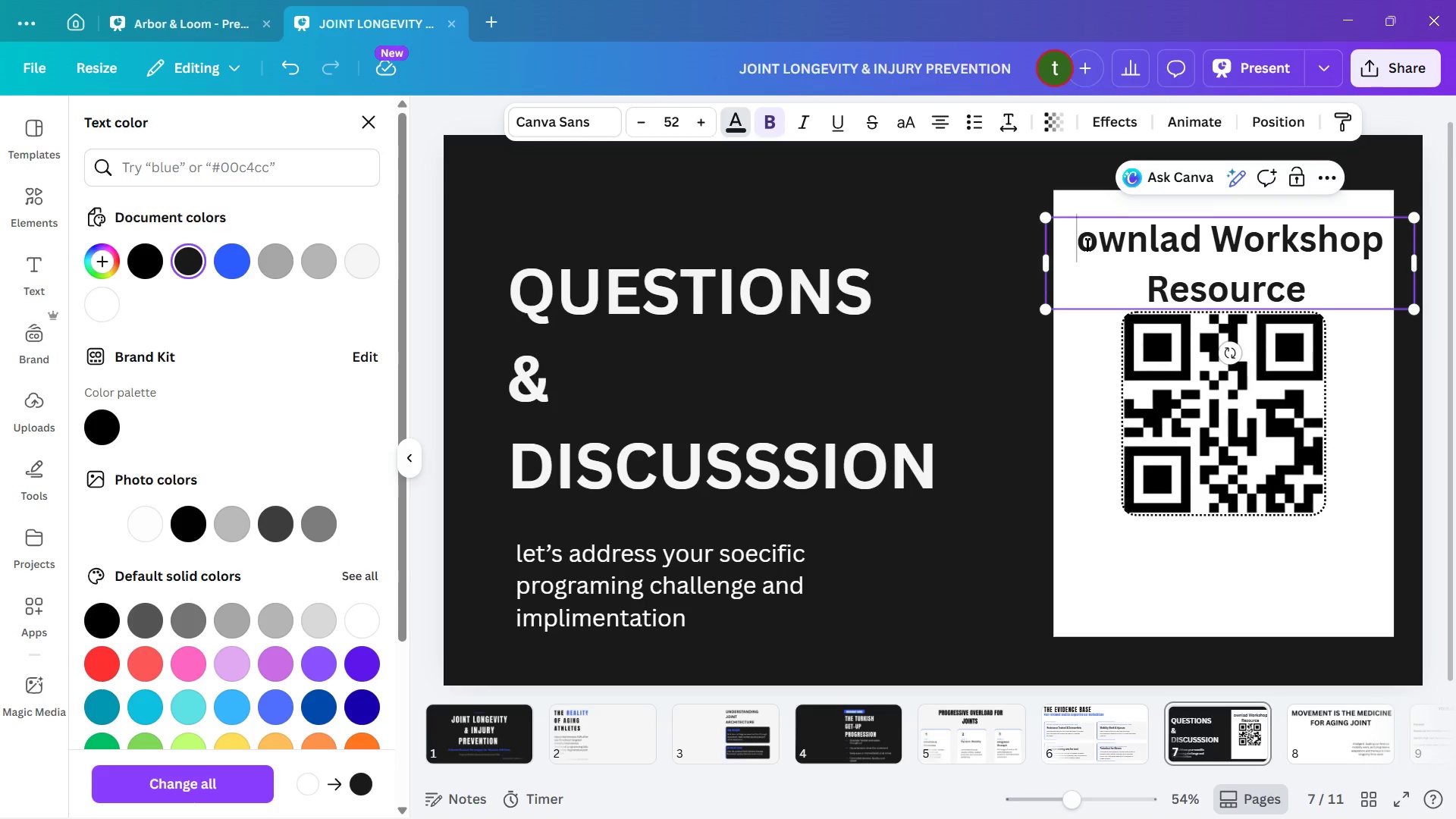 
key(CapsLock)
 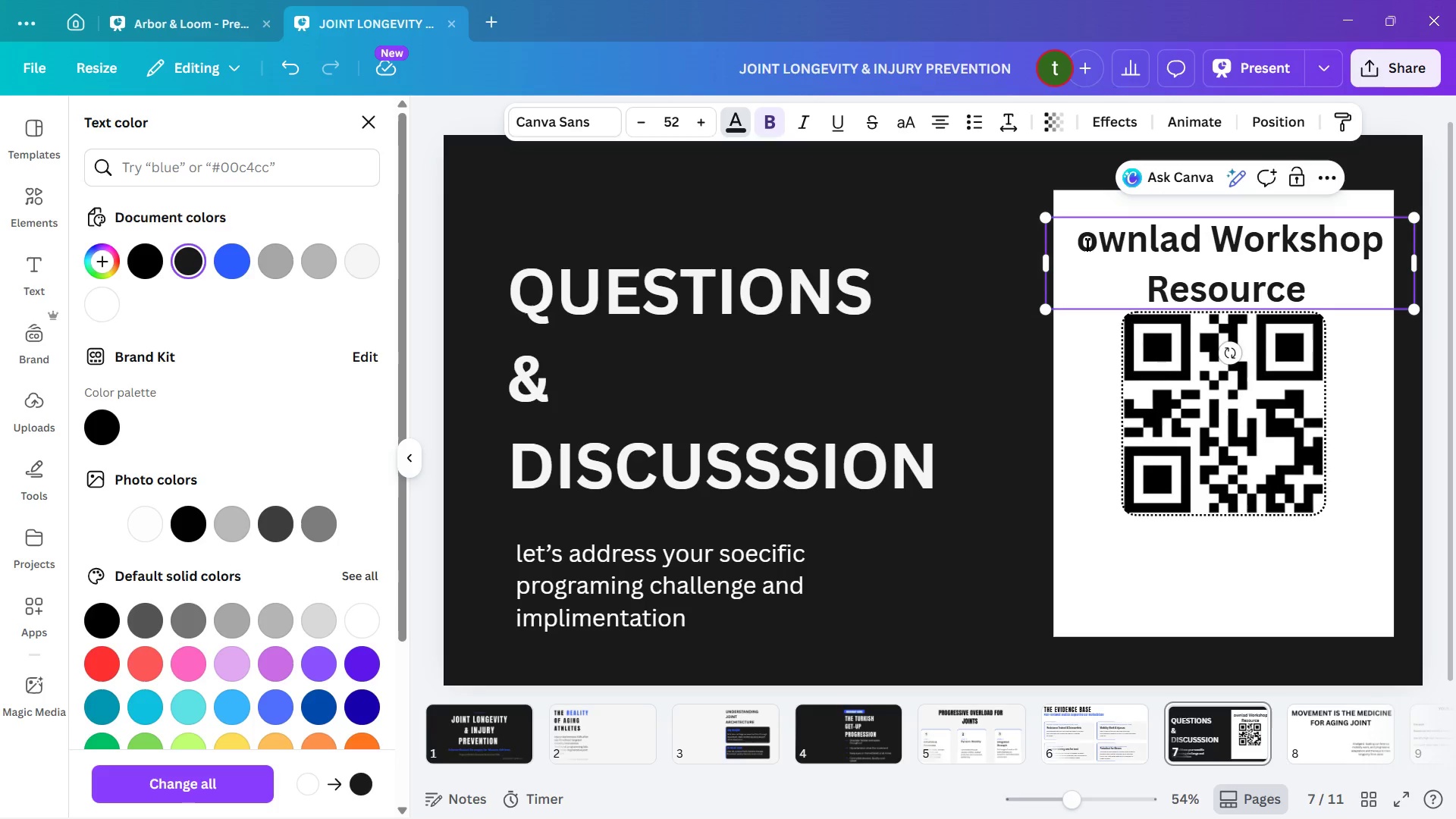 
key(D)
 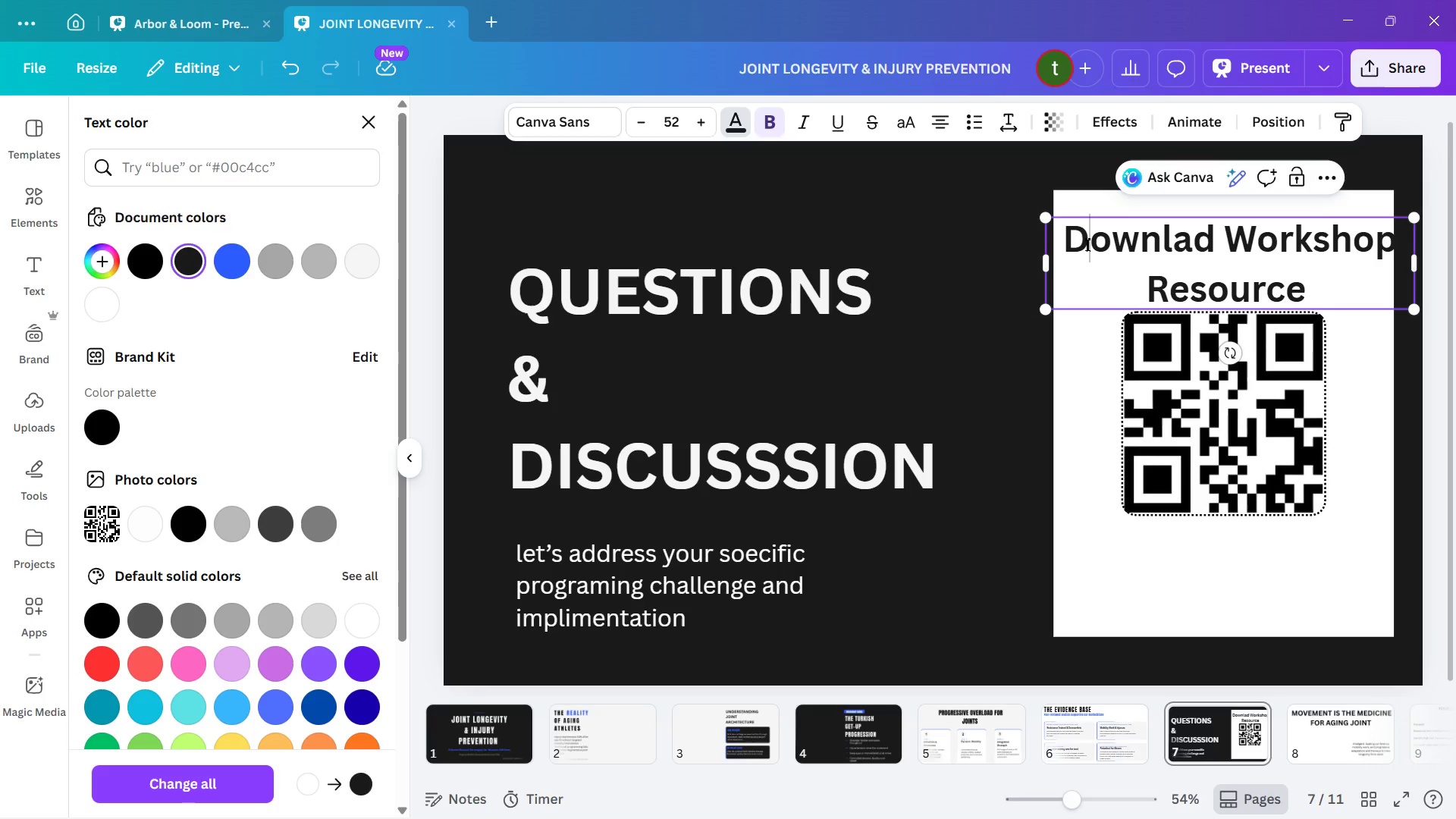 
key(CapsLock)
 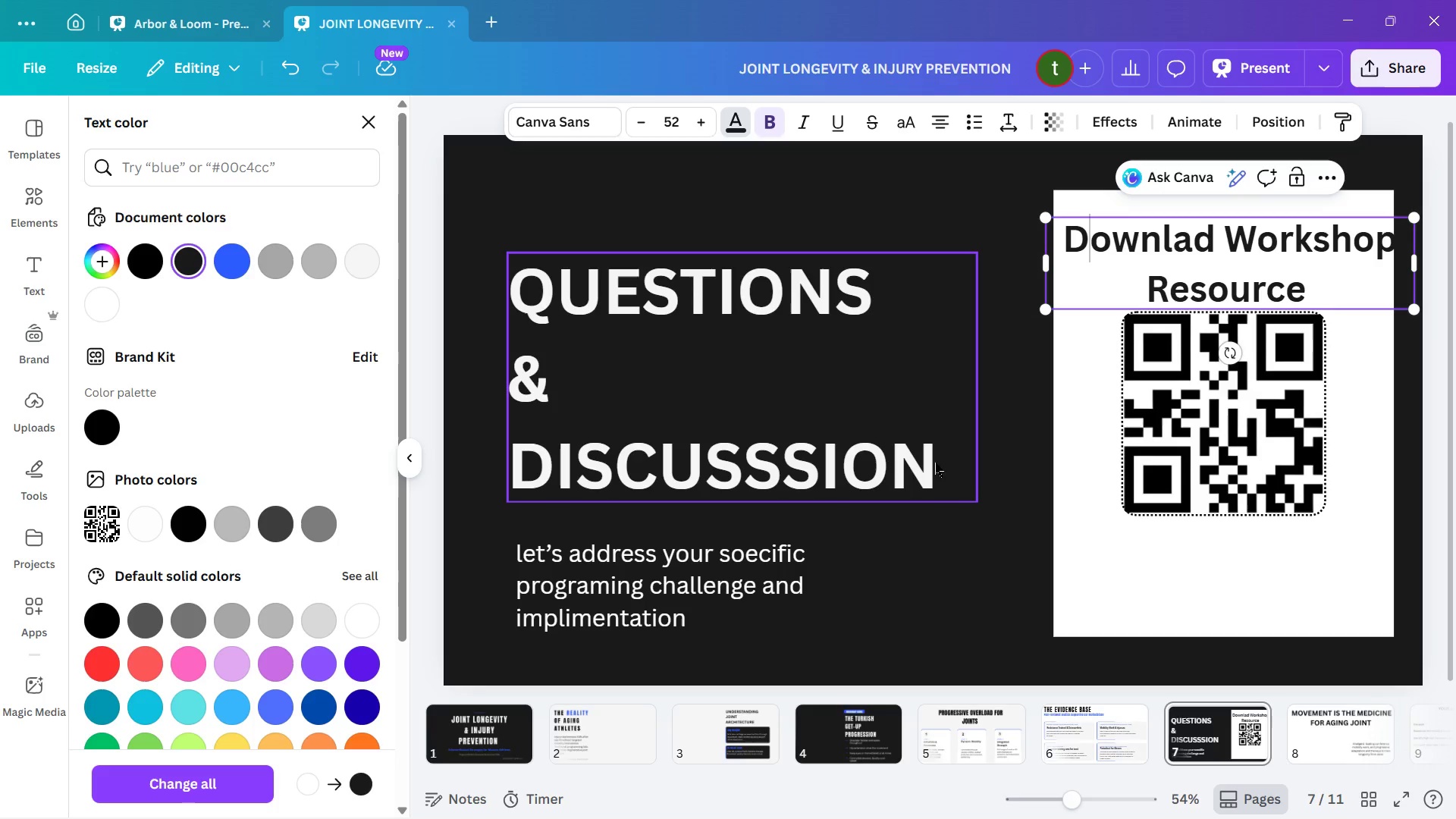 
left_click_drag(start_coordinate=[954, 488], to_coordinate=[962, 490])
 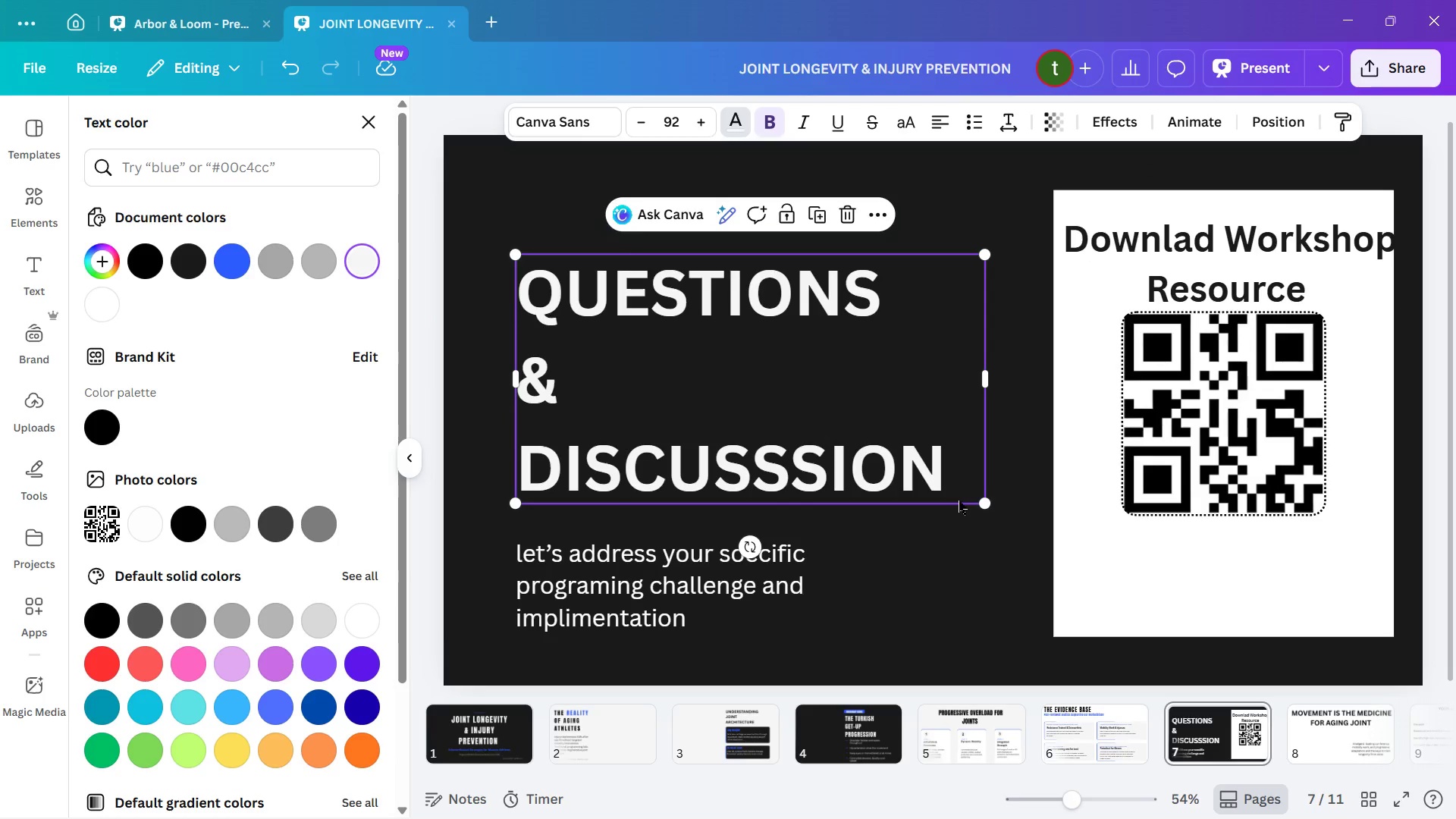 
left_click([959, 500])
 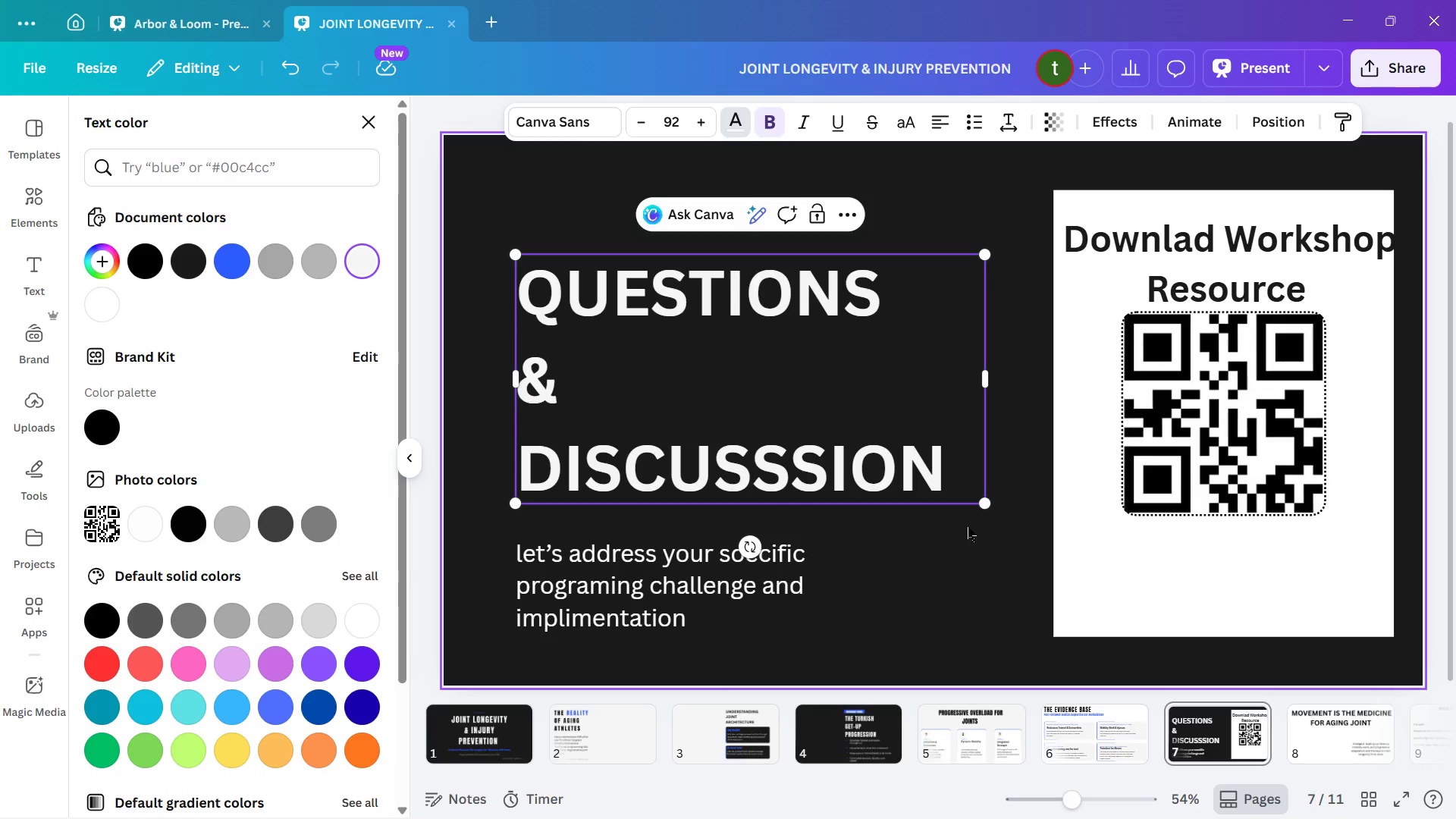 
left_click_drag(start_coordinate=[968, 527], to_coordinate=[514, 242])
 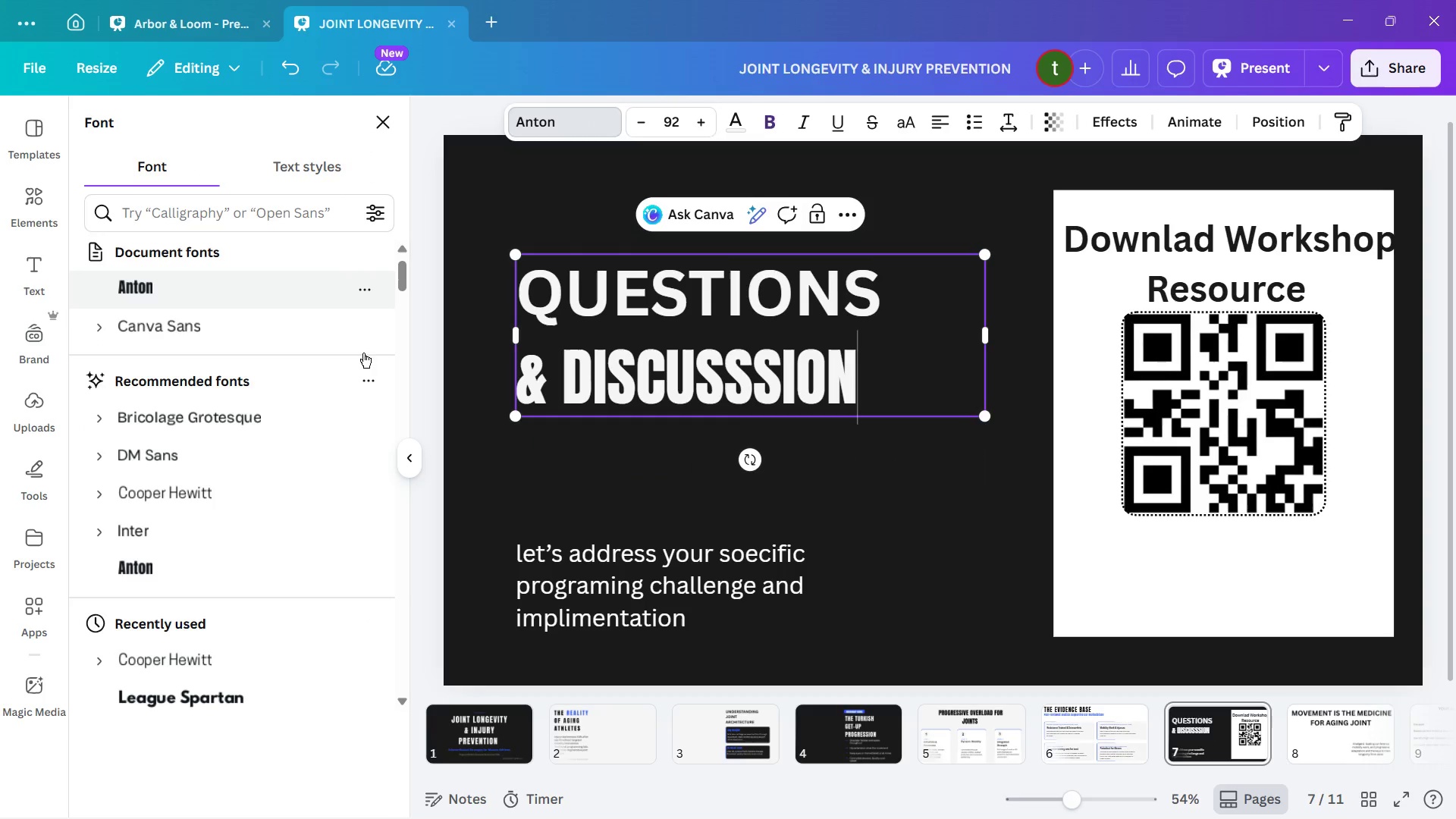 
left_click_drag(start_coordinate=[963, 607], to_coordinate=[959, 606])
 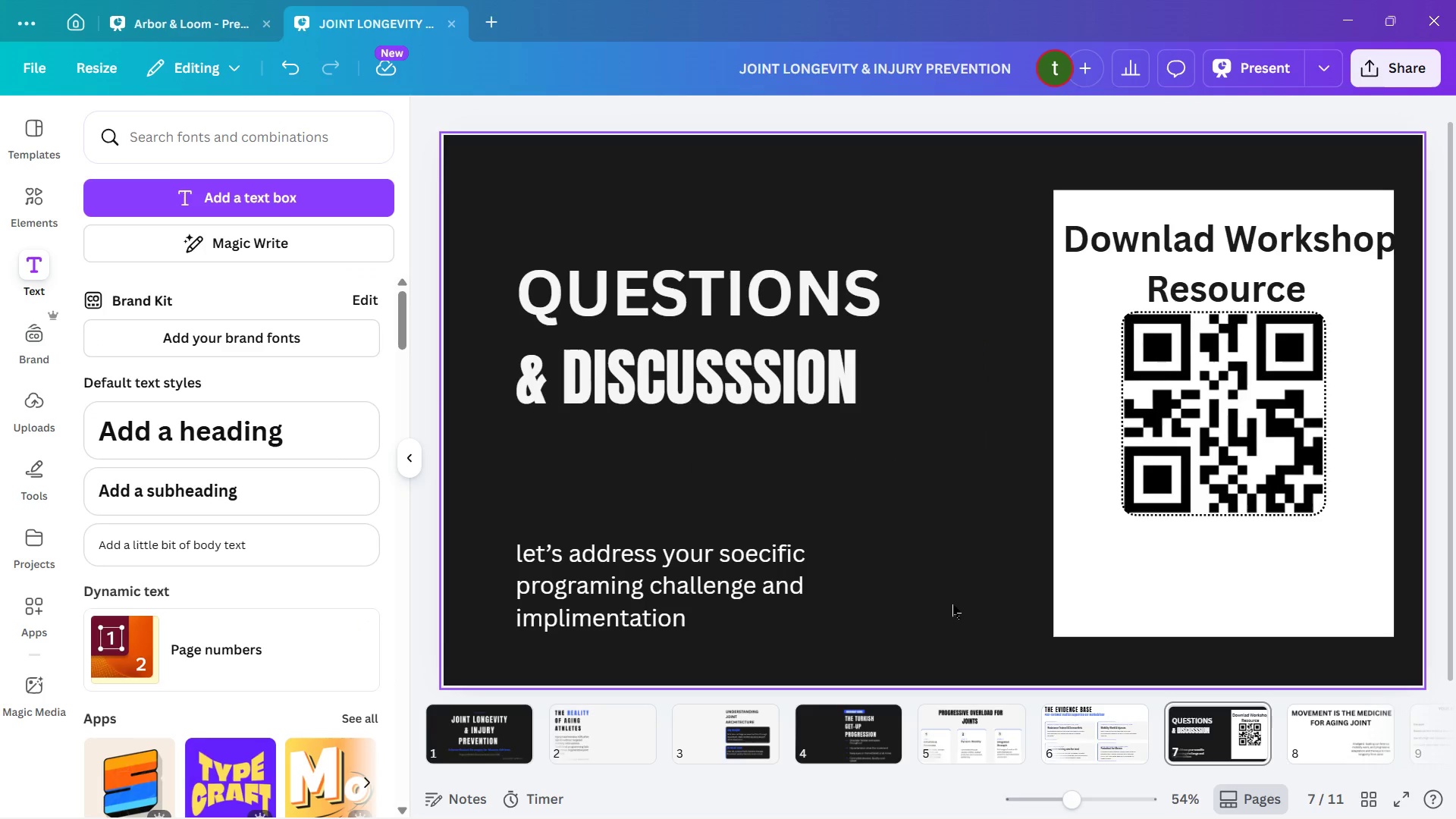 
left_click_drag(start_coordinate=[862, 490], to_coordinate=[510, 271])
 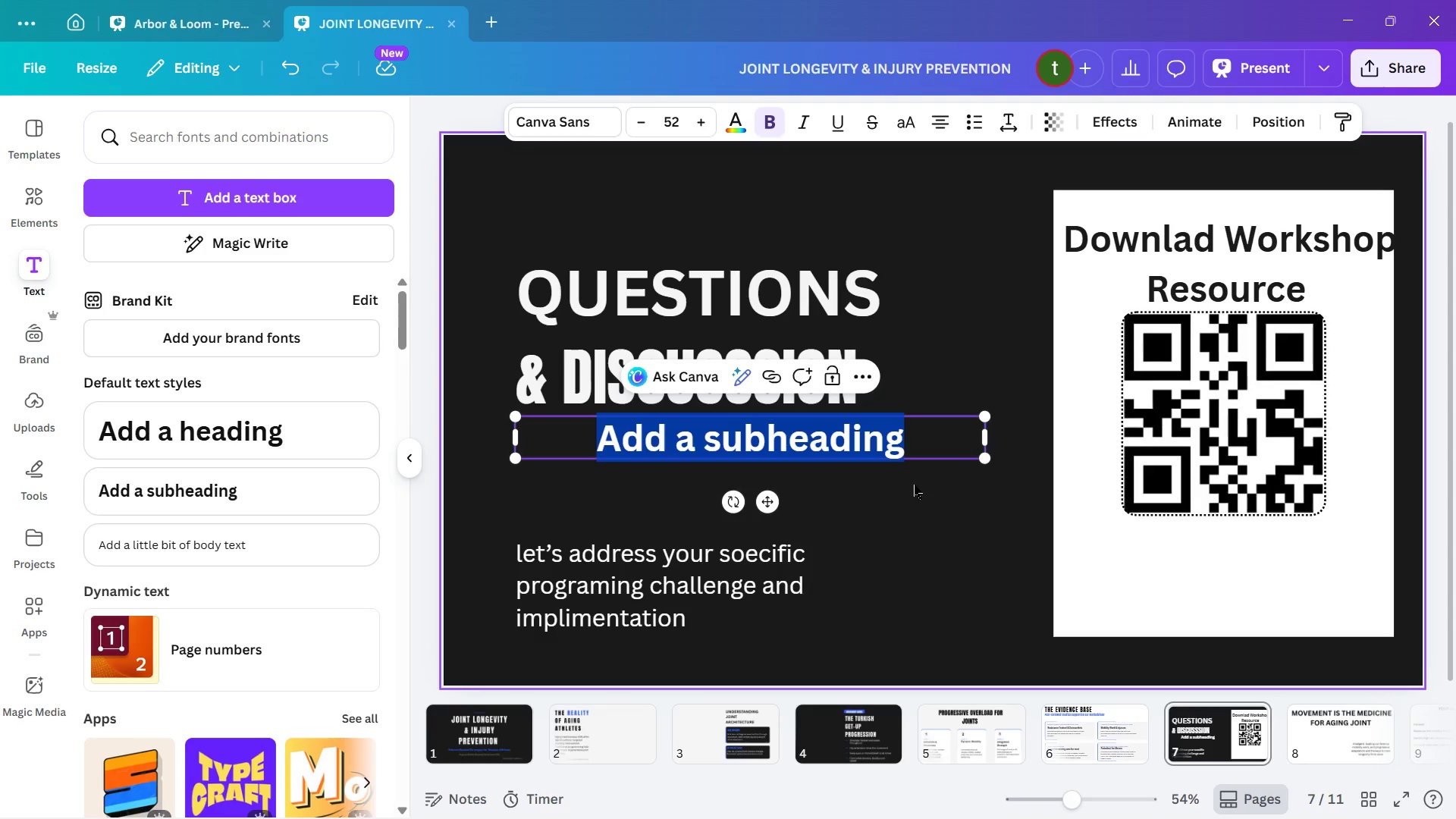 
wait(15.59)
 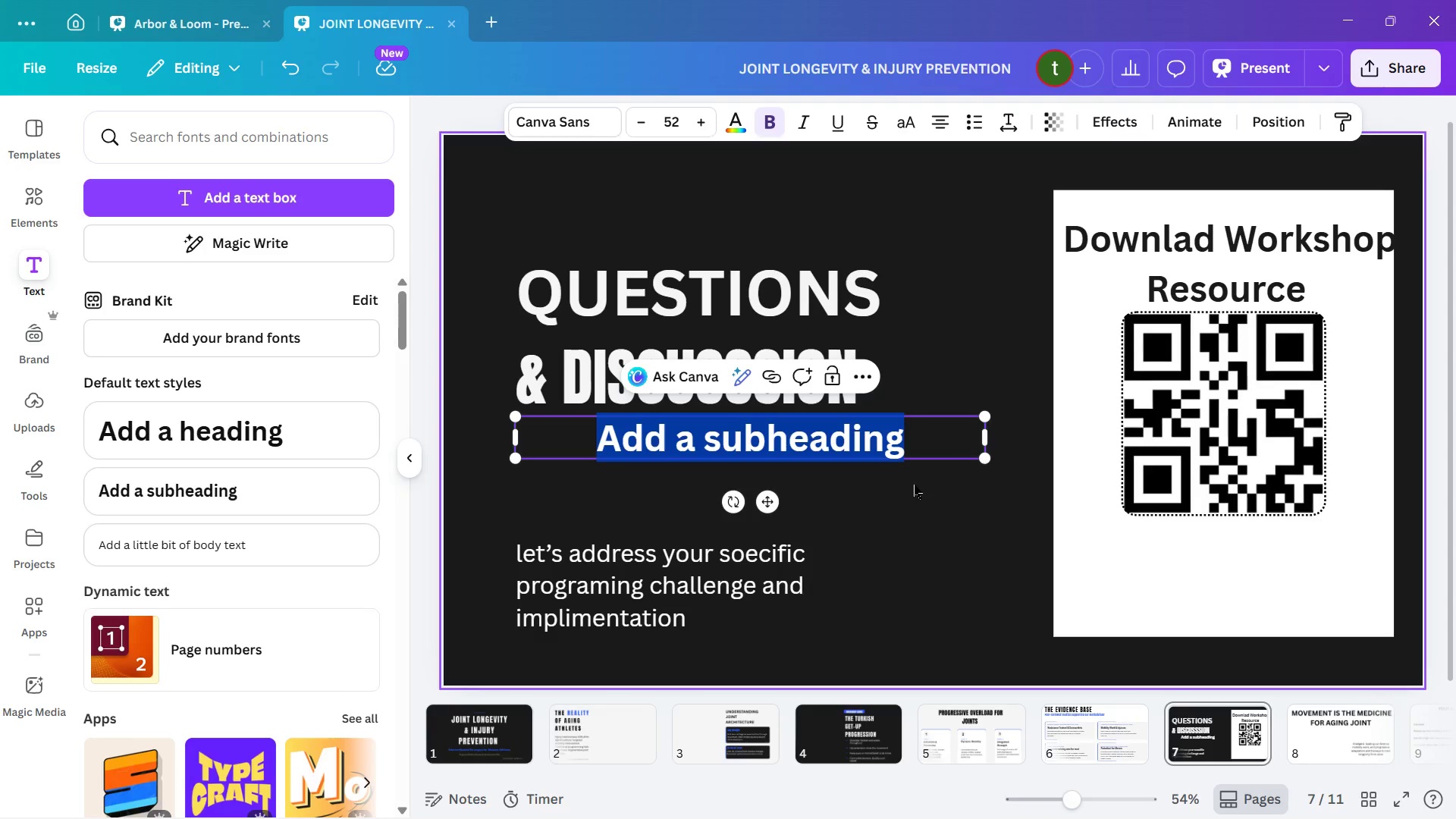 
left_click([907, 450])
 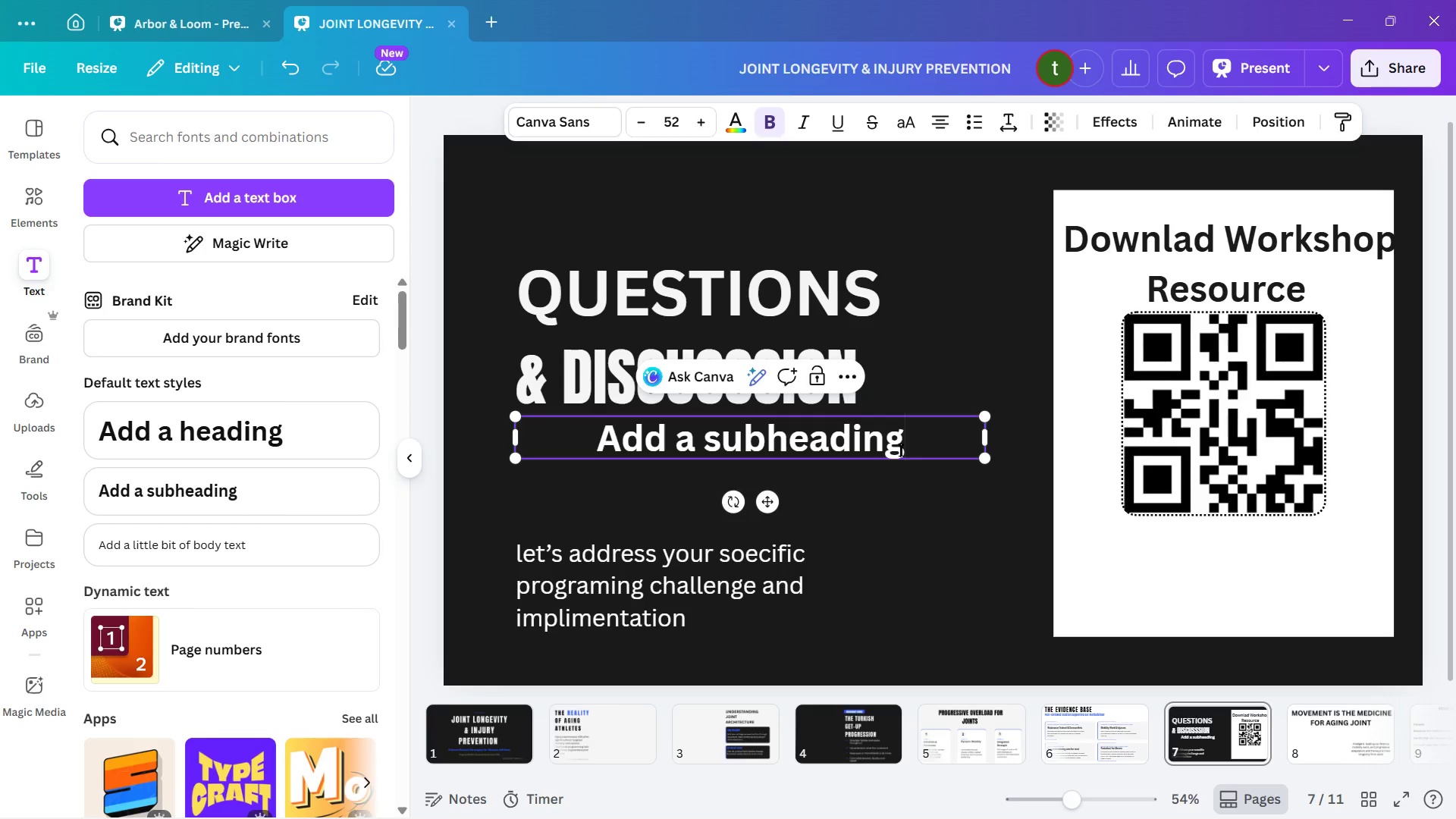 
hold_key(key=Backspace, duration=0.98)
 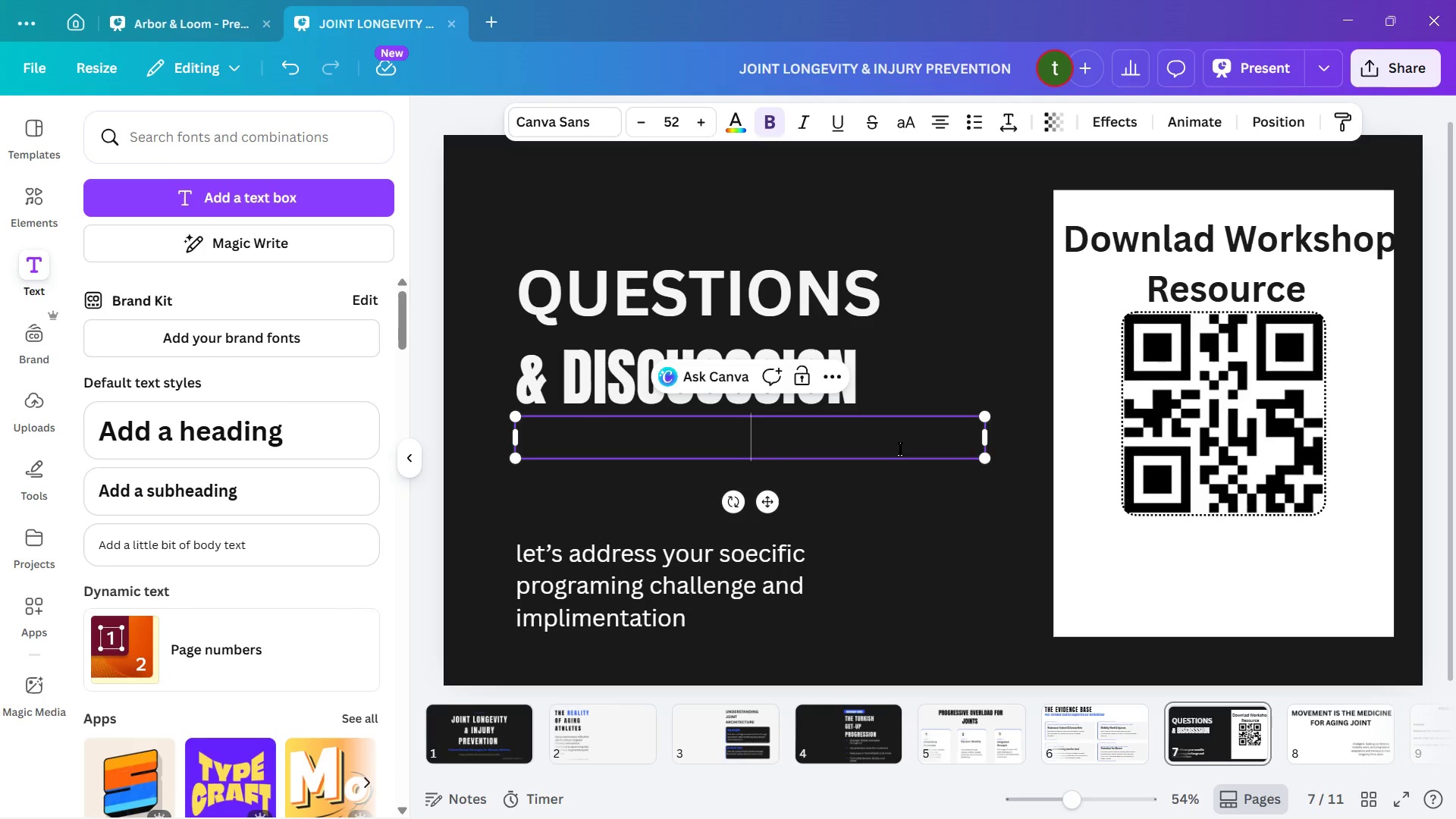 
key(Backspace)
key(Backspace)
key(Backspace)
type(bn)
 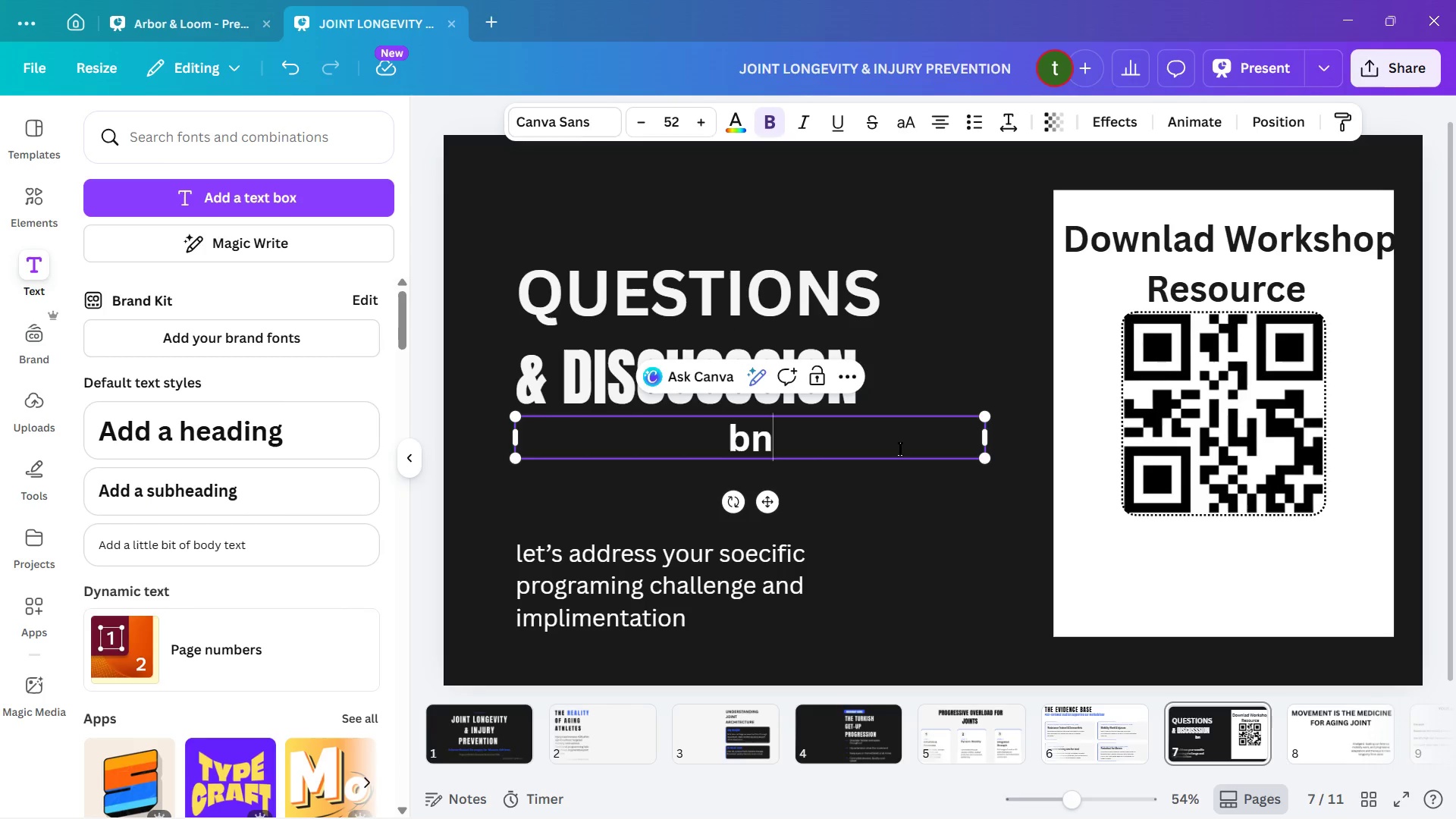 
wait(7.47)
 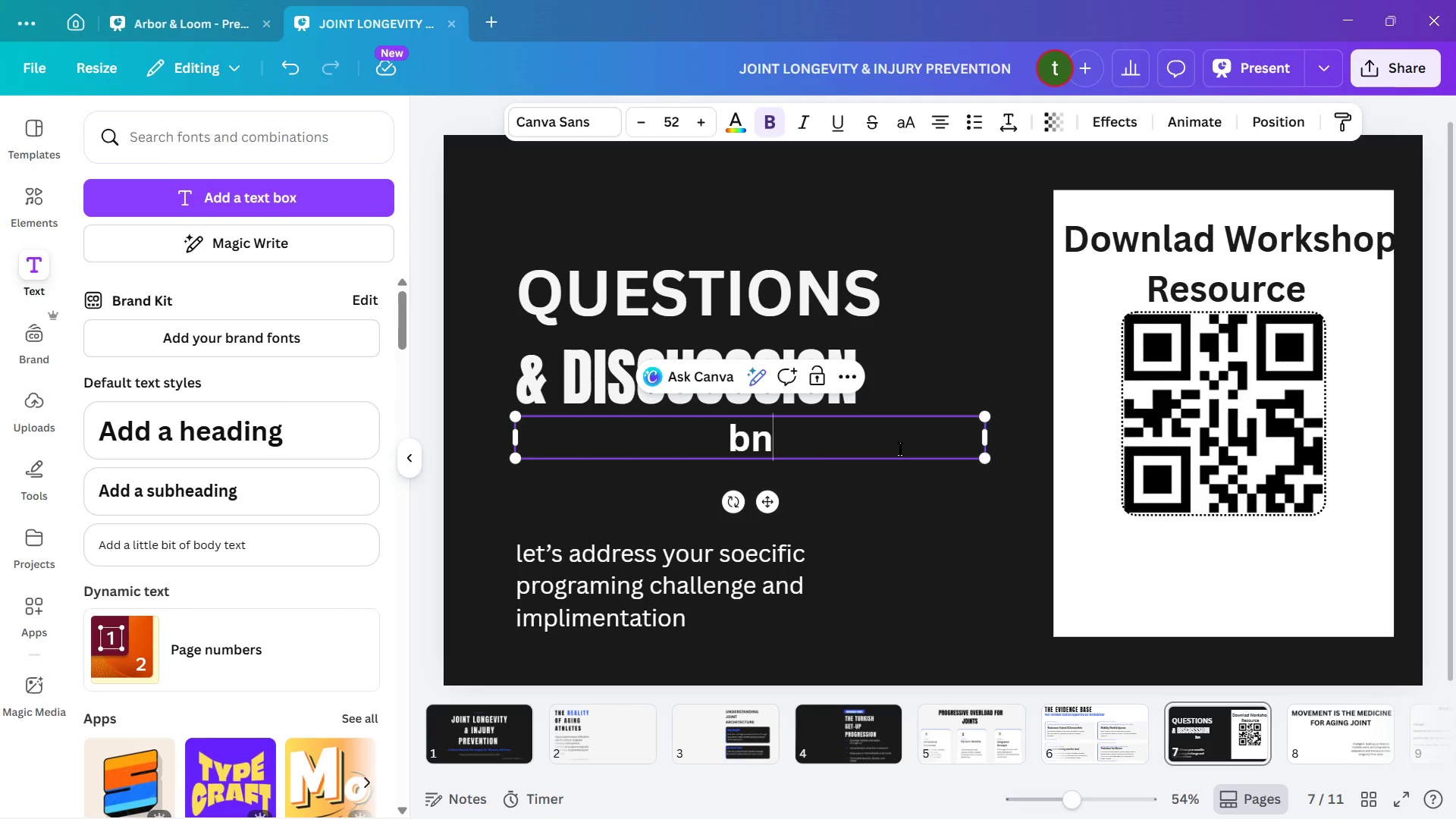 
left_click([854, 448])
 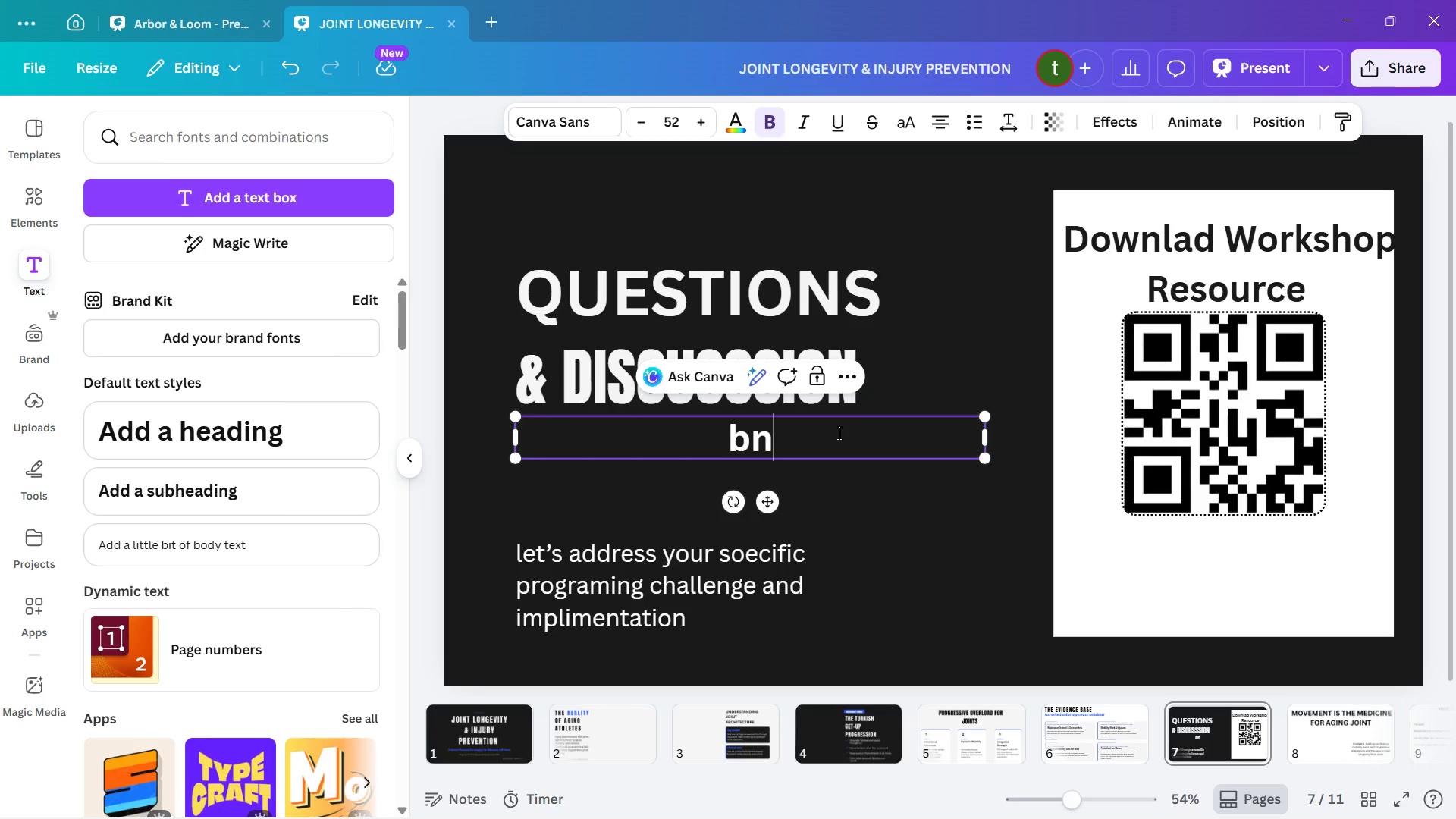 
key(Backspace)
 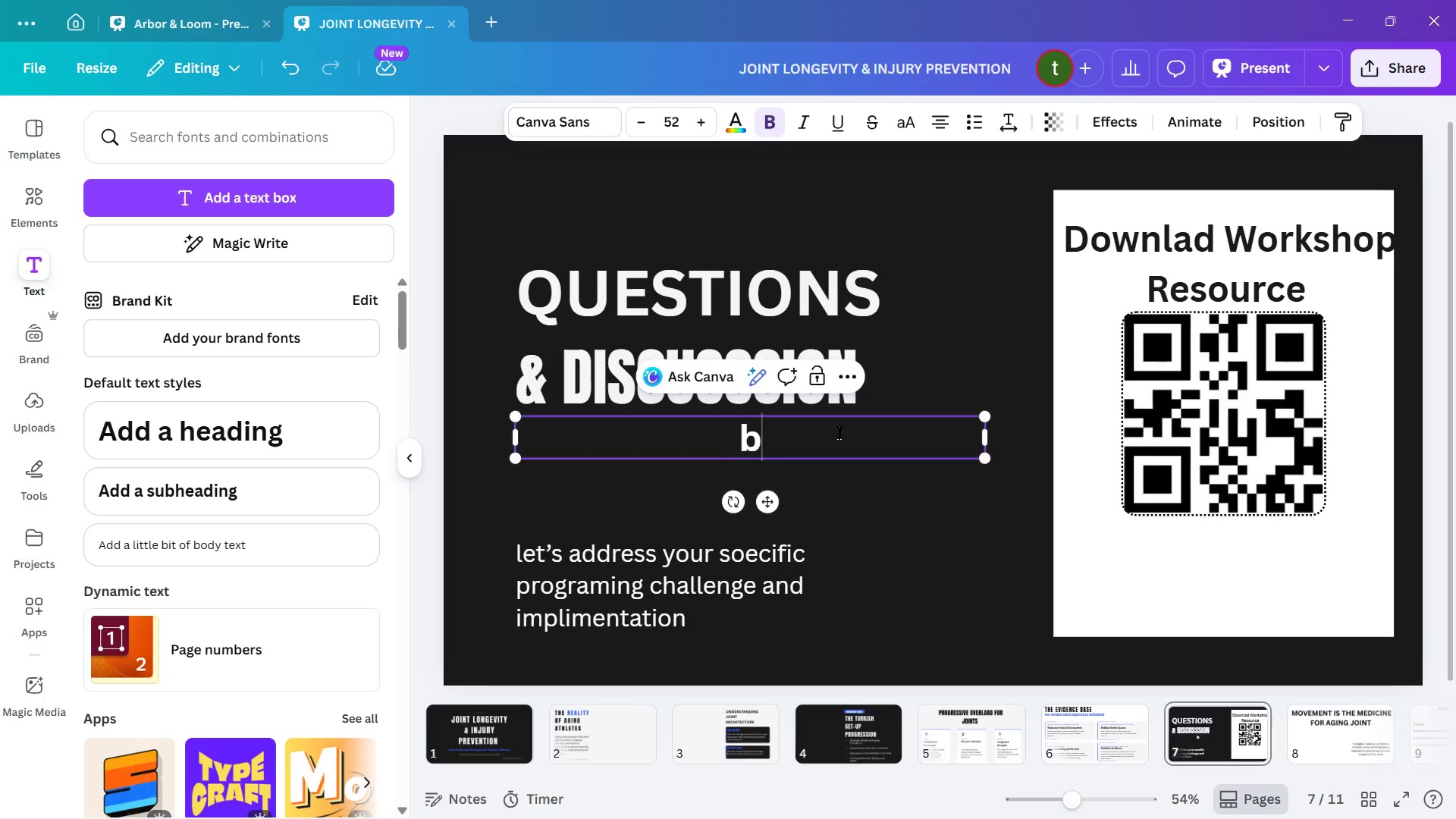 
wait(8.67)
 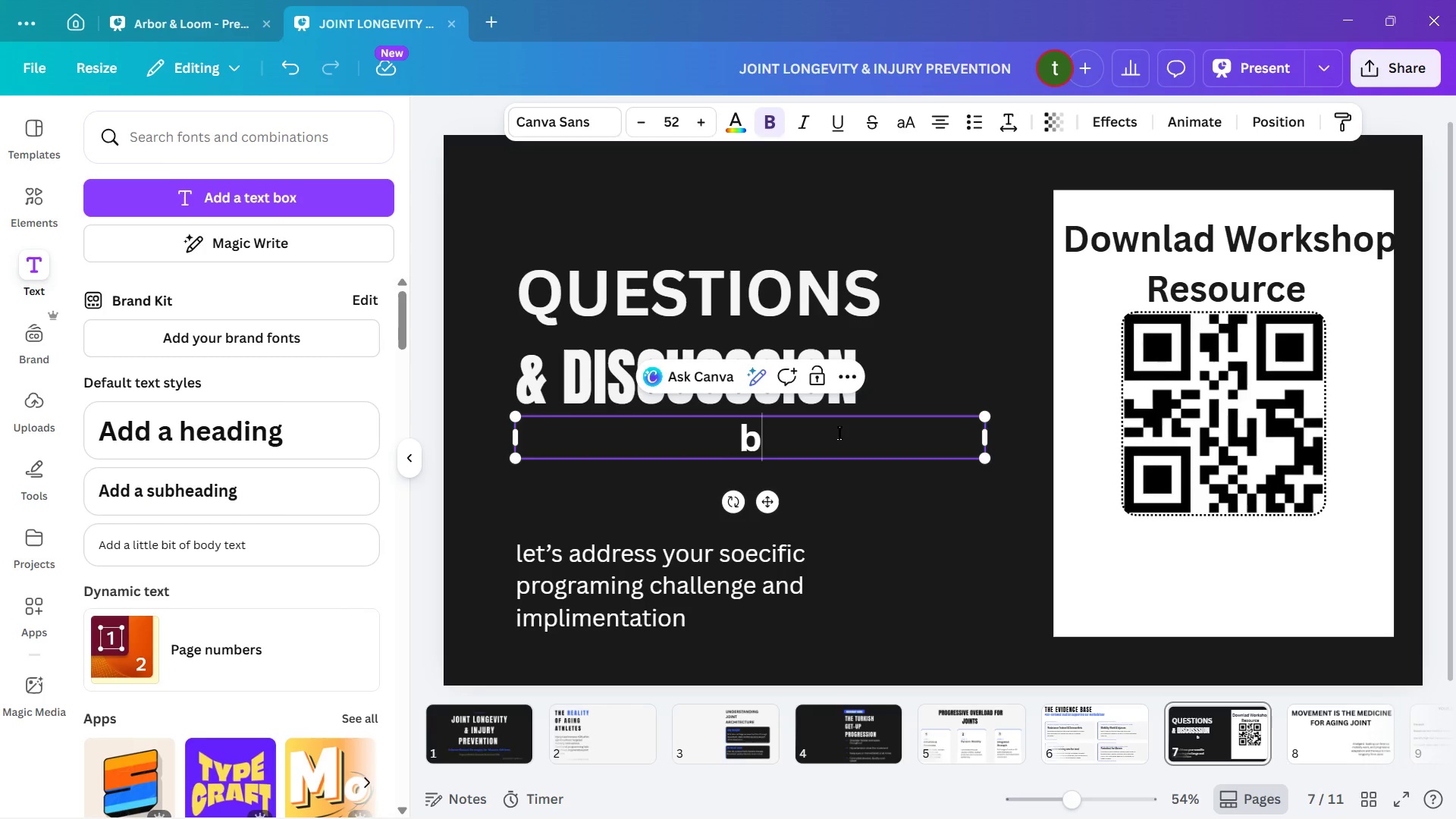 
key(Tab)
 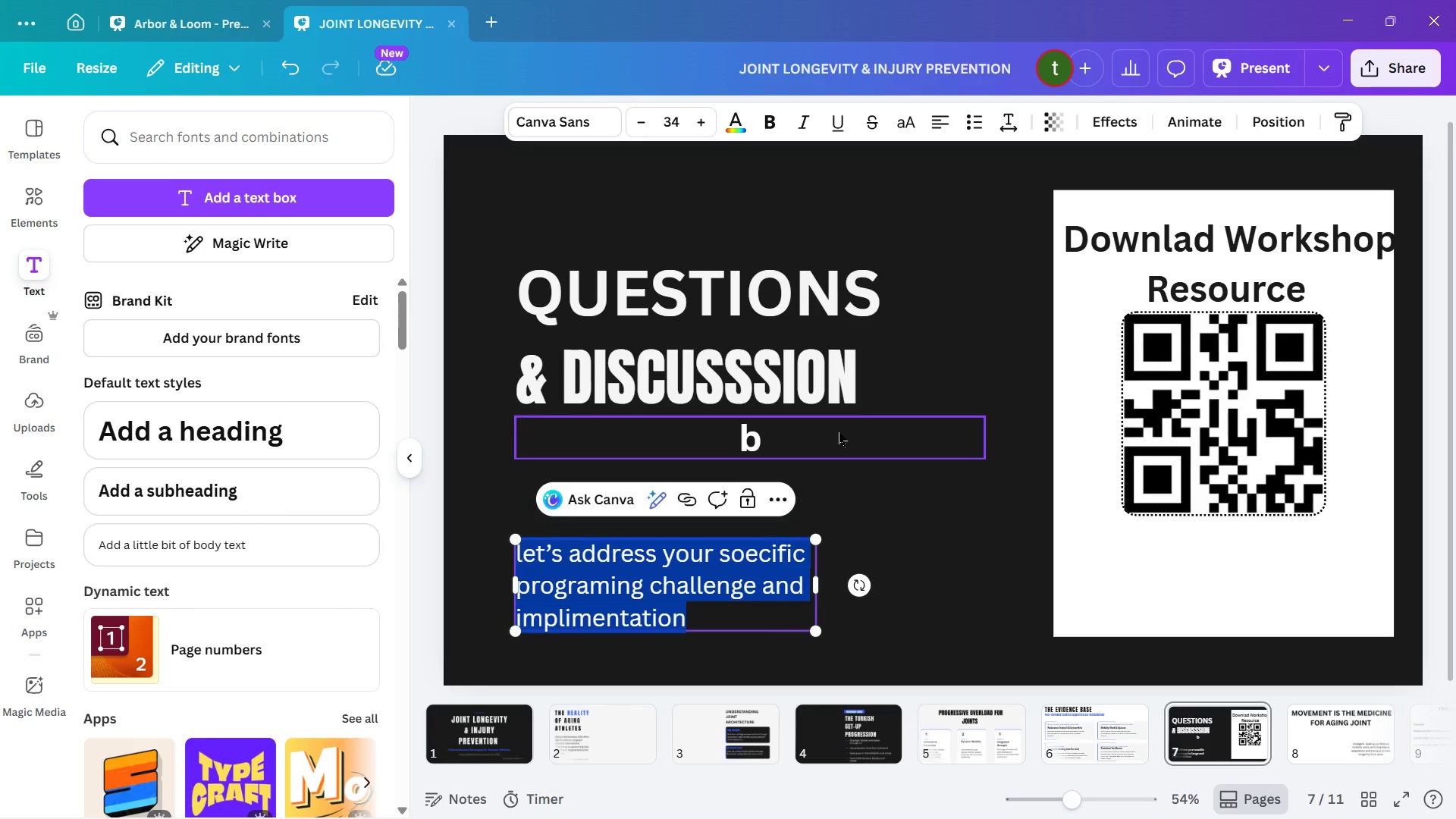 
key(CapsLock)
 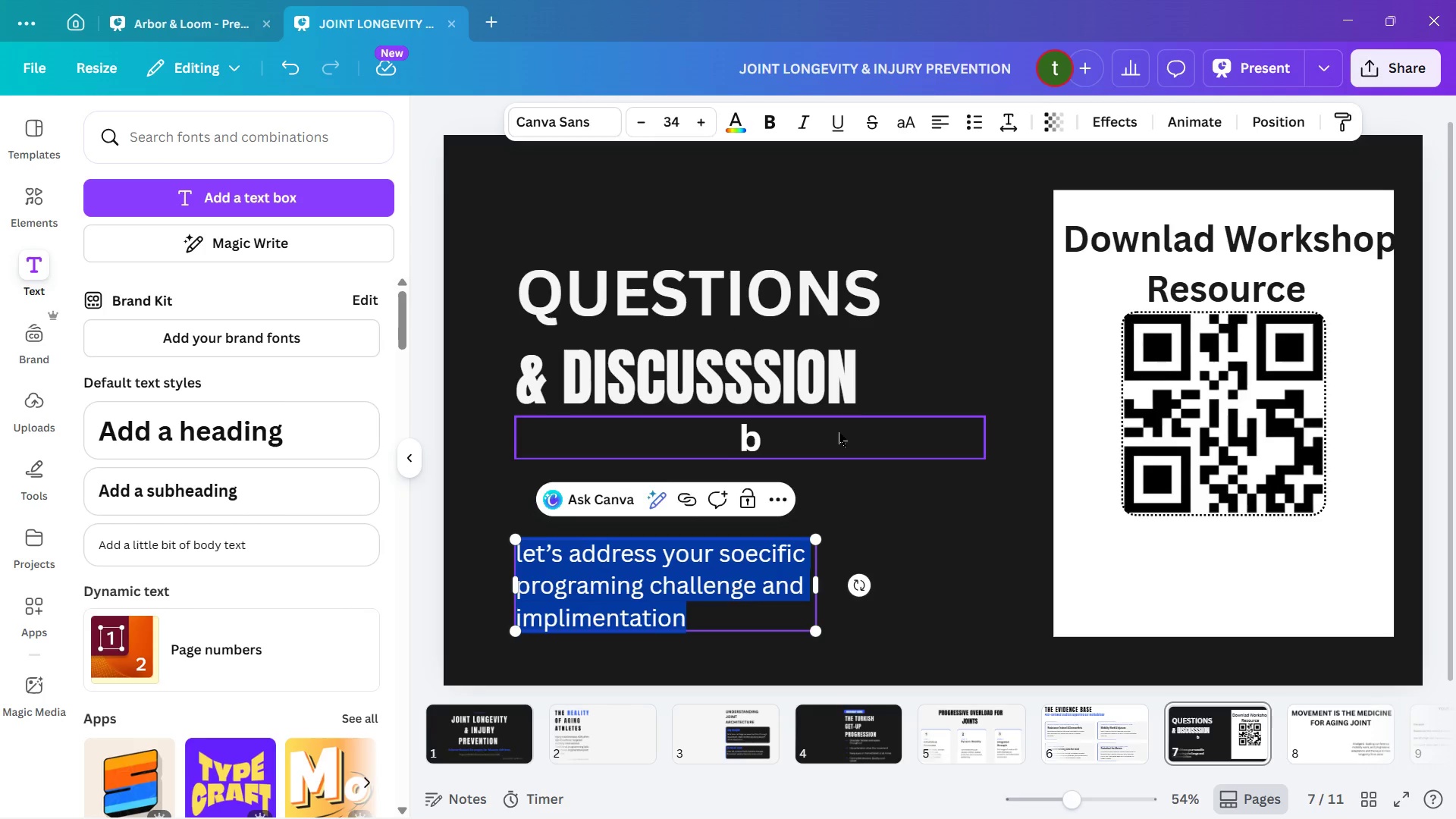 
key(V)
 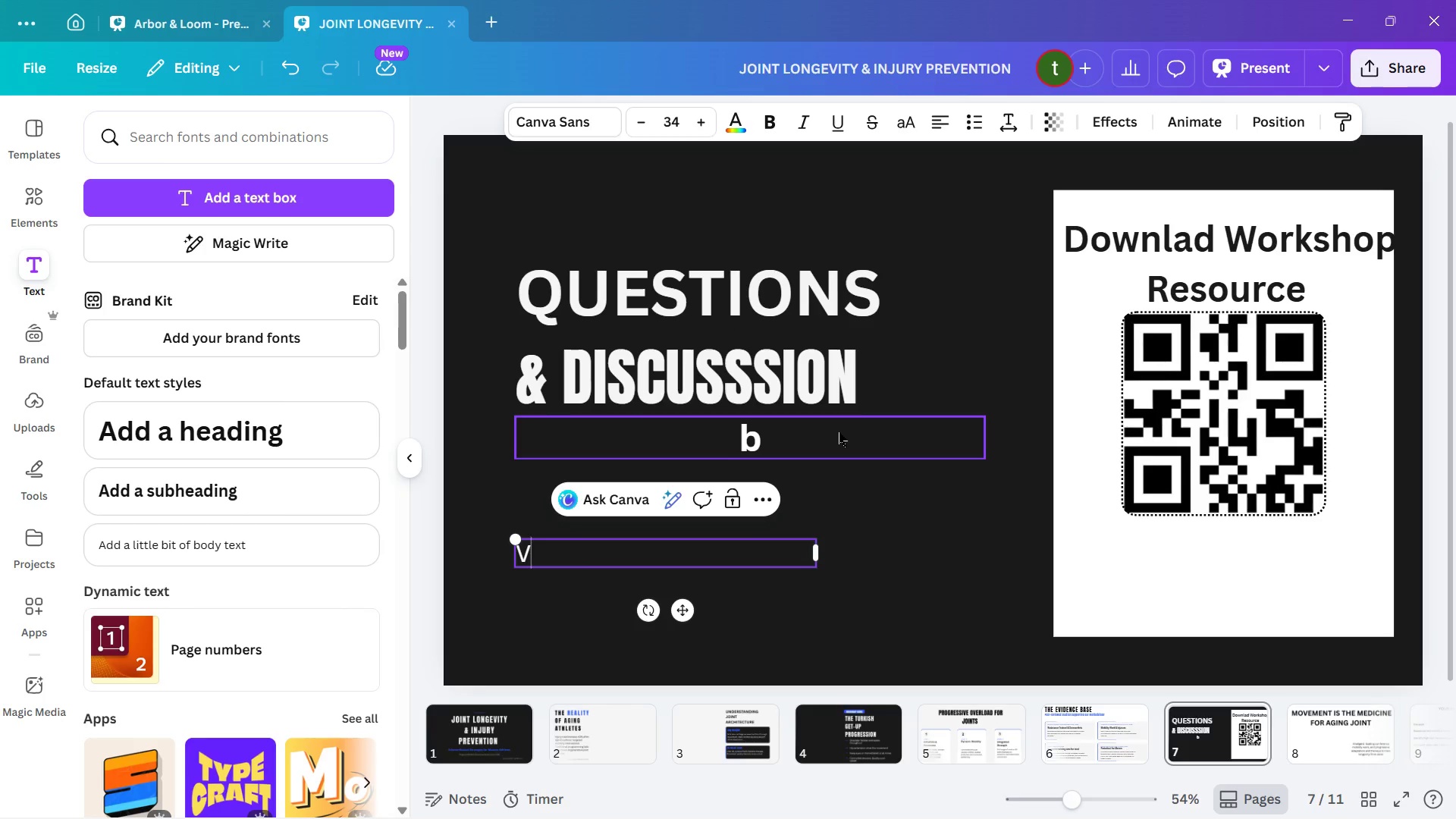 
key(Control+Z)
 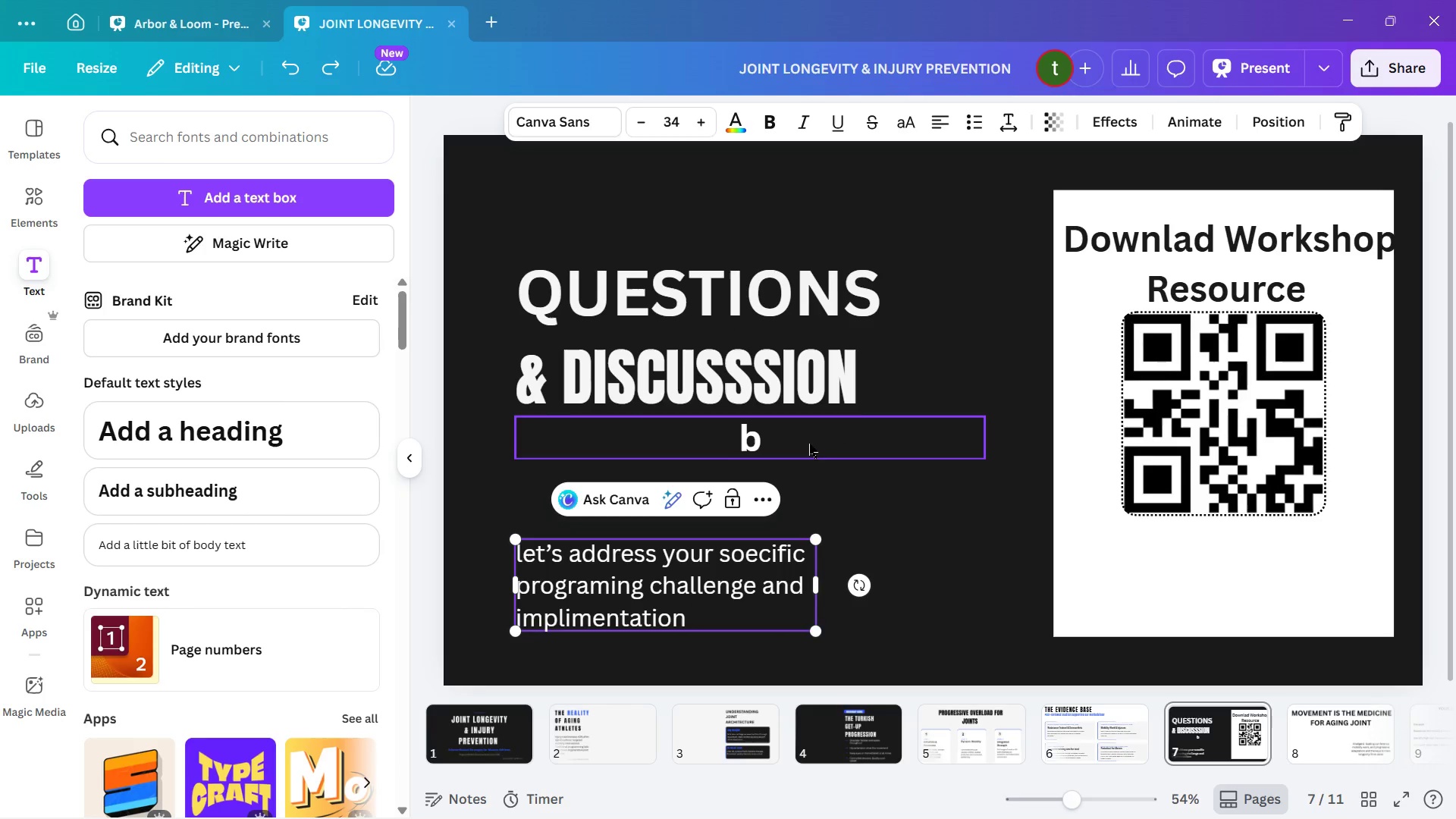 
left_click([805, 444])
 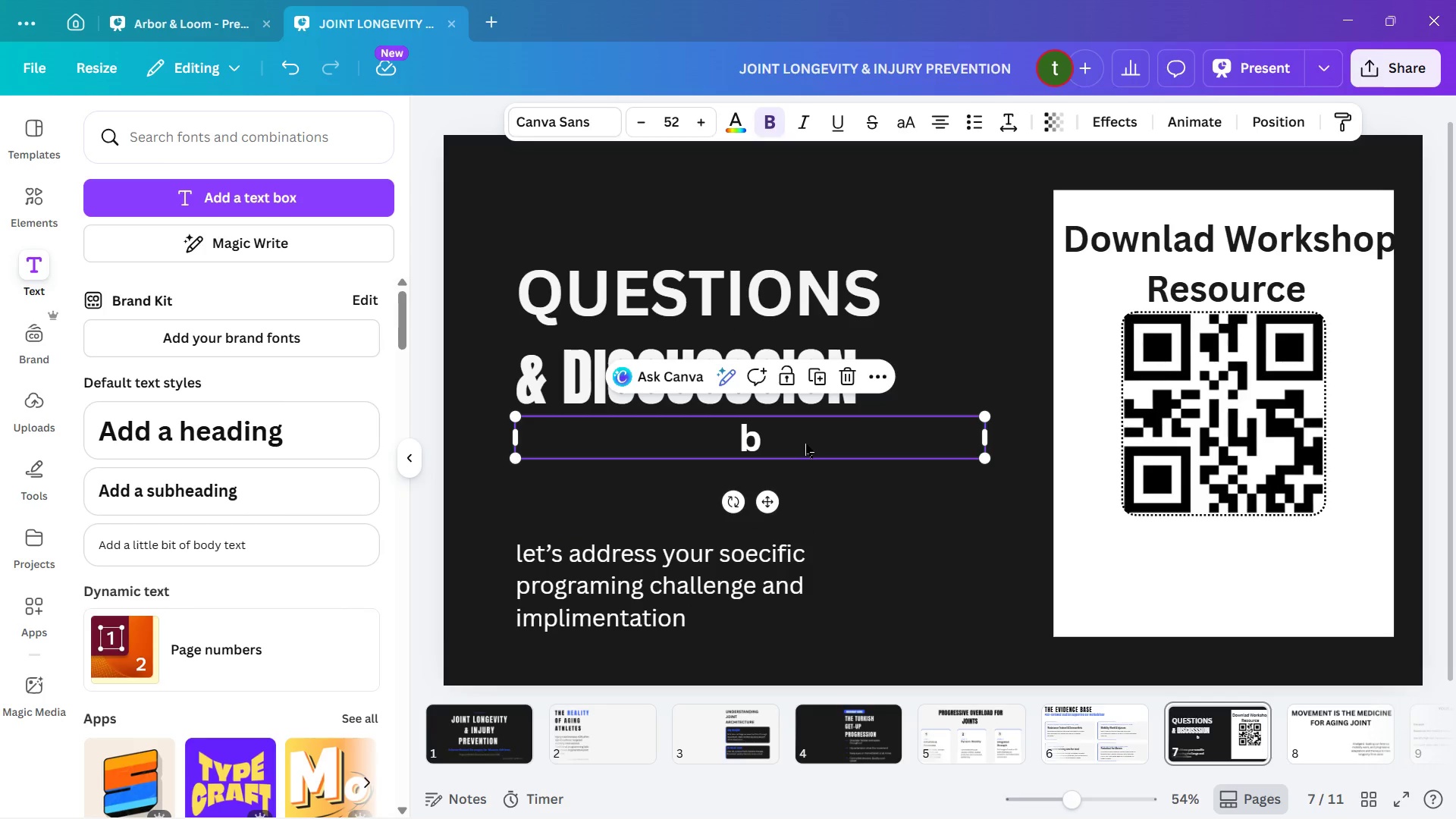 
double_click([805, 444])
 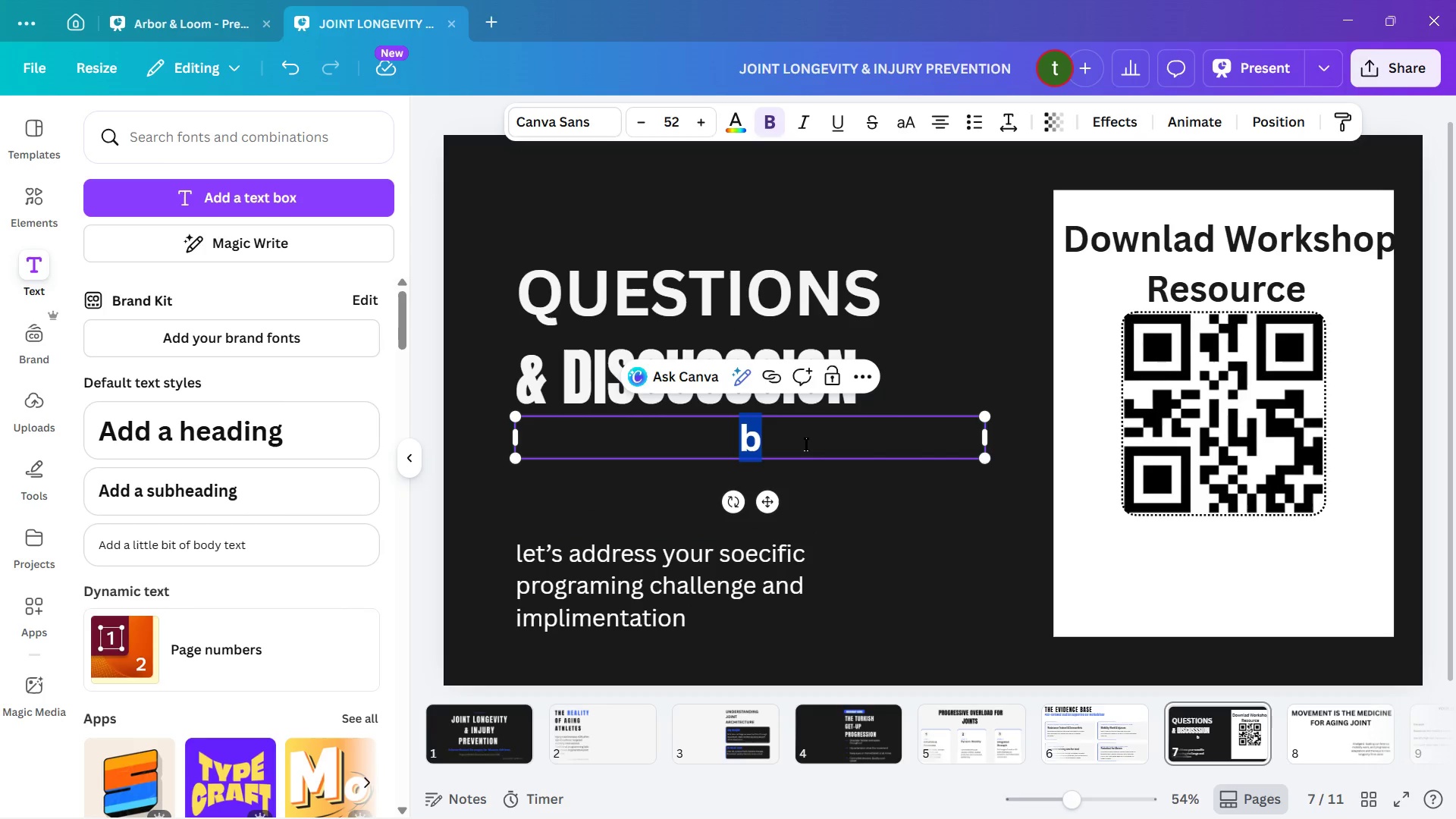 
key(Backspace)
 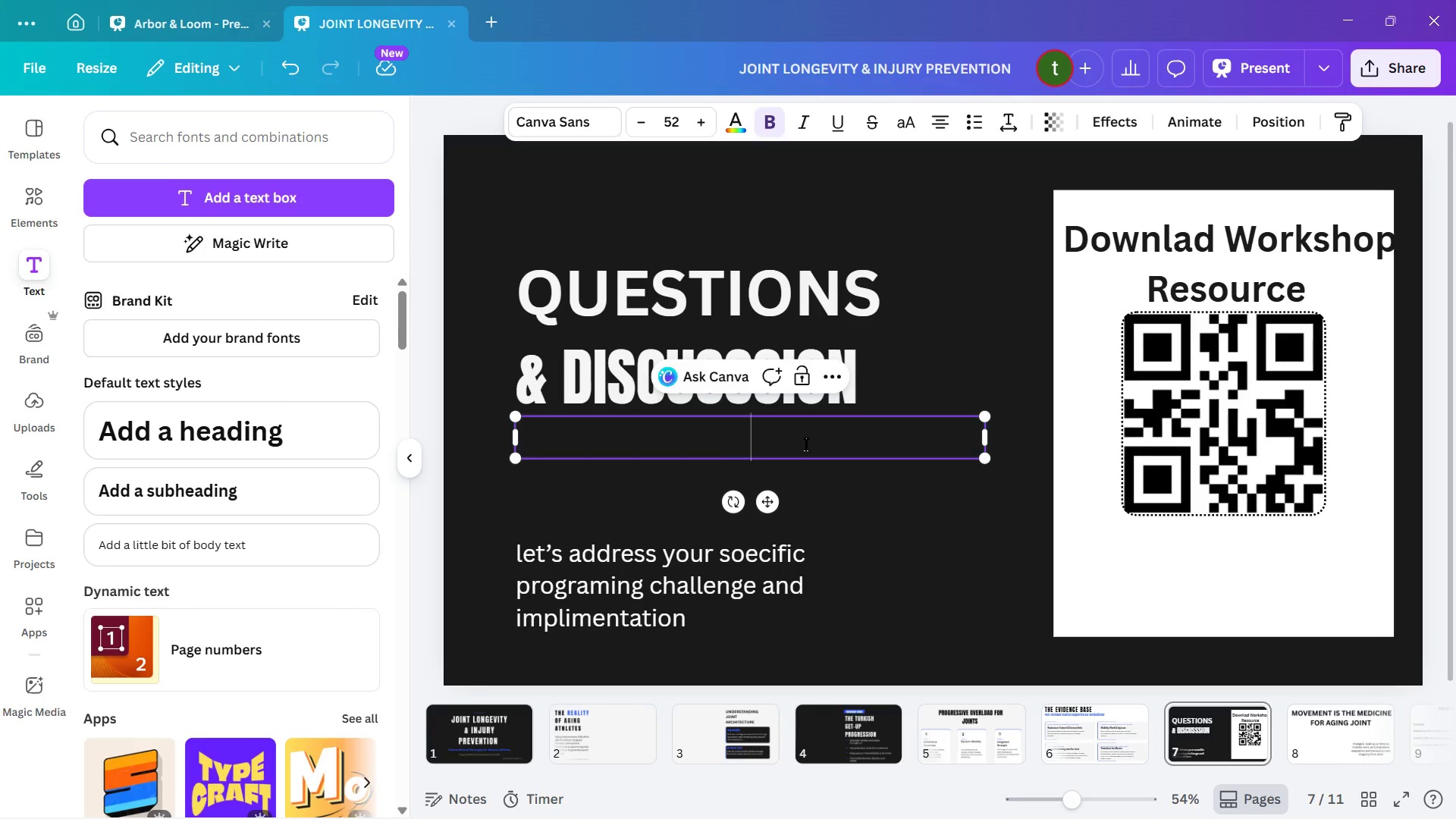 
wait(11.28)
 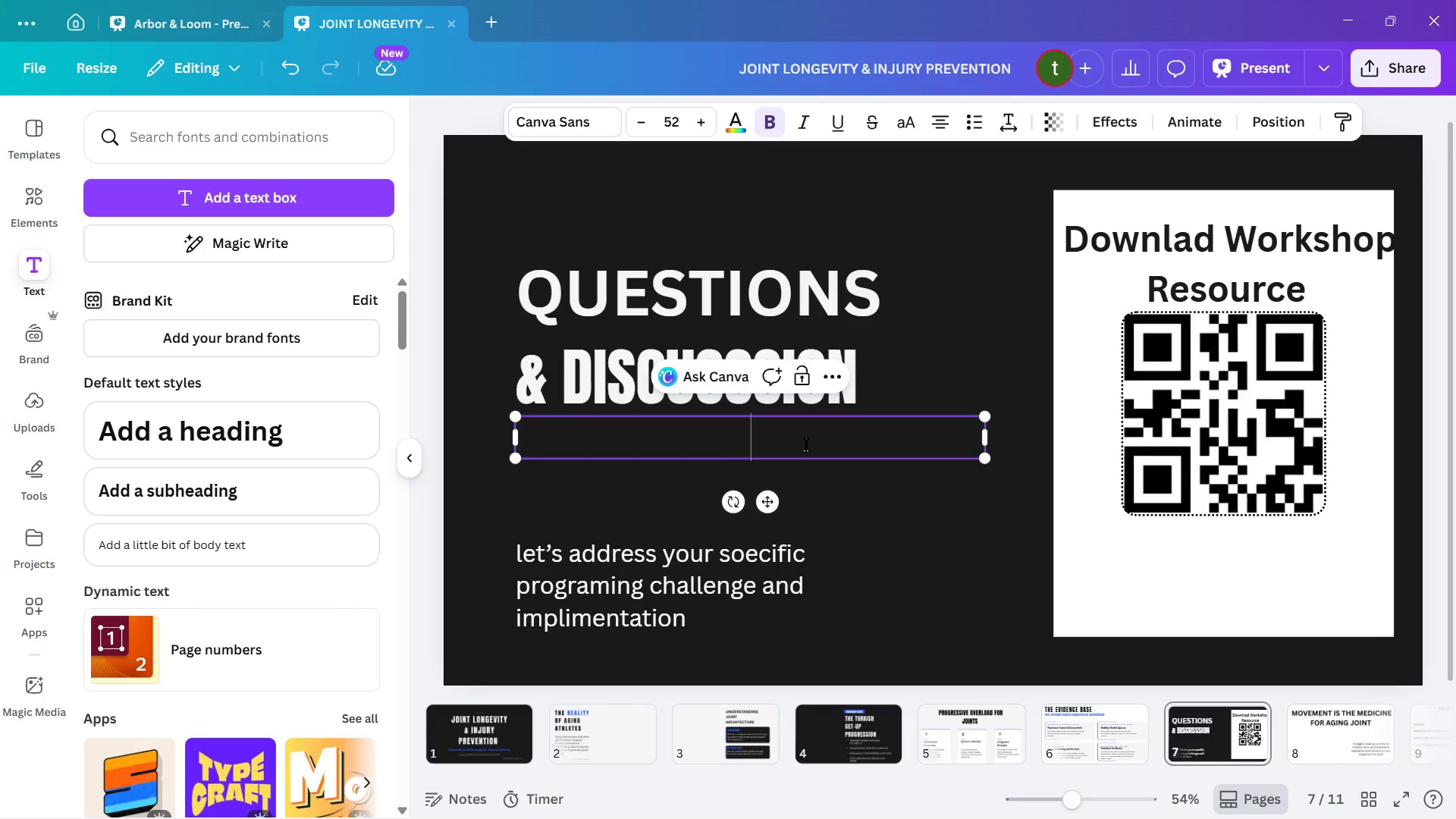 
type(H)
key(Backspace)
type(Vangue=red )
key(Backspace)
key(Backspace)
key(Backspace)
key(Backspace)
key(Backspace)
key(Backspace)
type(rdy)
 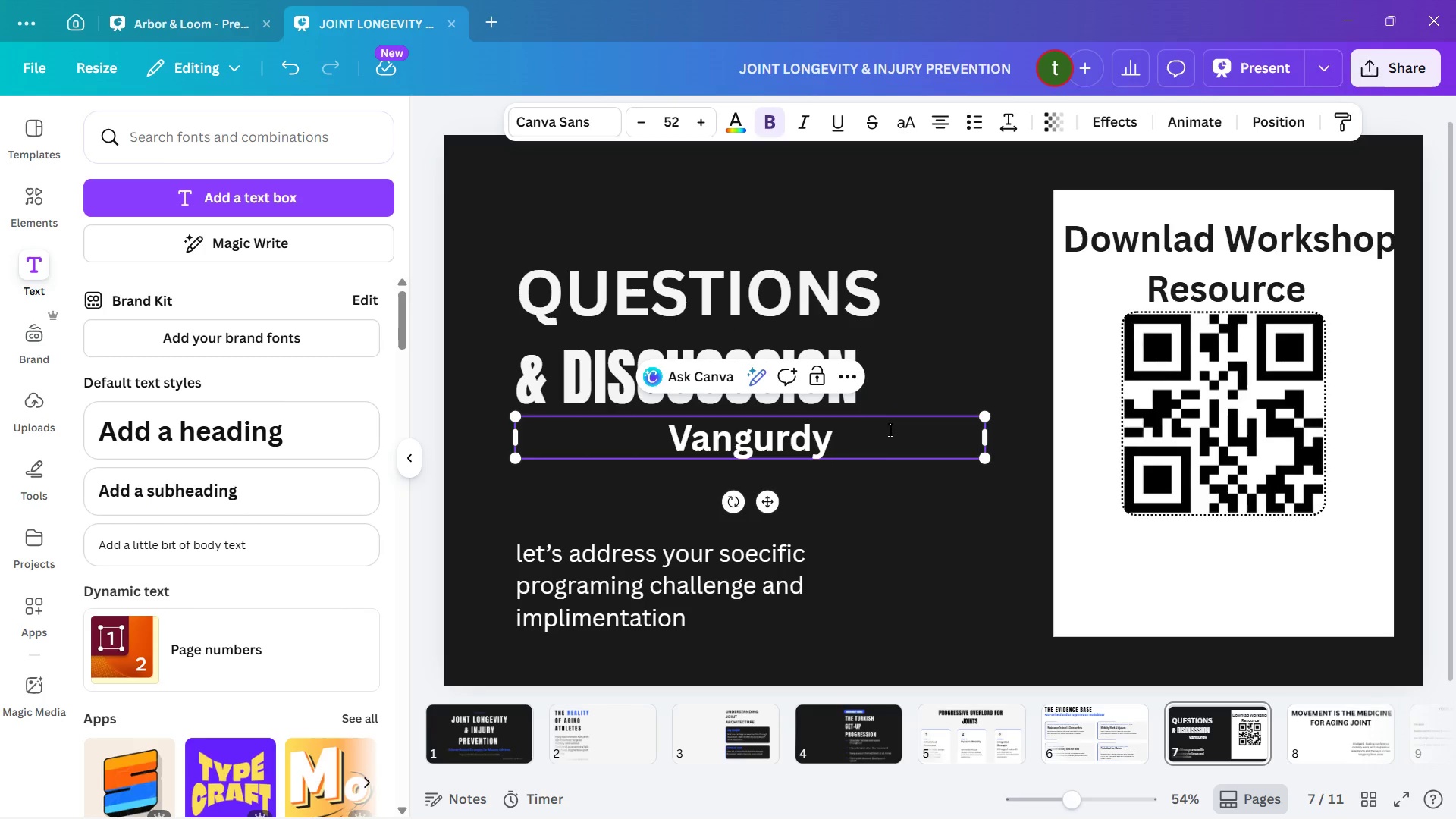 
wait(15.94)
 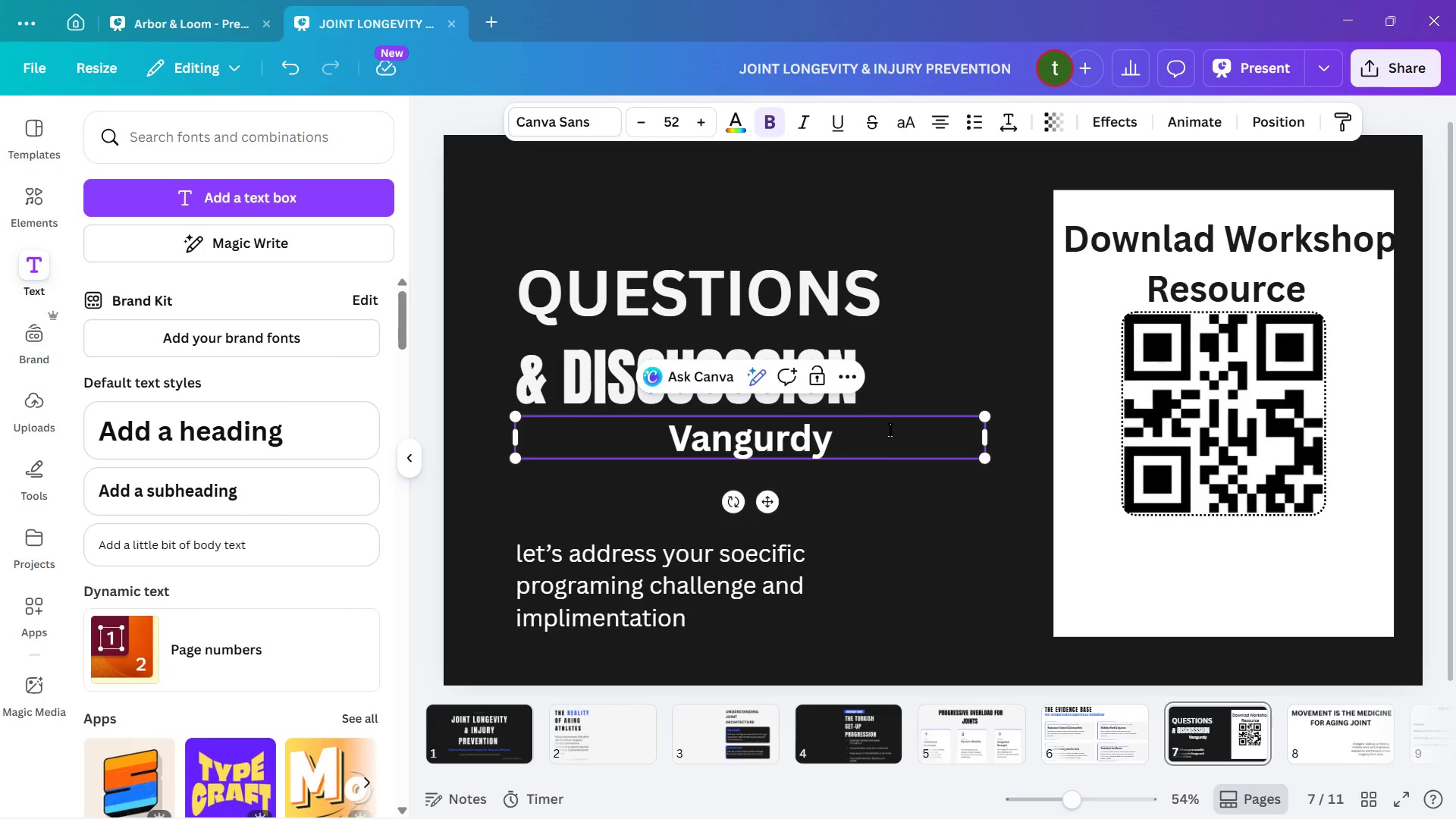 
key(Backspace)
type(mobility )
key(Backspace)
type(.com )
 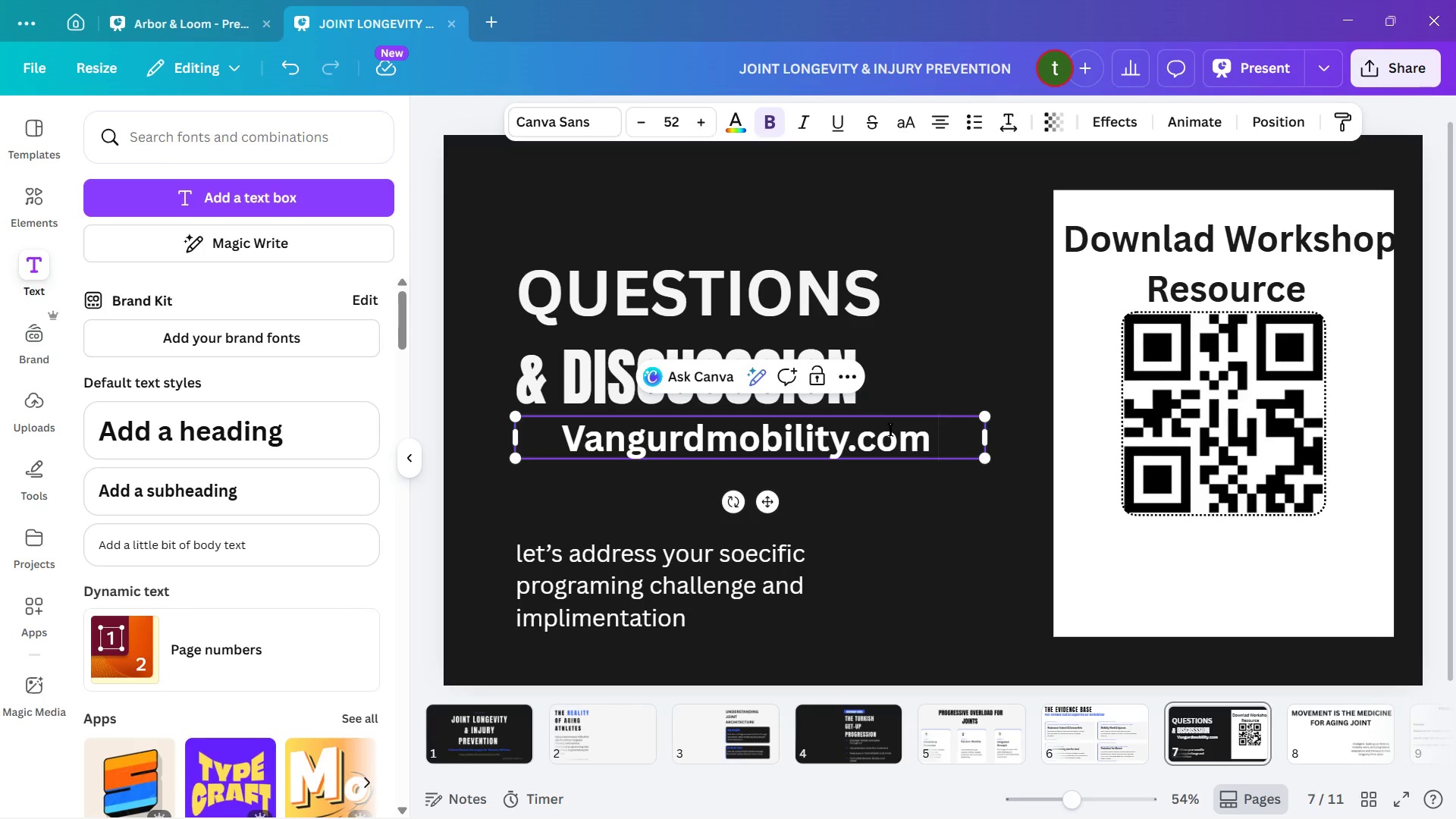 
wait(8.55)
 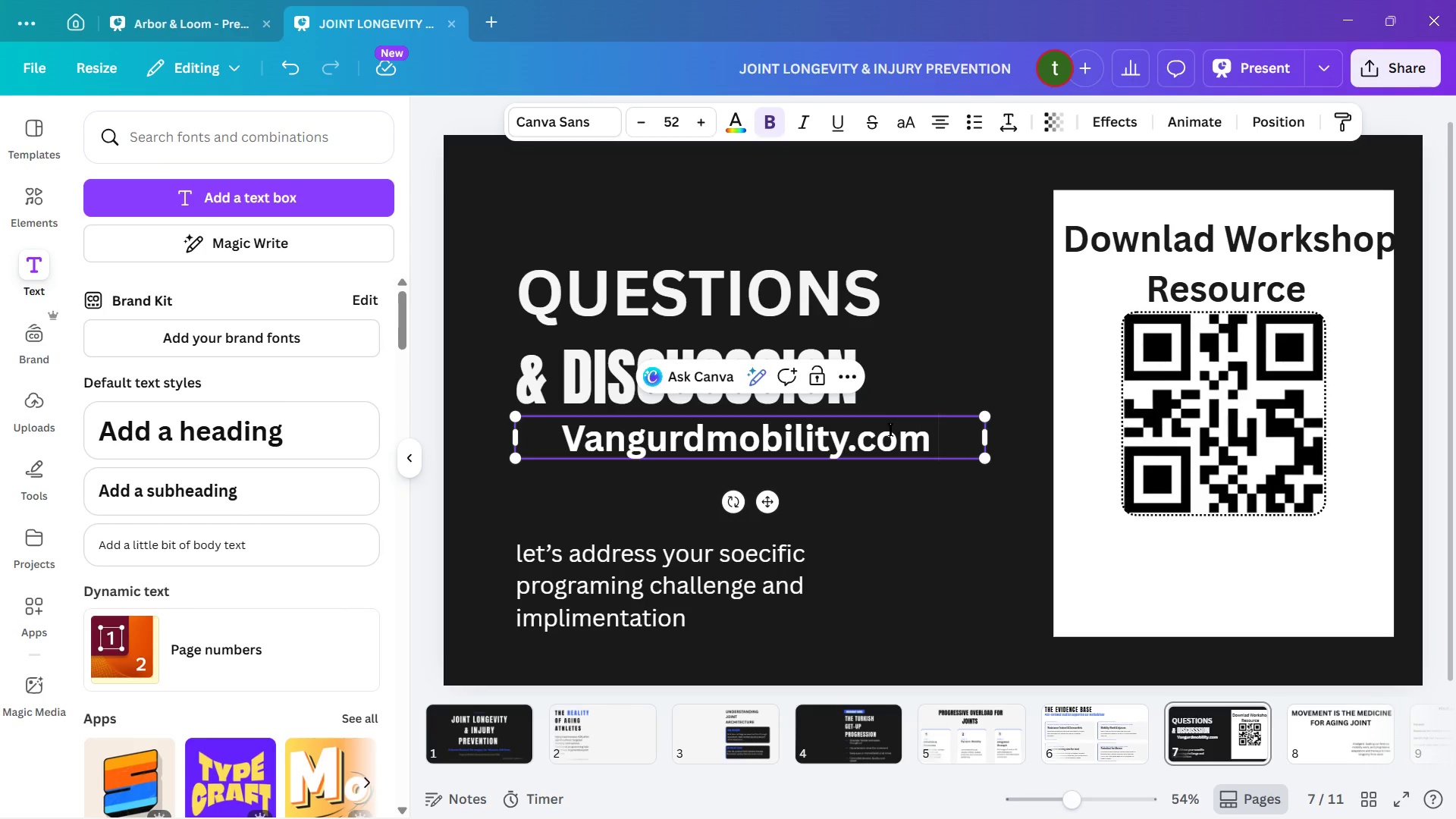 
type(/joint )
 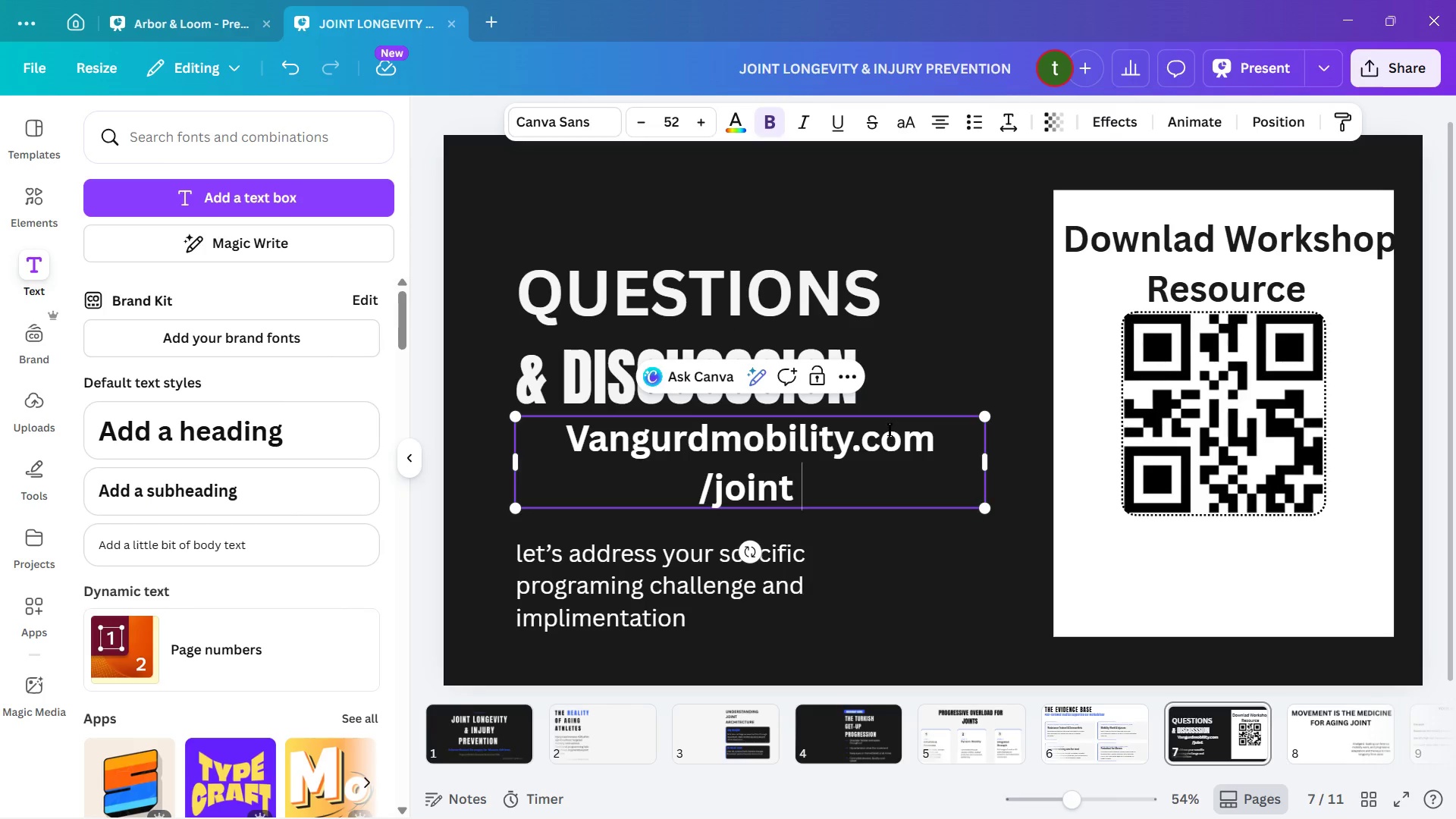 
wait(9.53)
 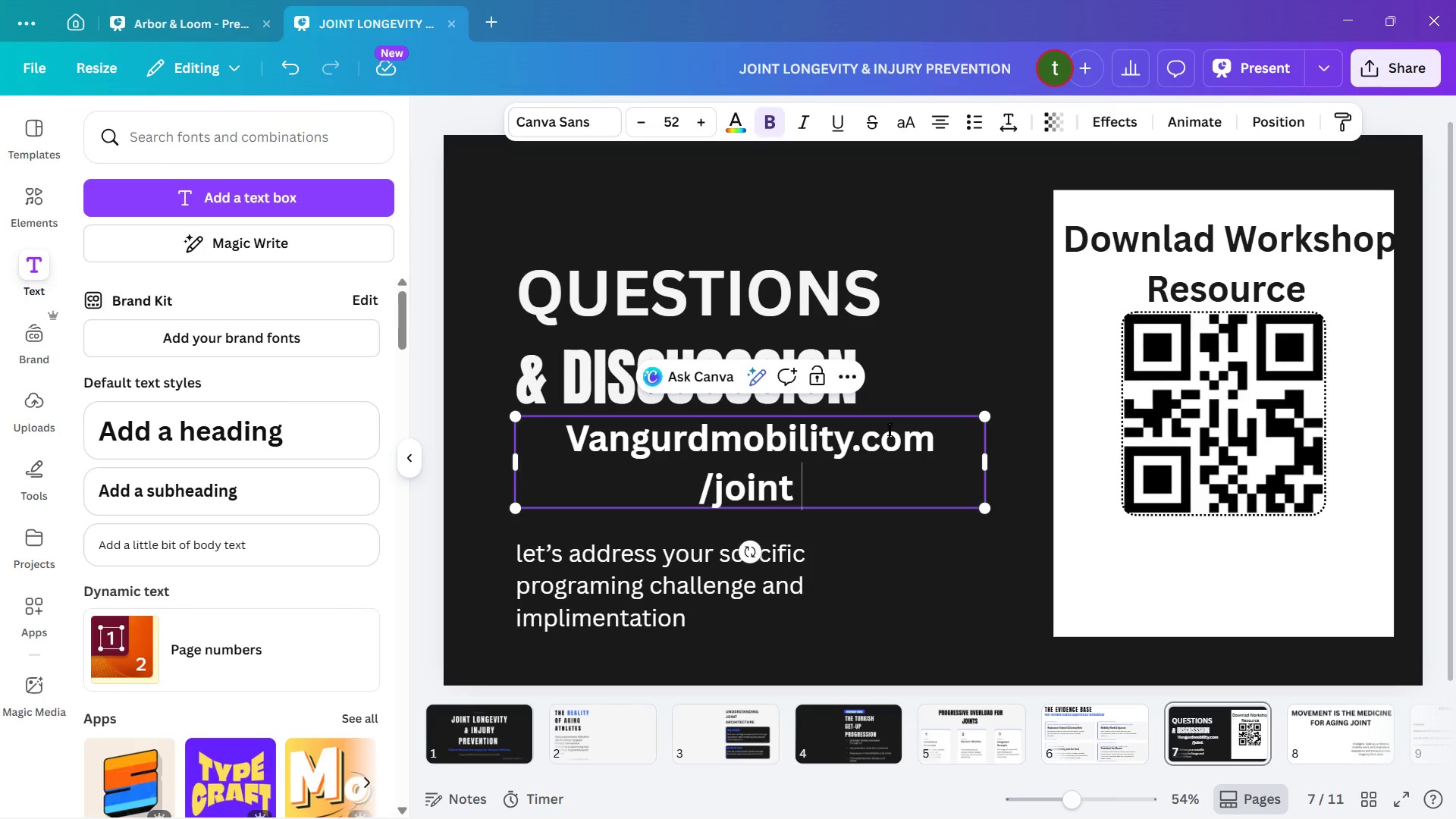 
type(-cp)
key(Backspace)
type(o)
key(Backspace)
key(Backspace)
type(om)
 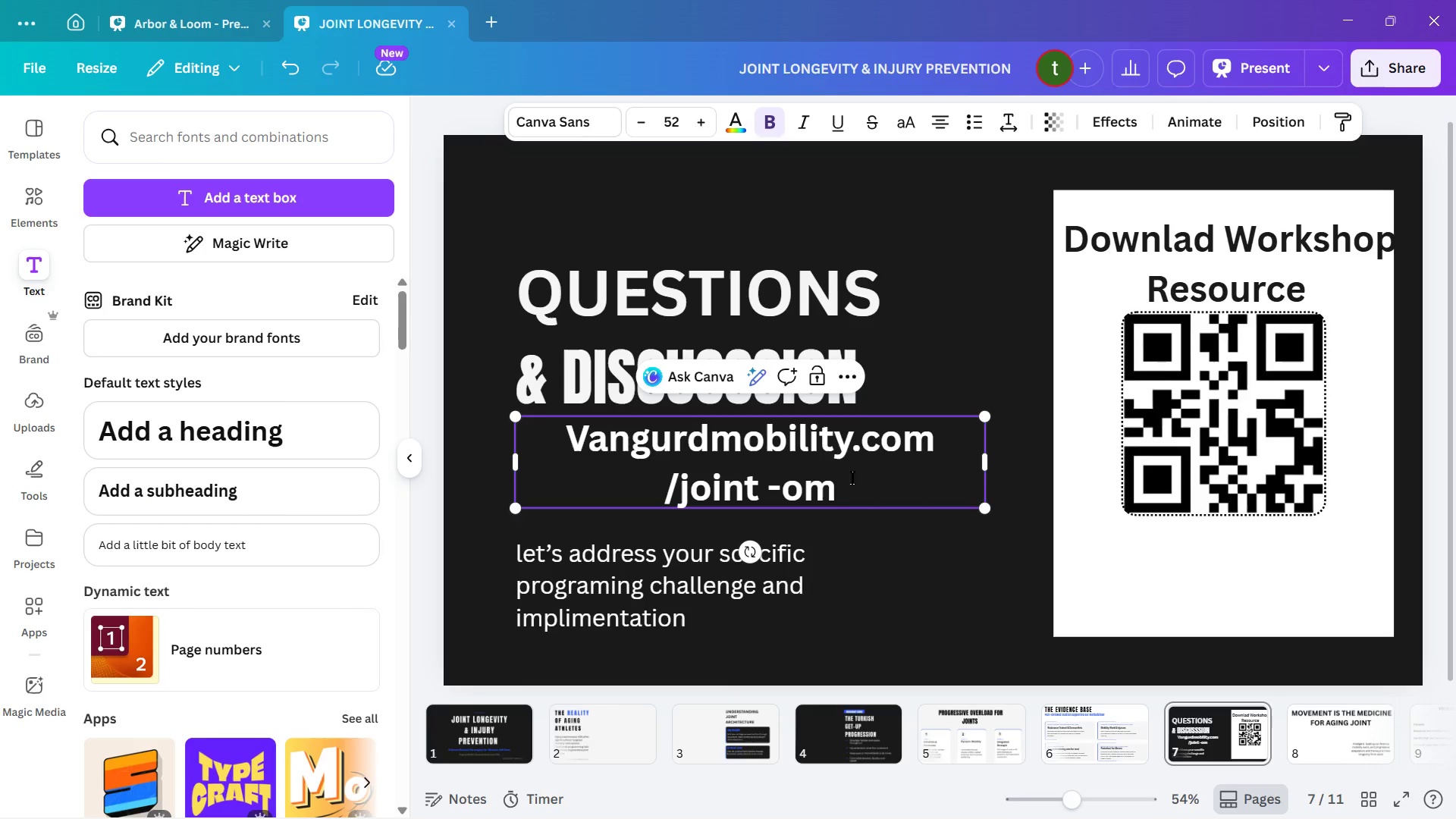 
wait(6.77)
 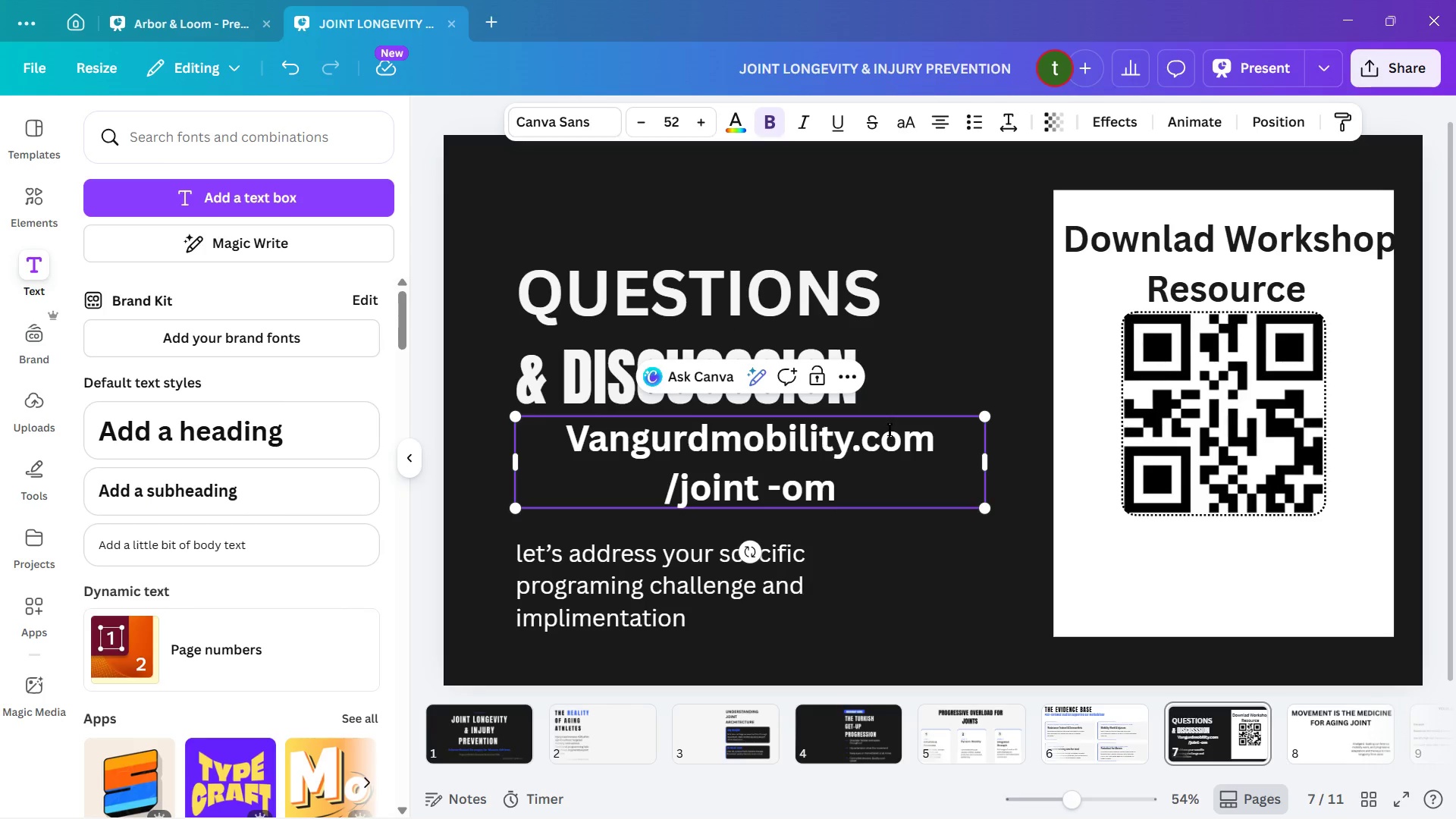 
left_click_drag(start_coordinate=[734, 463], to_coordinate=[797, 477])
 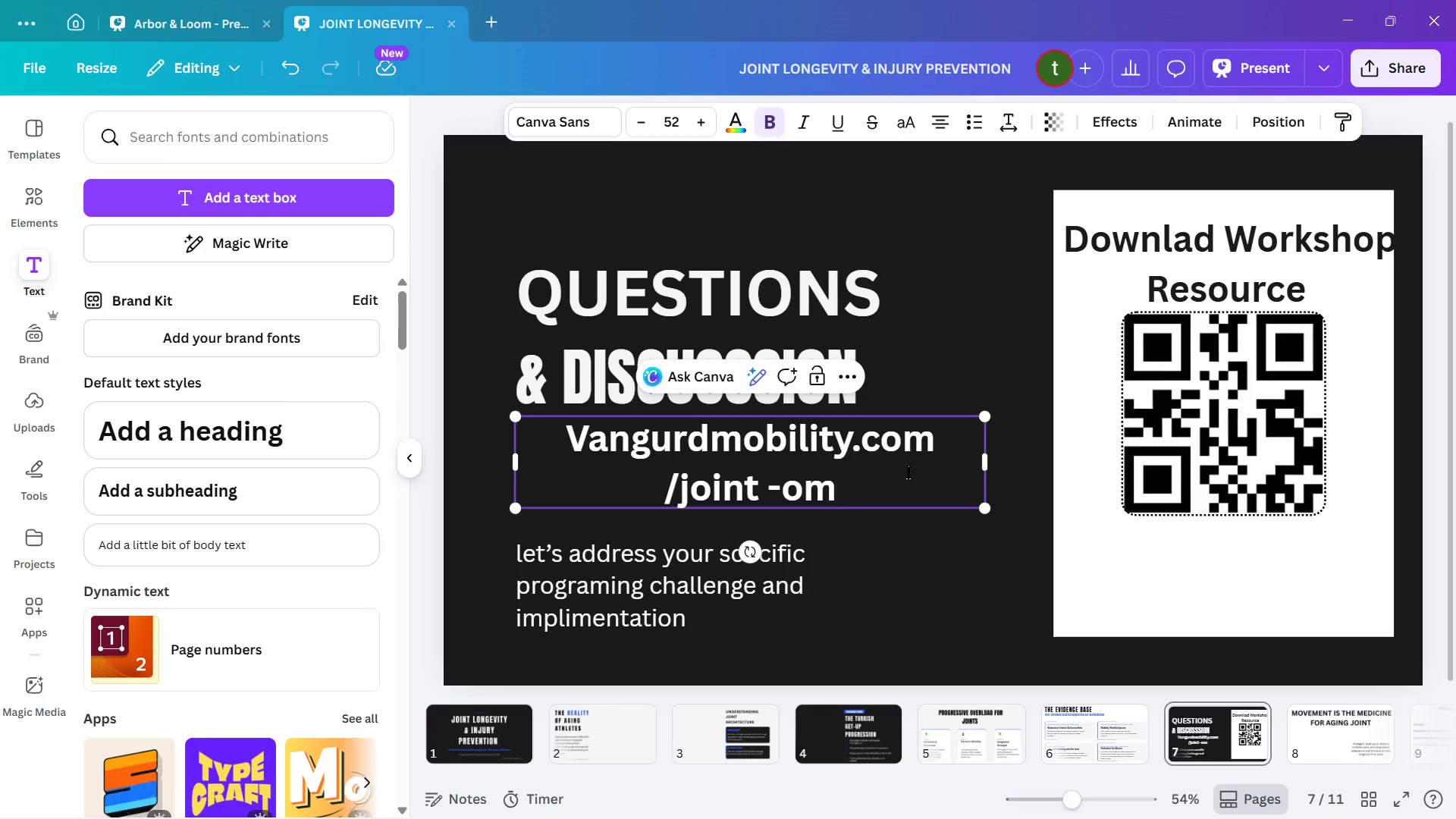 
left_click_drag(start_coordinate=[908, 472], to_coordinate=[934, 499])
 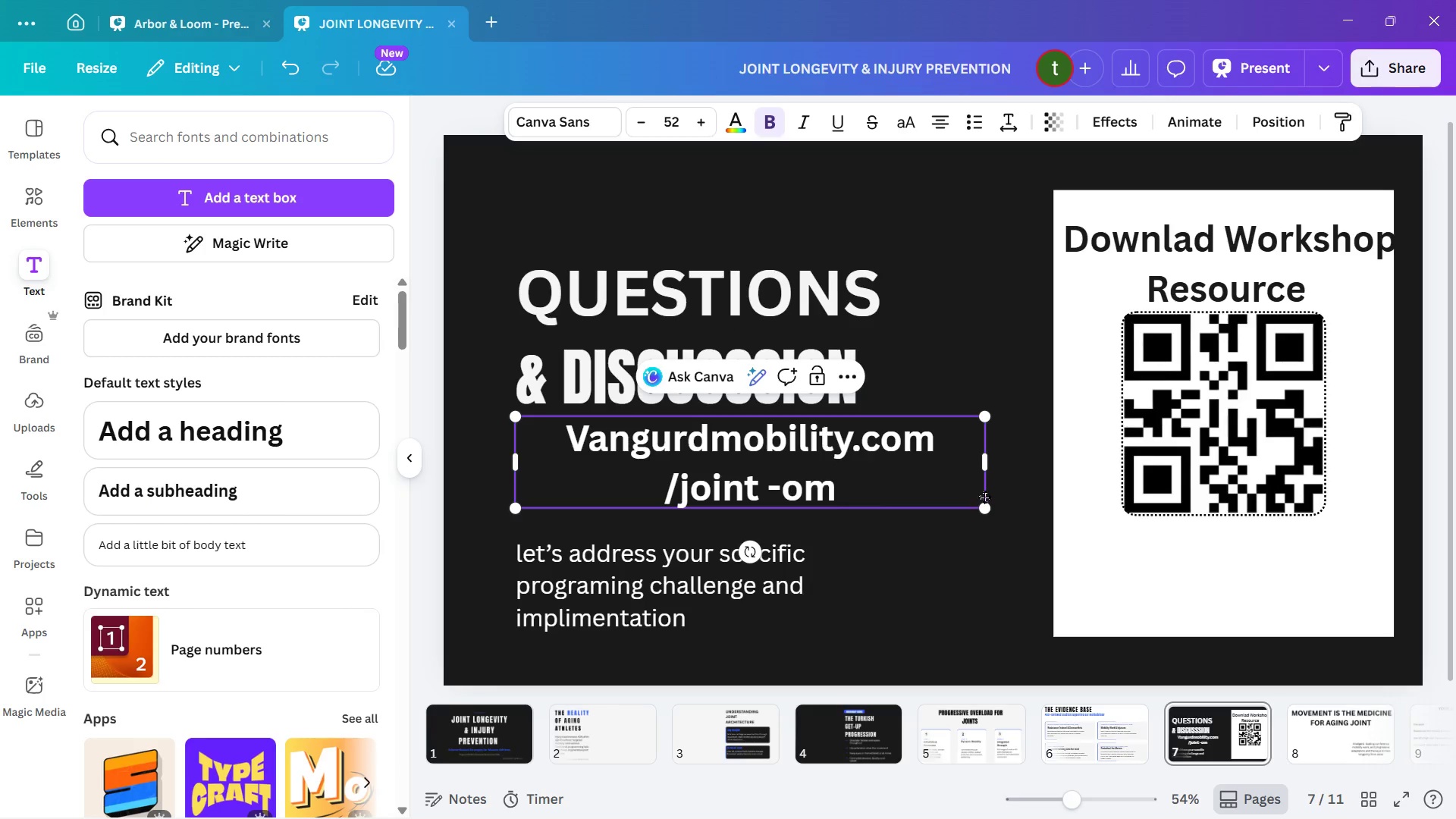 
left_click_drag(start_coordinate=[981, 507], to_coordinate=[874, 485])
 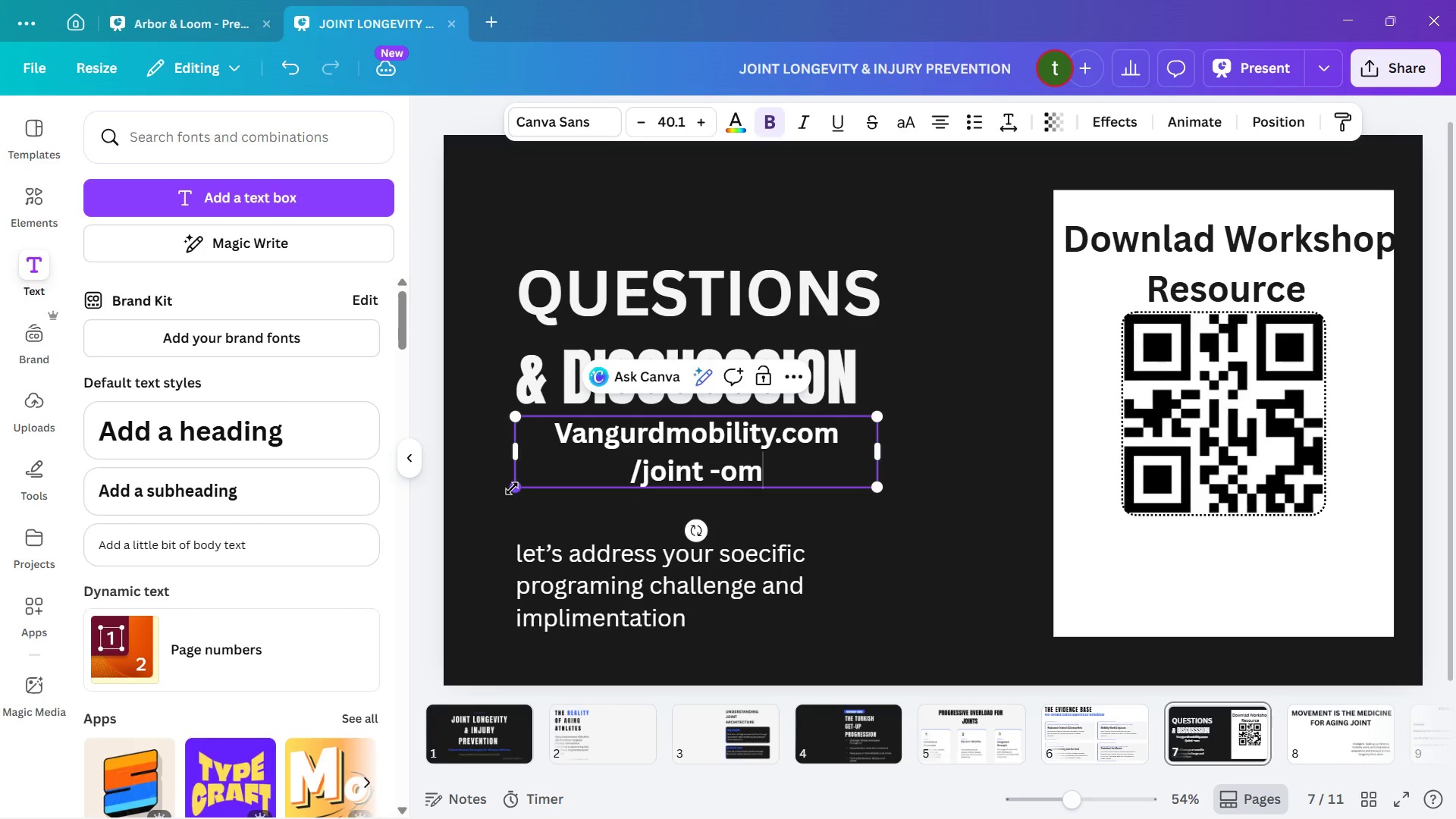 
left_click_drag(start_coordinate=[514, 488], to_coordinate=[567, 474])
 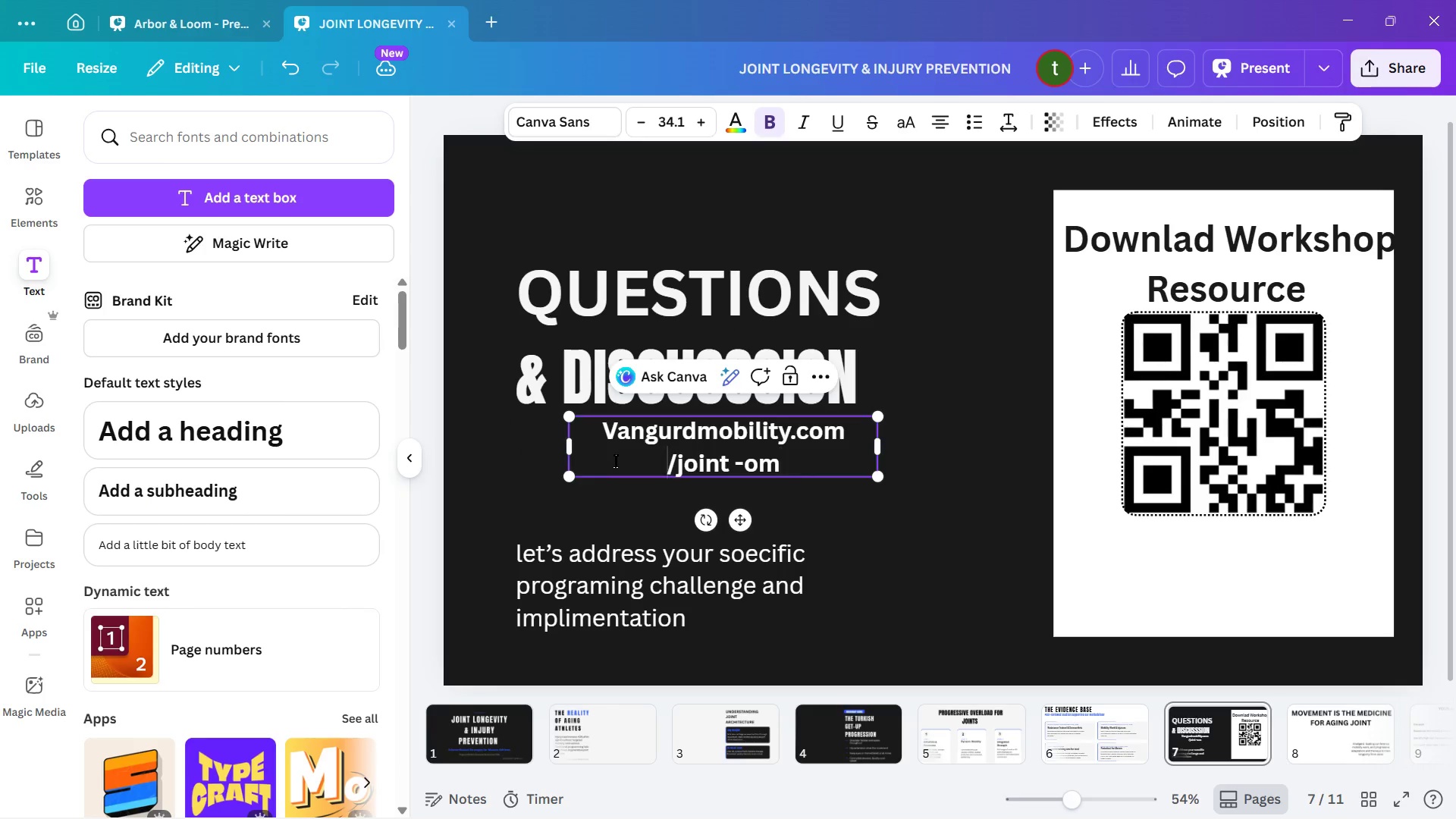 
left_click_drag(start_coordinate=[615, 460], to_coordinate=[734, 488])
 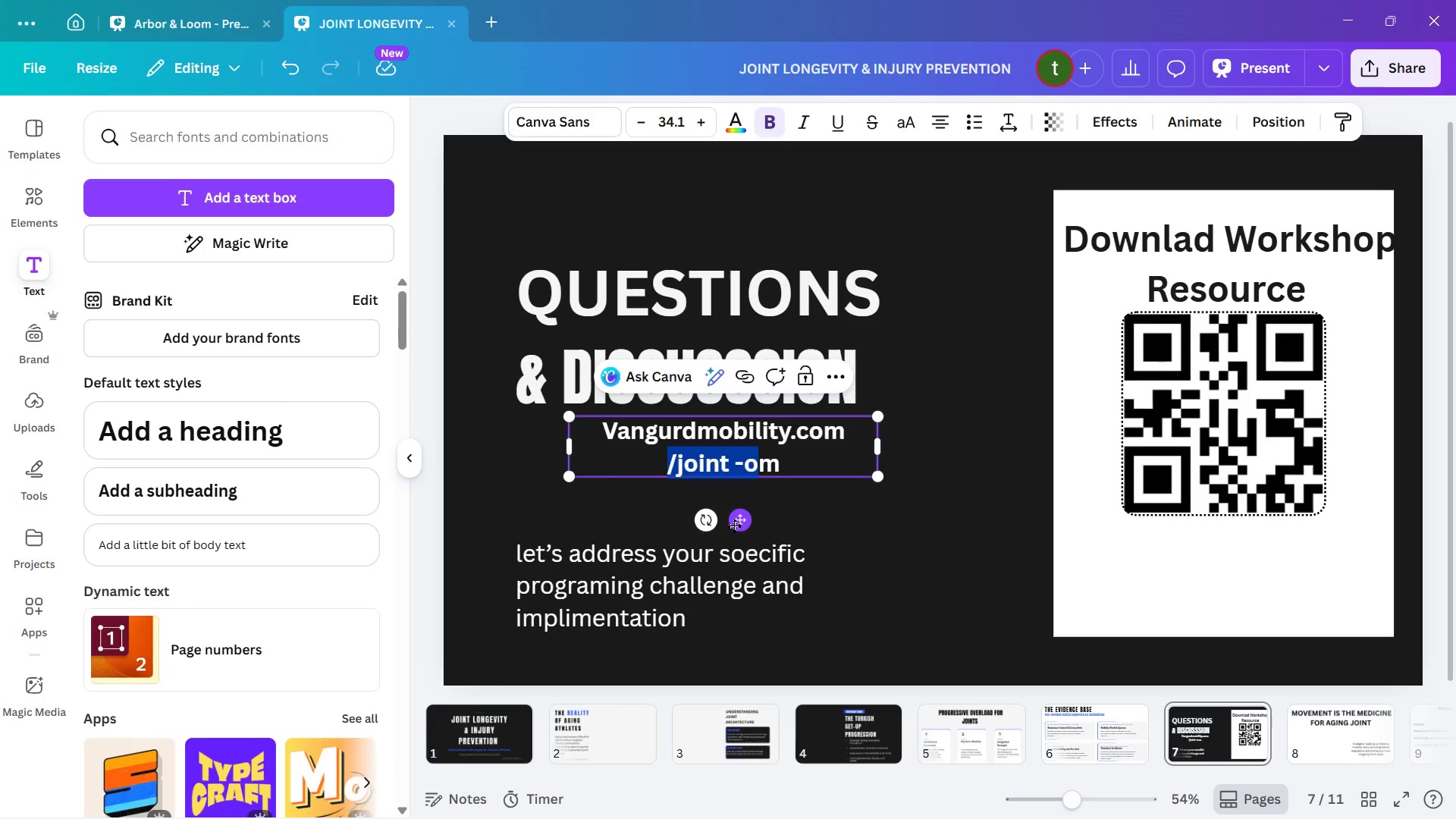 
left_click_drag(start_coordinate=[734, 526], to_coordinate=[1235, 497])
 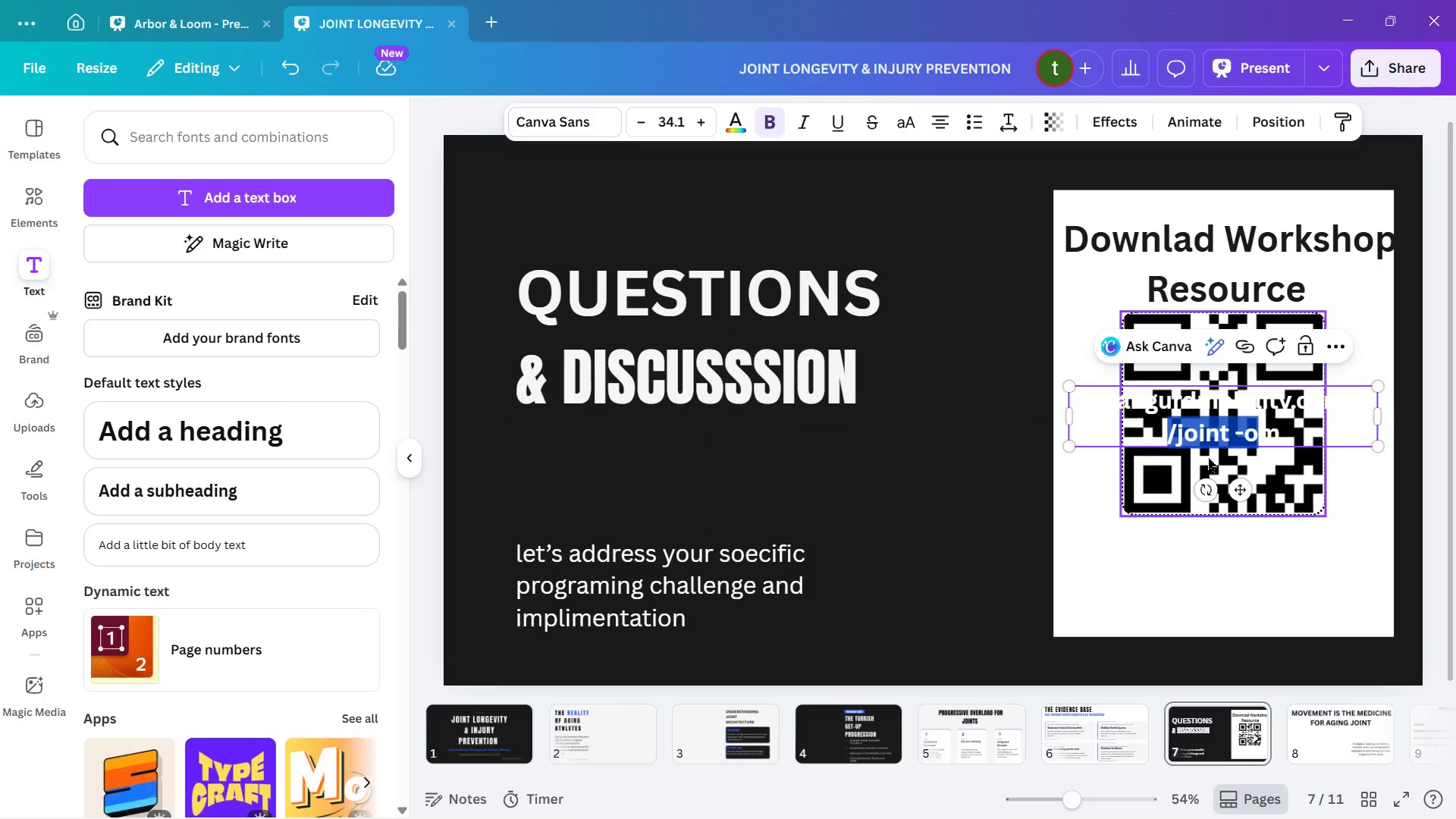 
wait(17.3)
 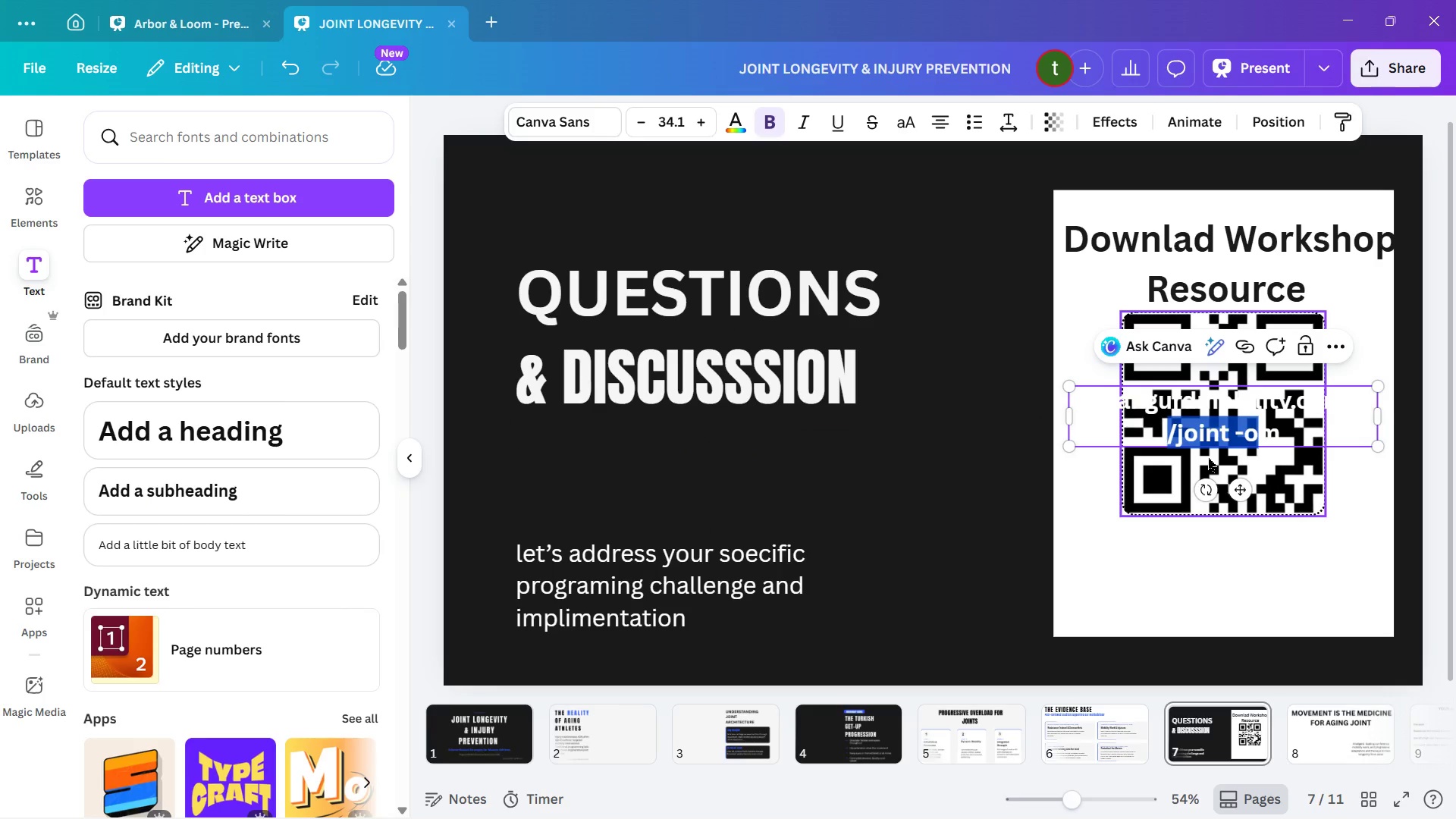 
left_click_drag(start_coordinate=[1212, 427], to_coordinate=[1216, 576])
 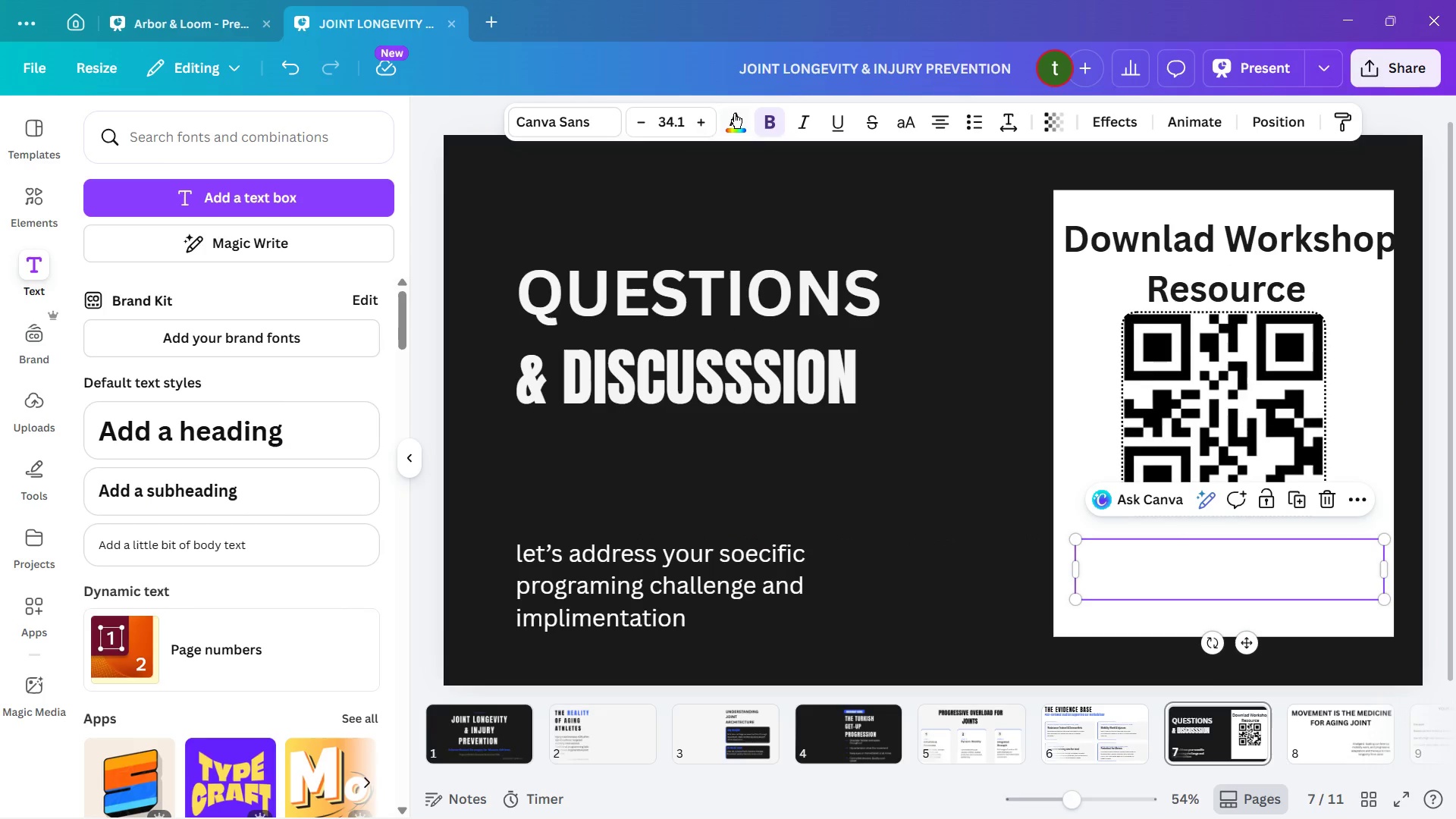 
left_click([731, 113])
 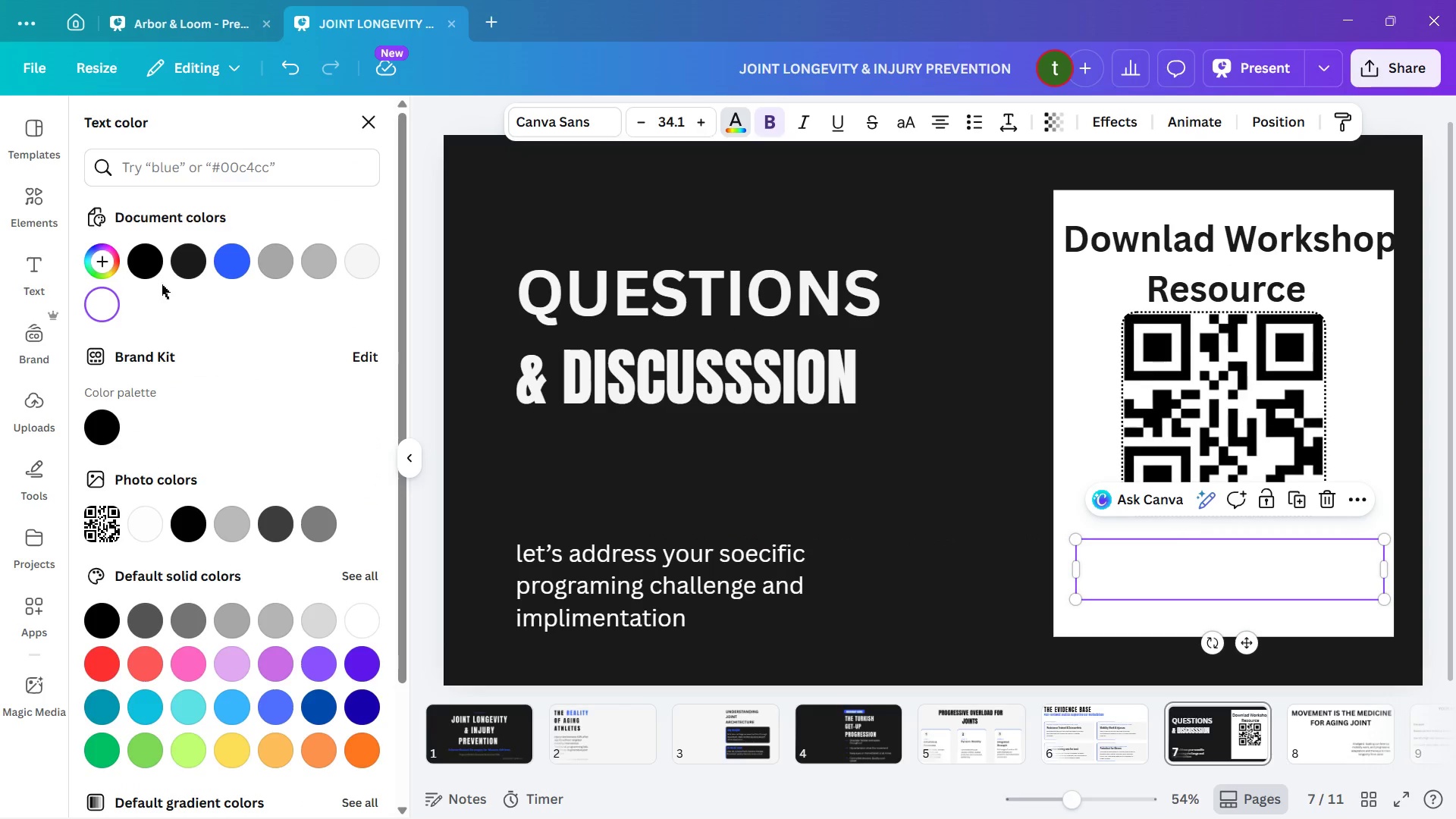 
left_click([190, 263])
 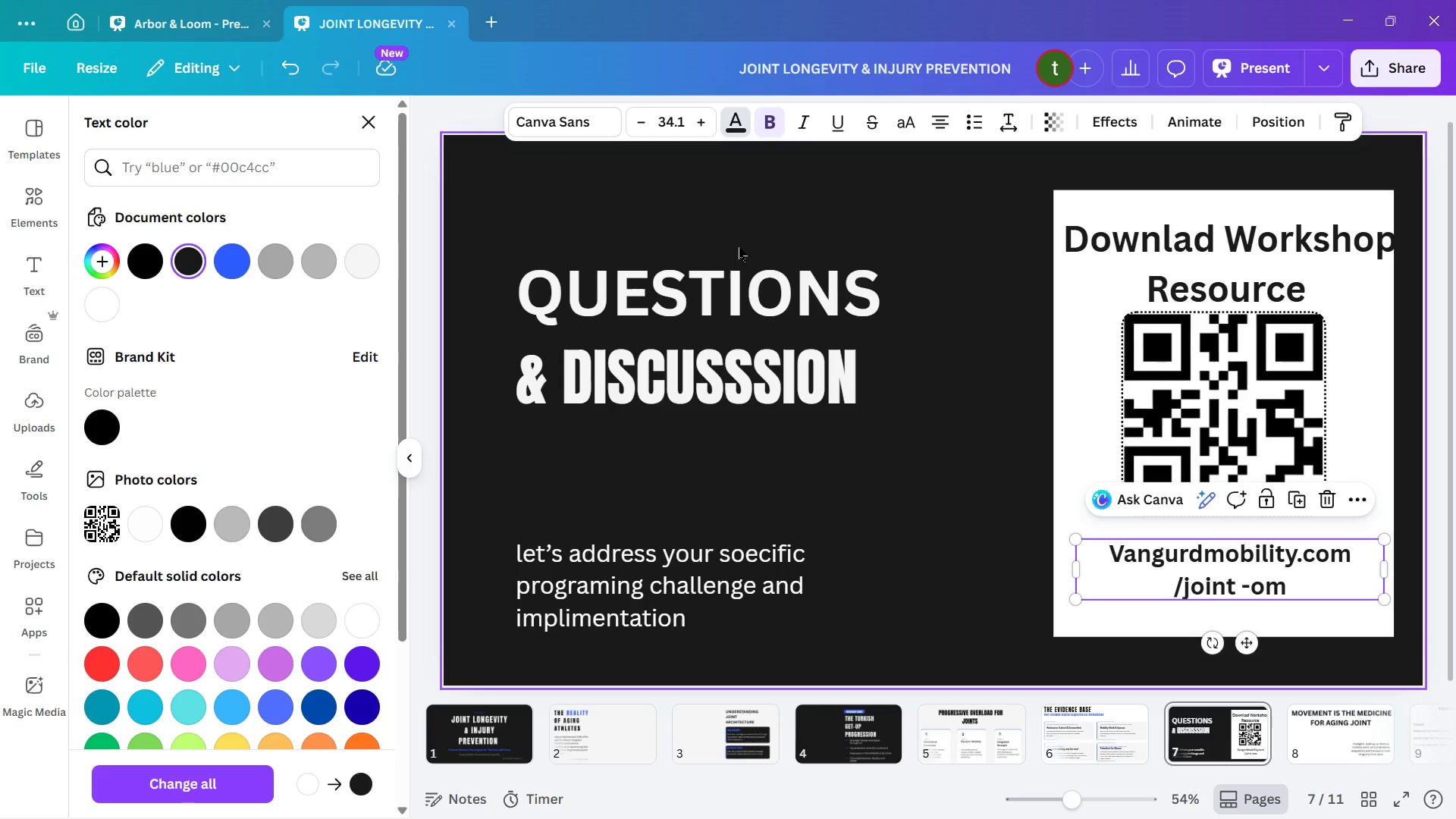 
wait(18.72)
 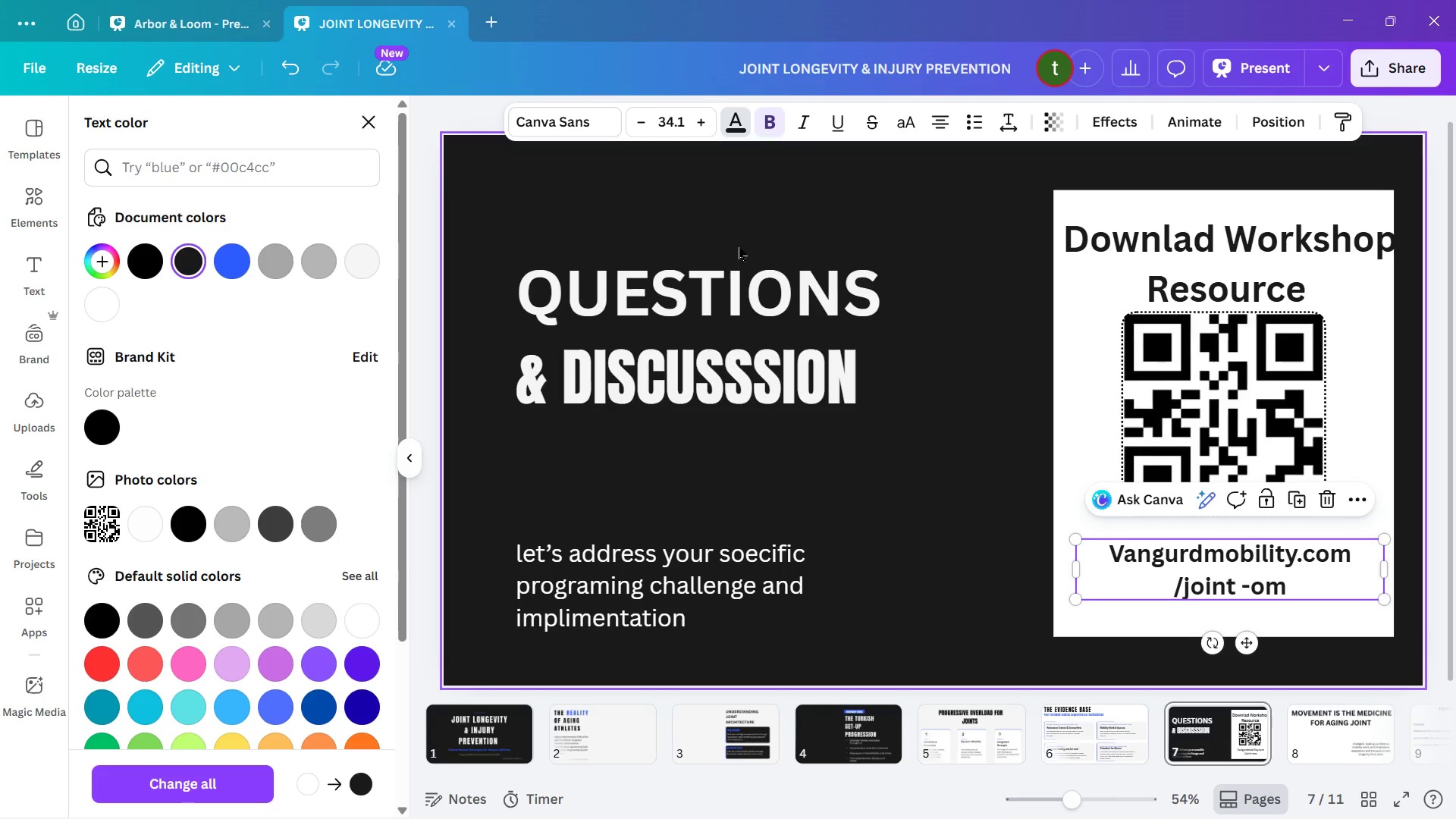 
left_click([1301, 576])
 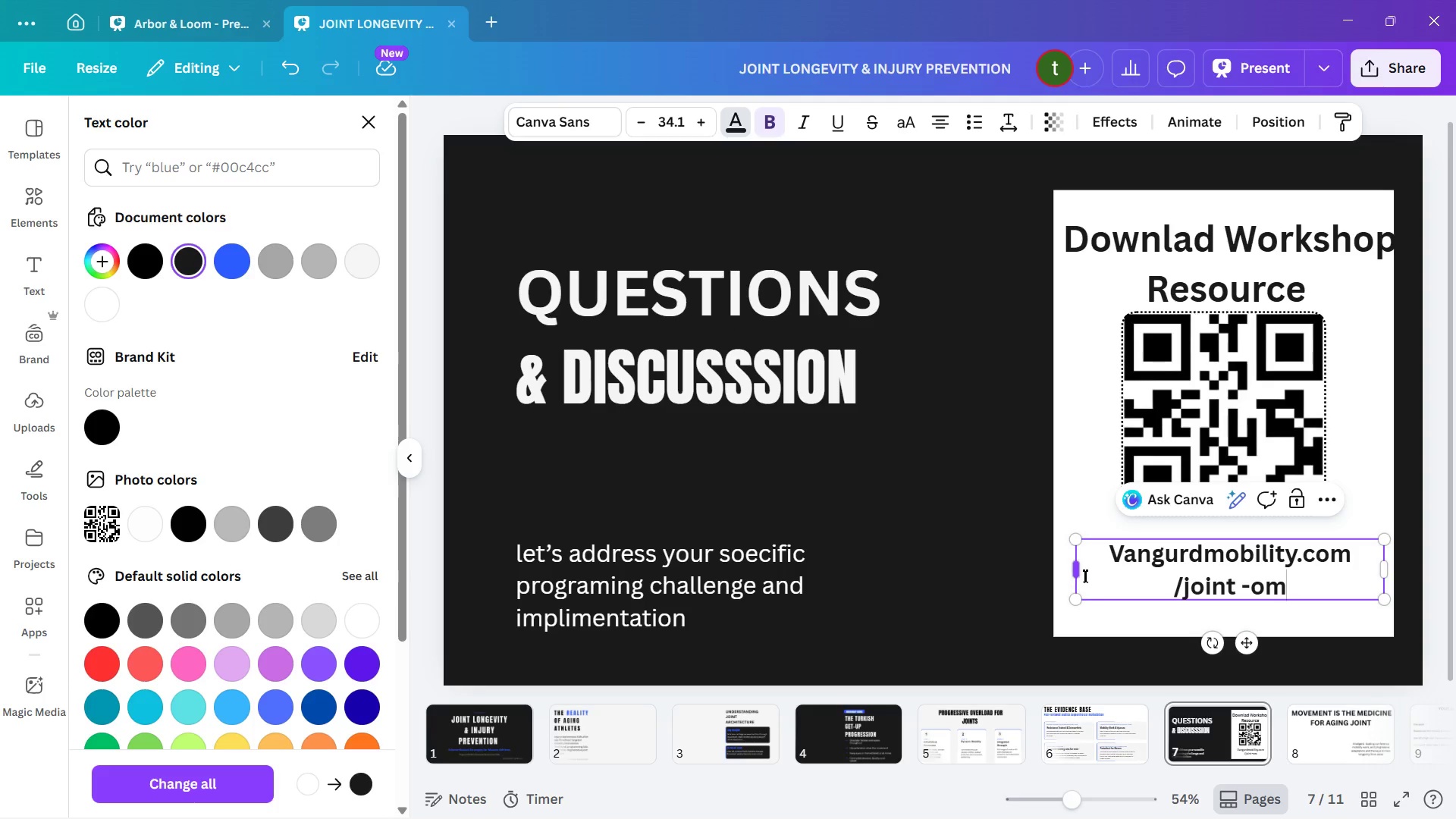 
left_click_drag(start_coordinate=[1070, 573], to_coordinate=[837, 588])
 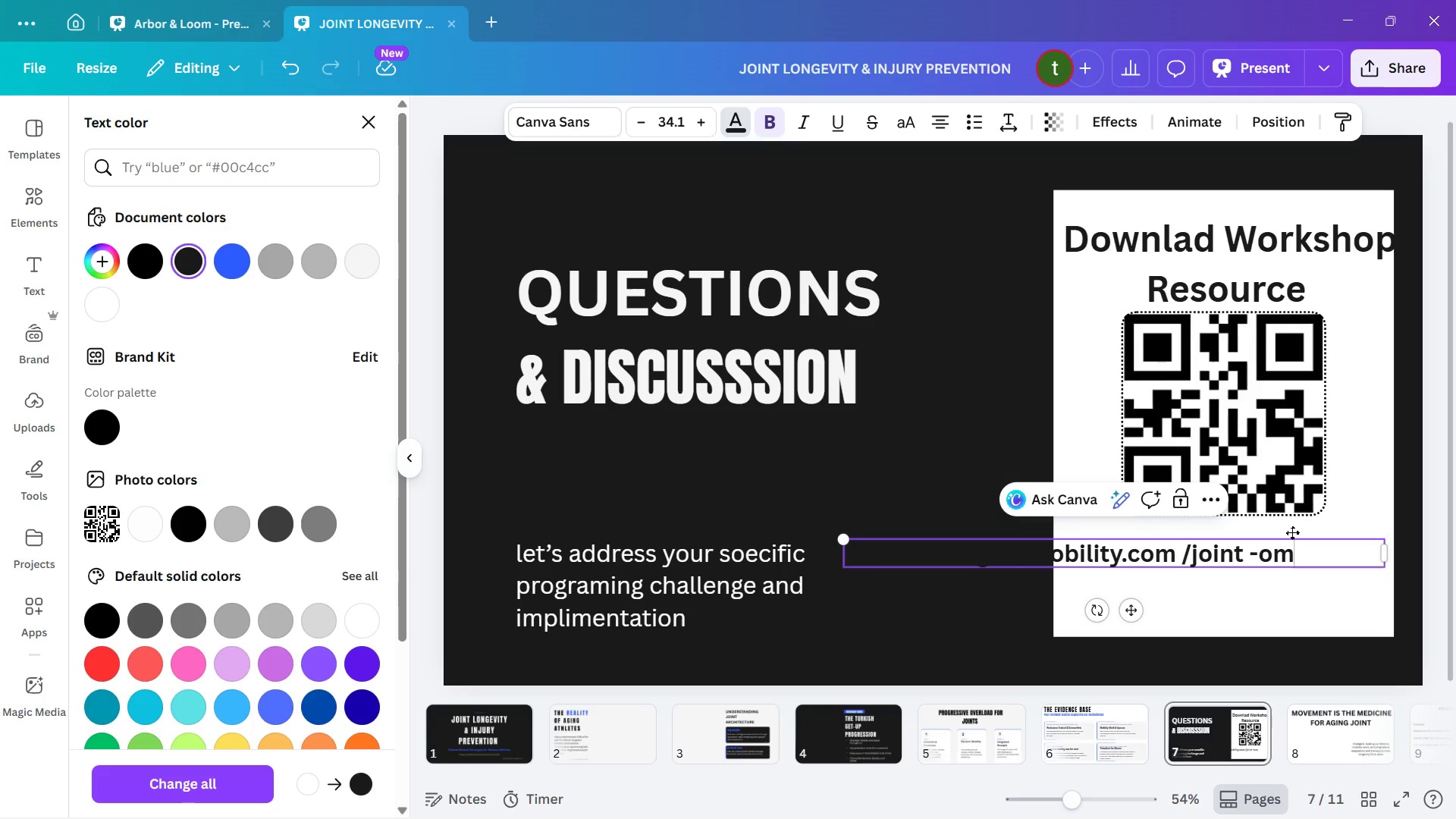 
key(Backspace)
 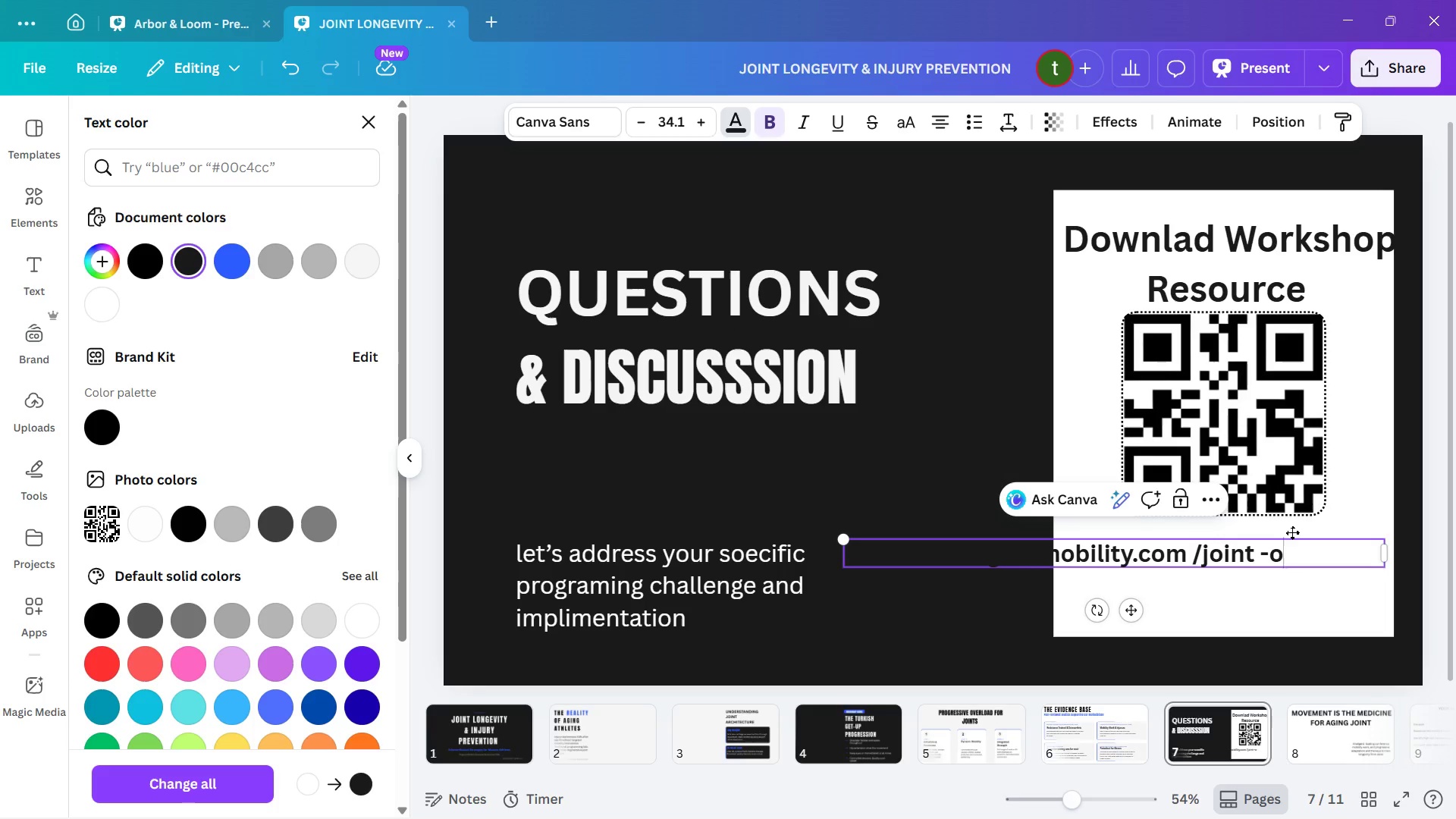 
wait(9.67)
 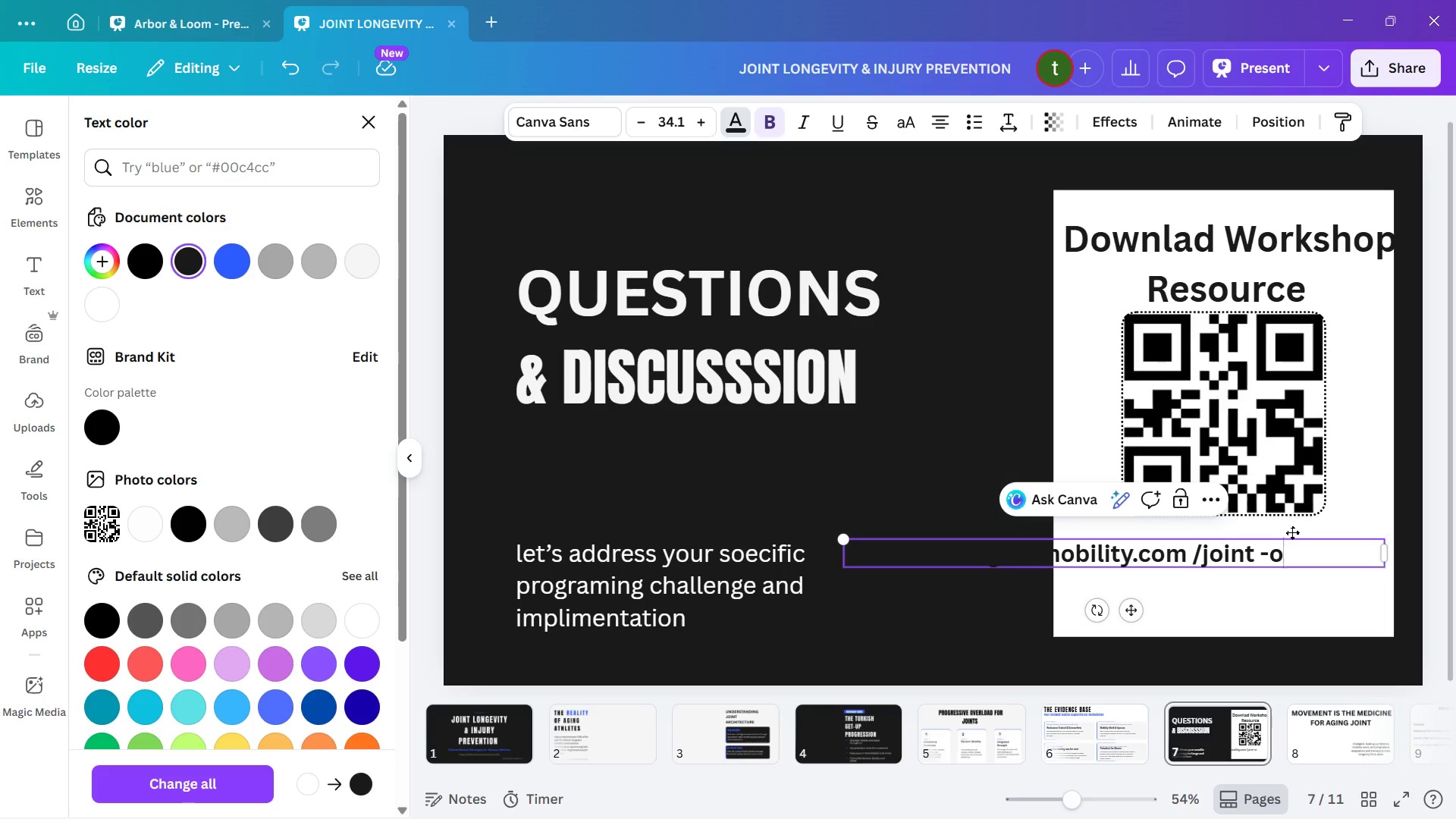 
hold_key(key=S, duration=0.31)
 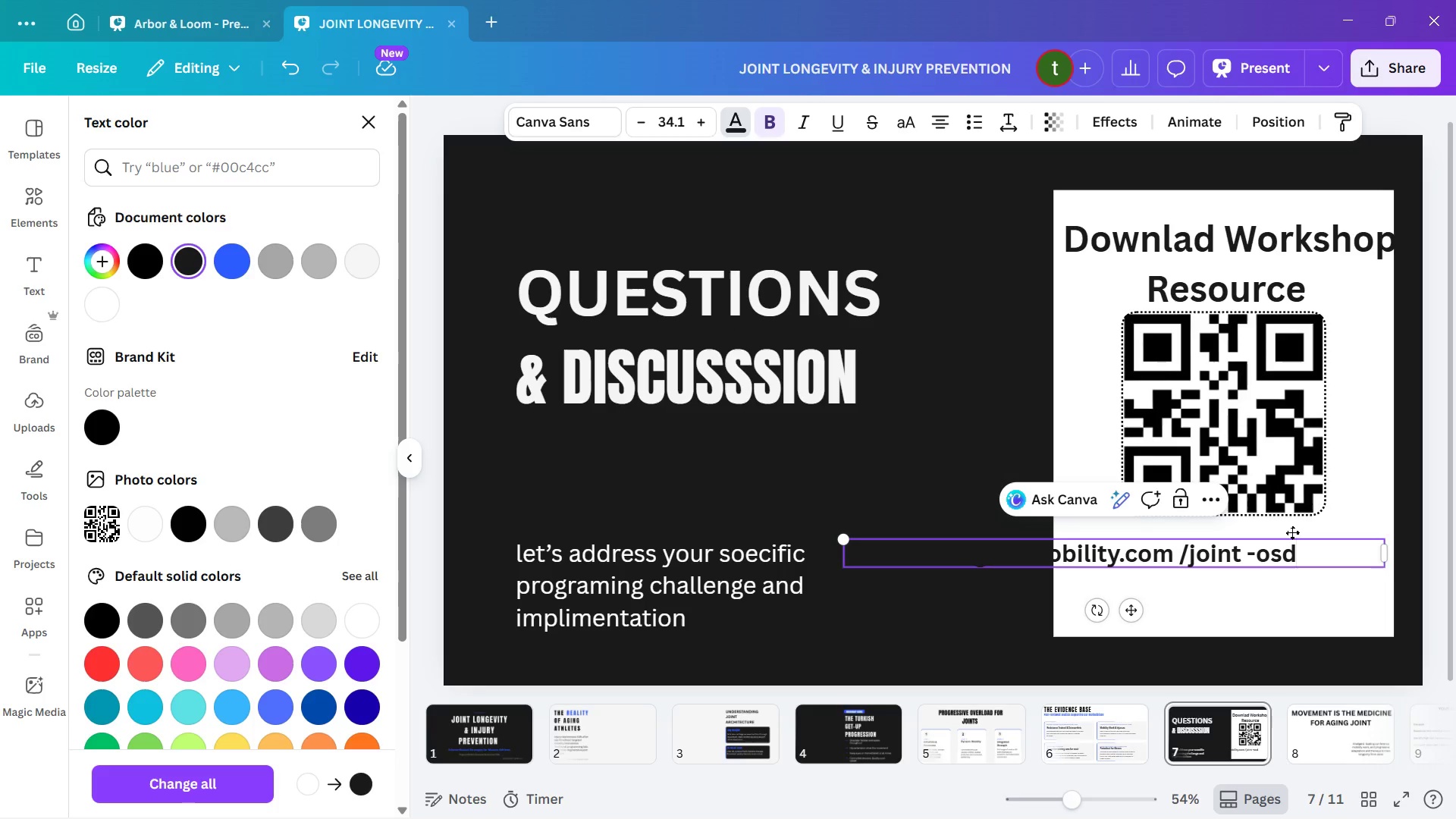 
key(D)
 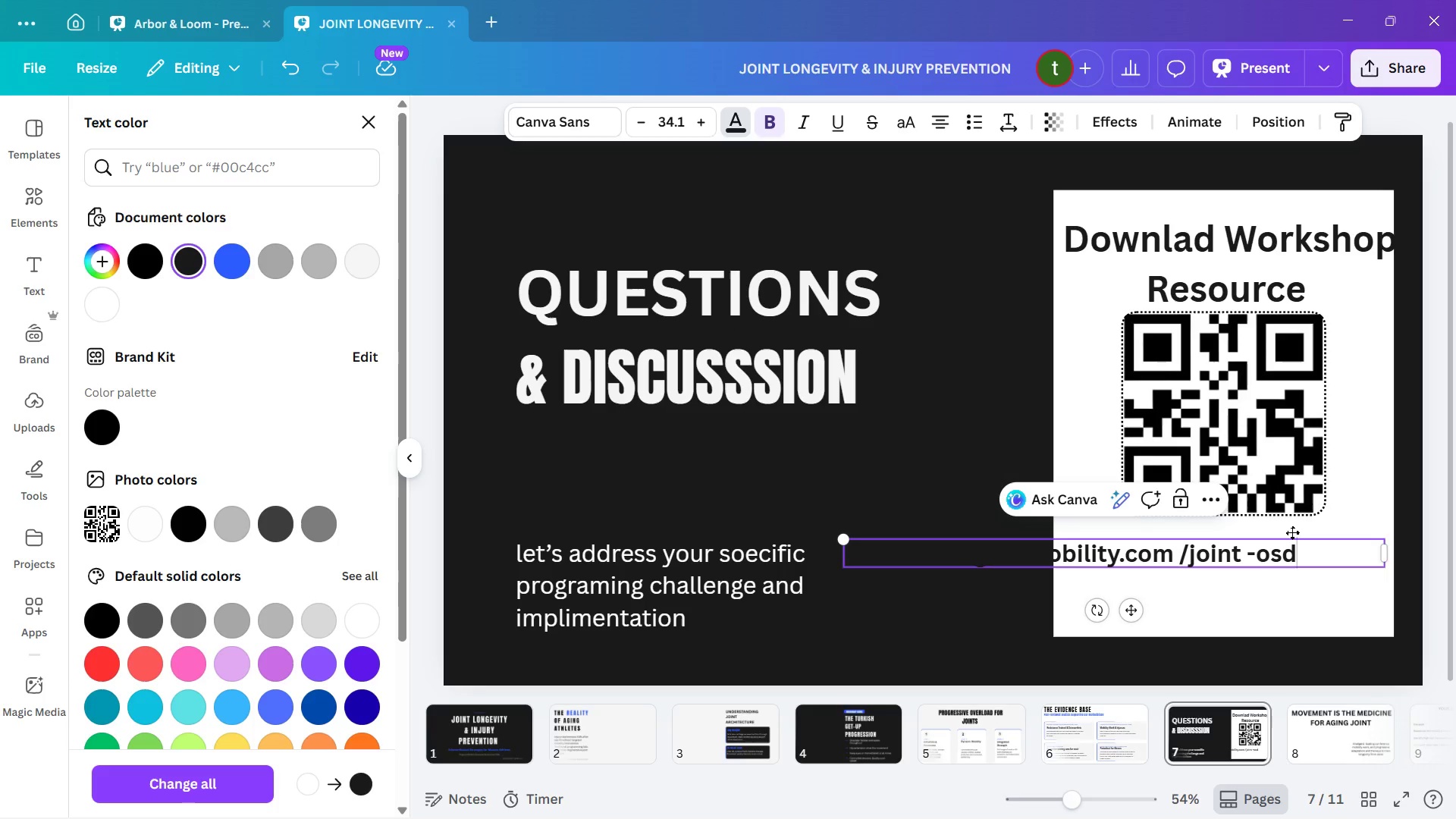 
wait(10.33)
 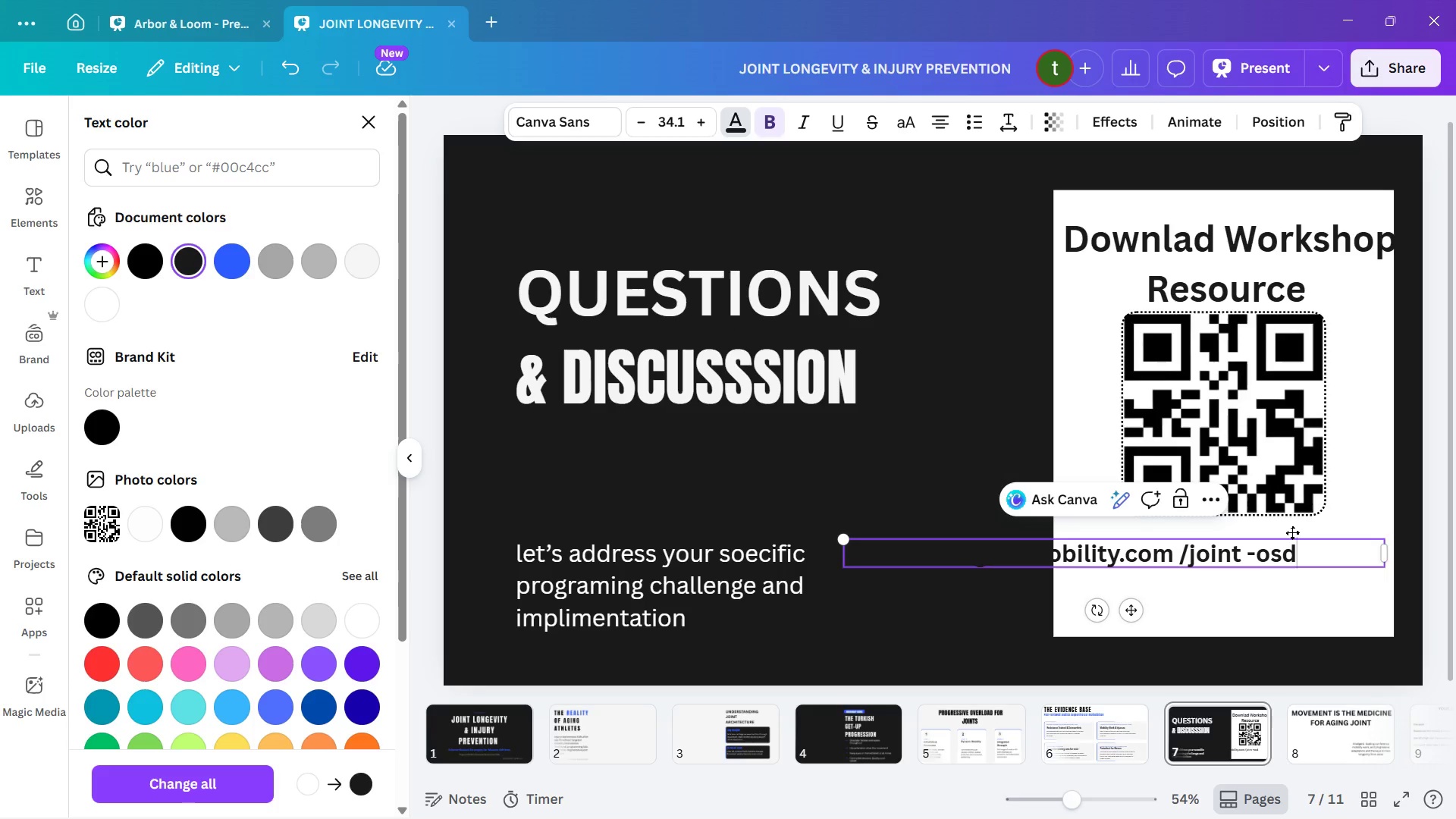 
key(Backspace)
 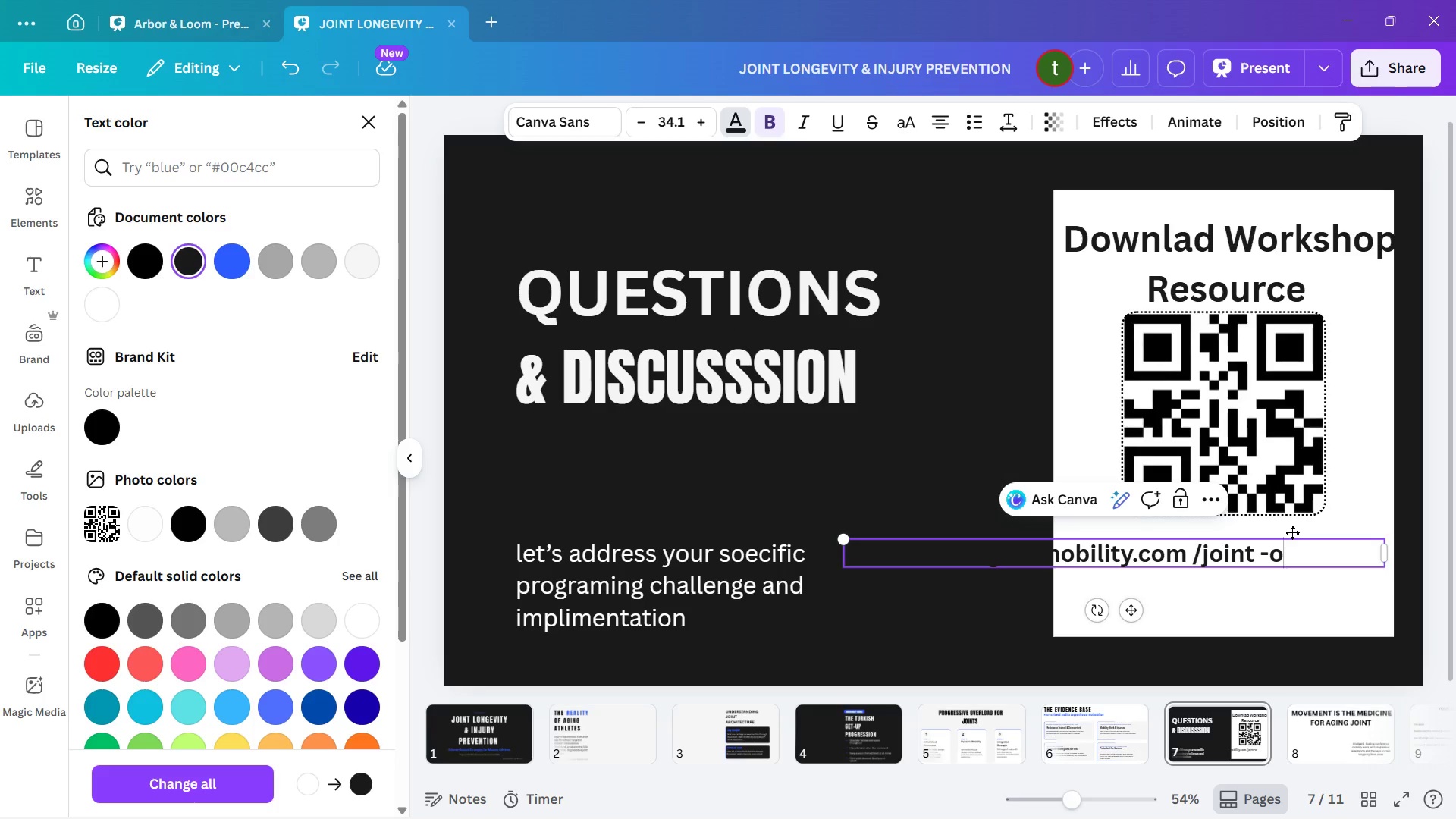 
key(Backspace)
 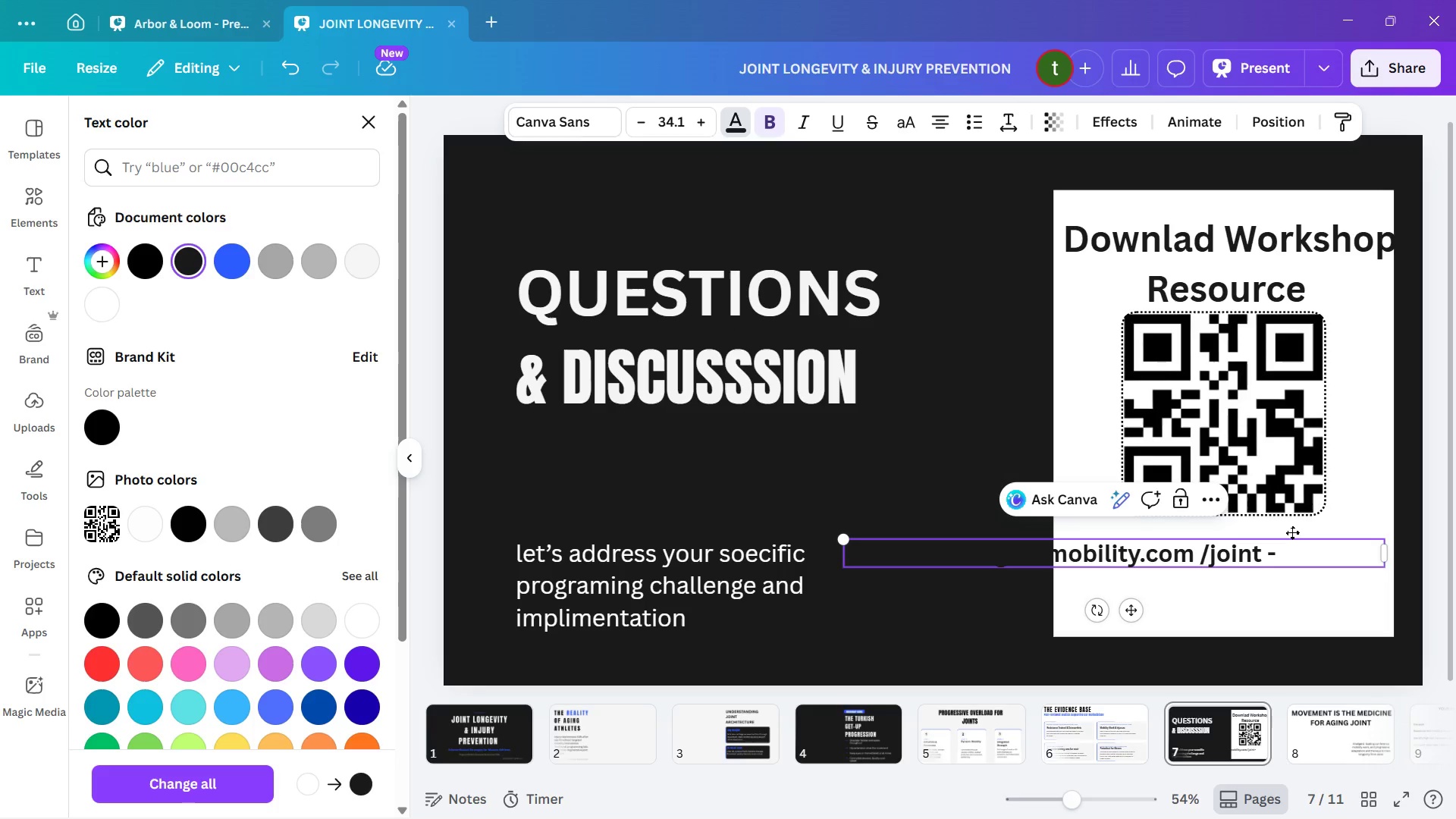 
key(Backspace)
 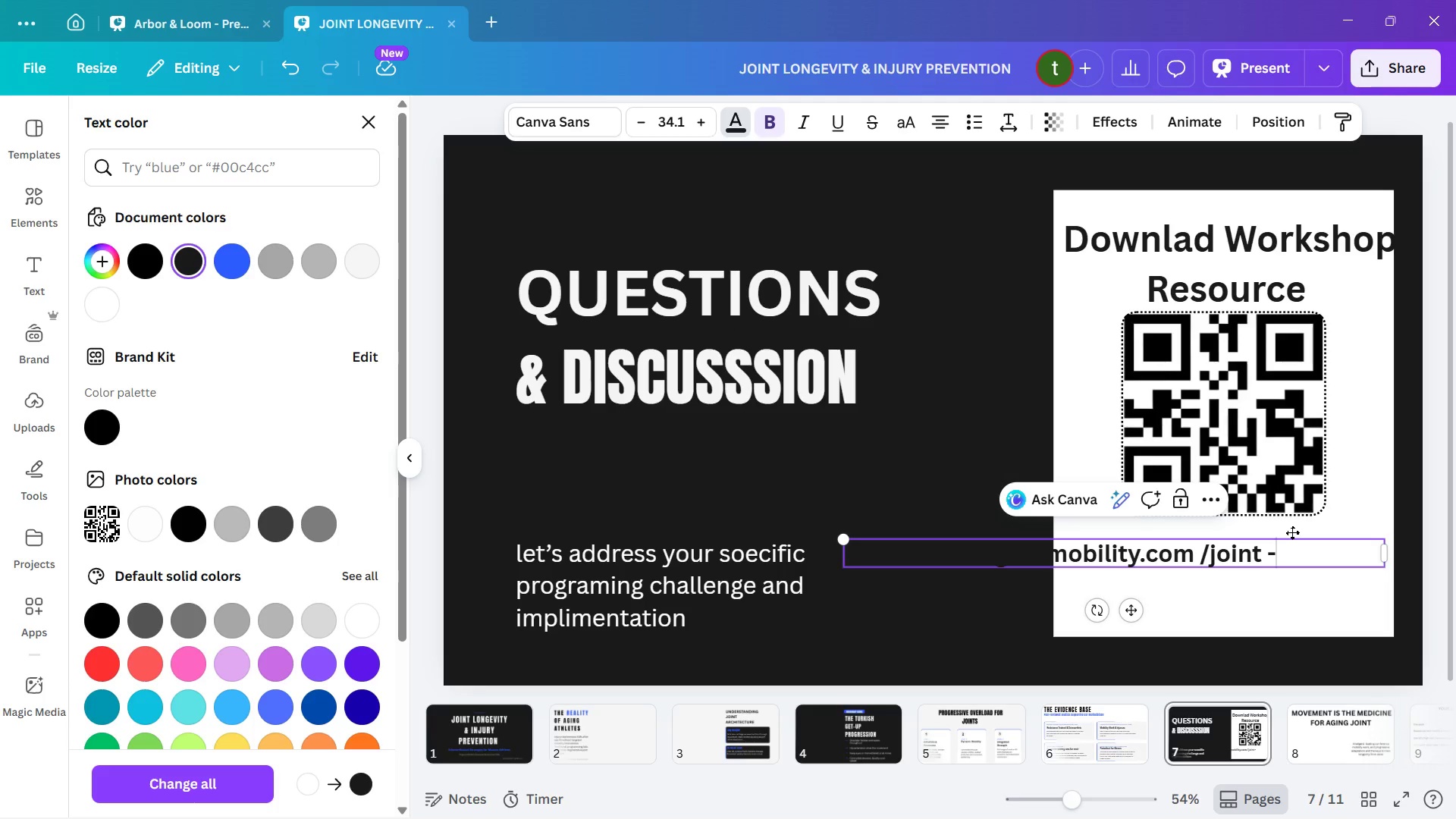 
left_click([1292, 532])
 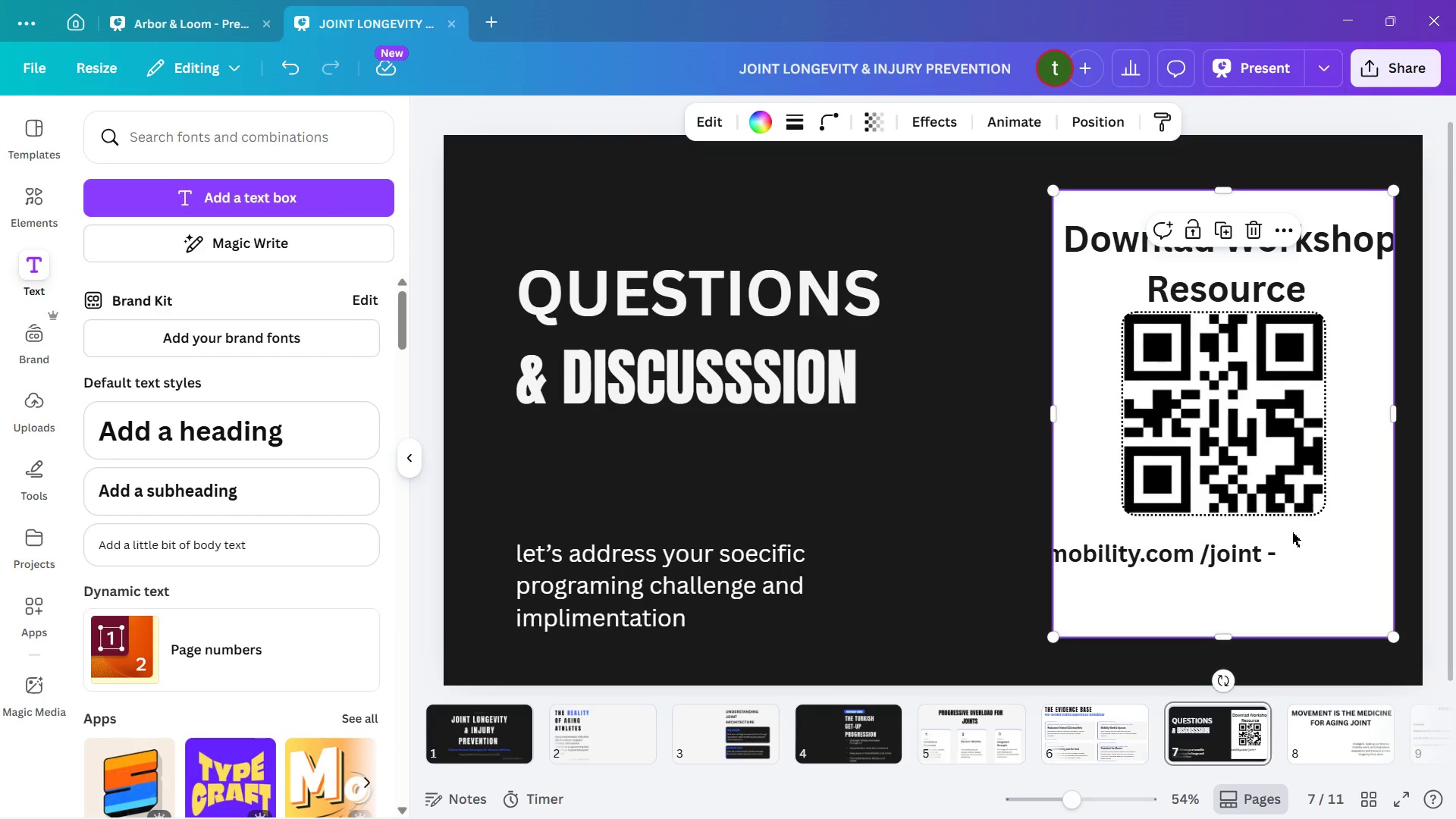 
wait(8.67)
 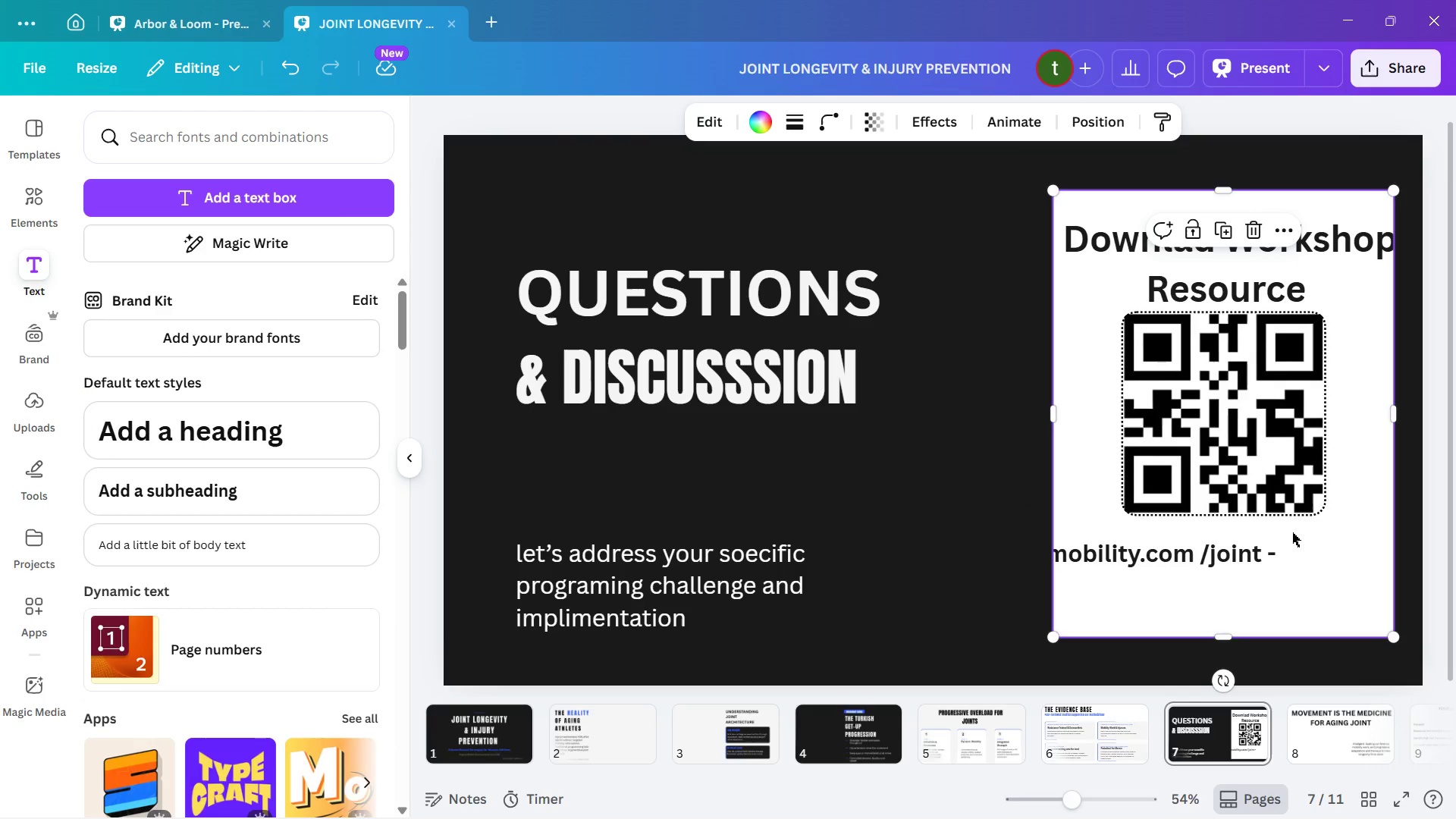 
key(Space)
 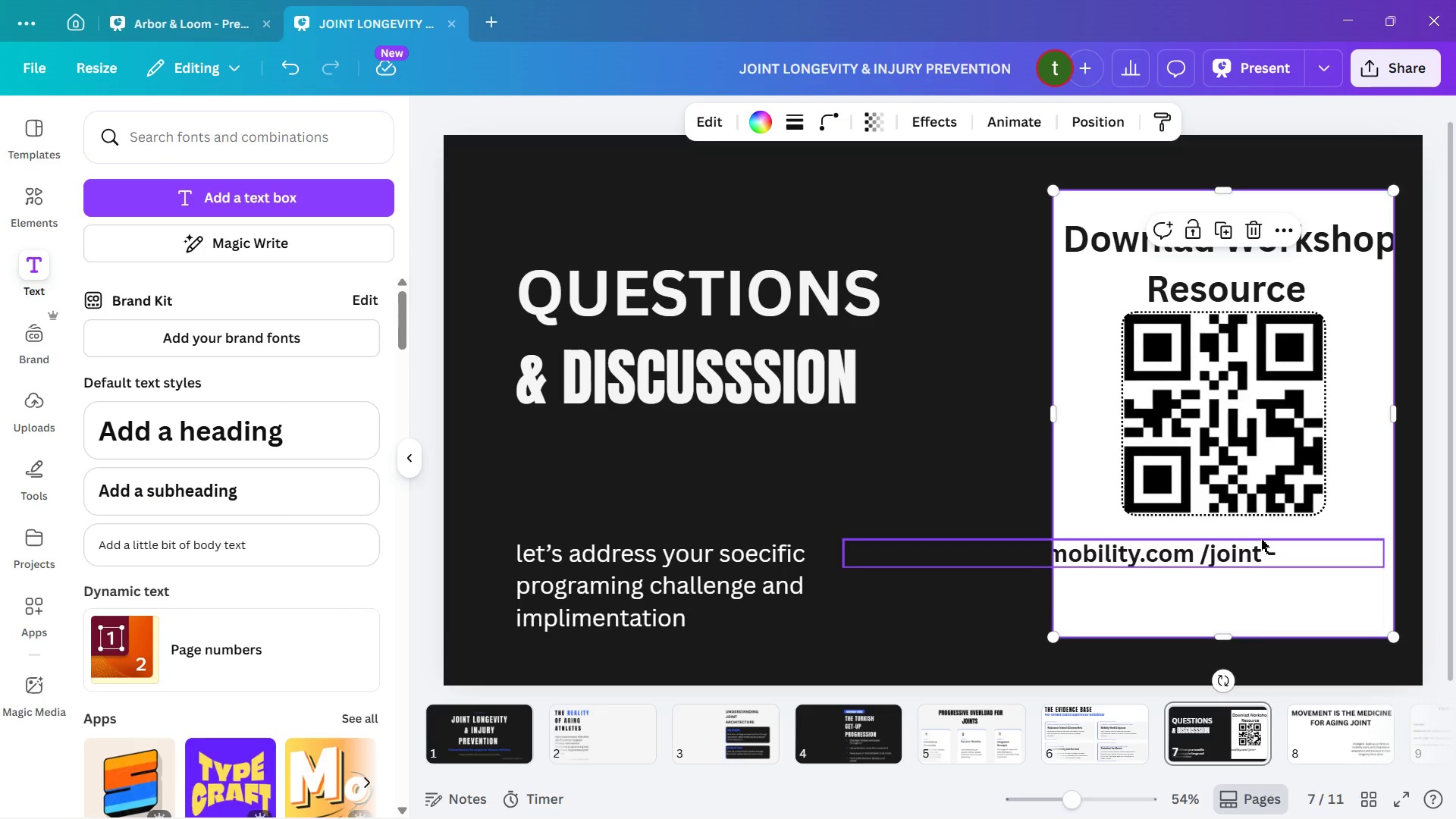 
left_click([1282, 549])
 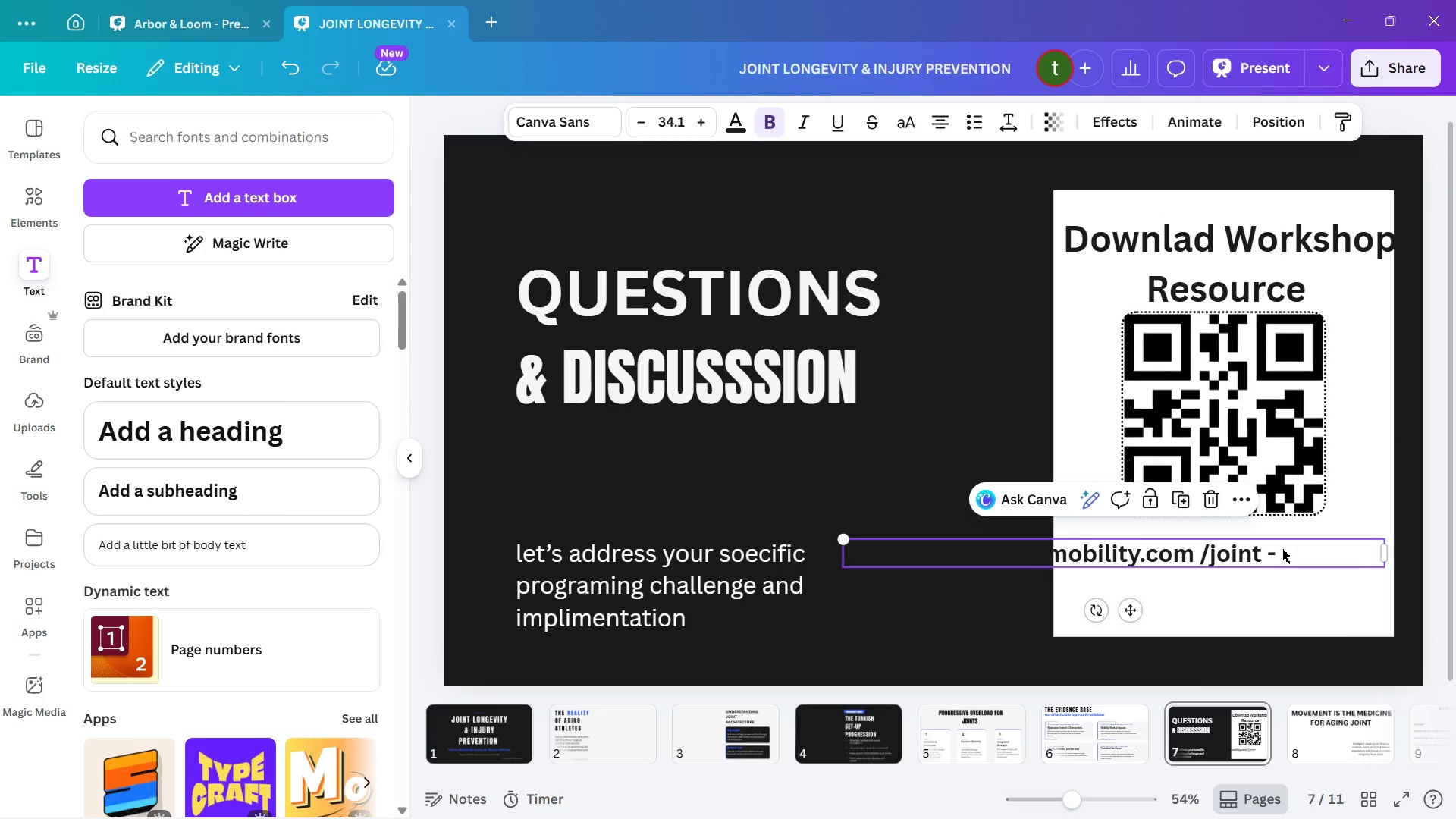 
left_click([1282, 549])
 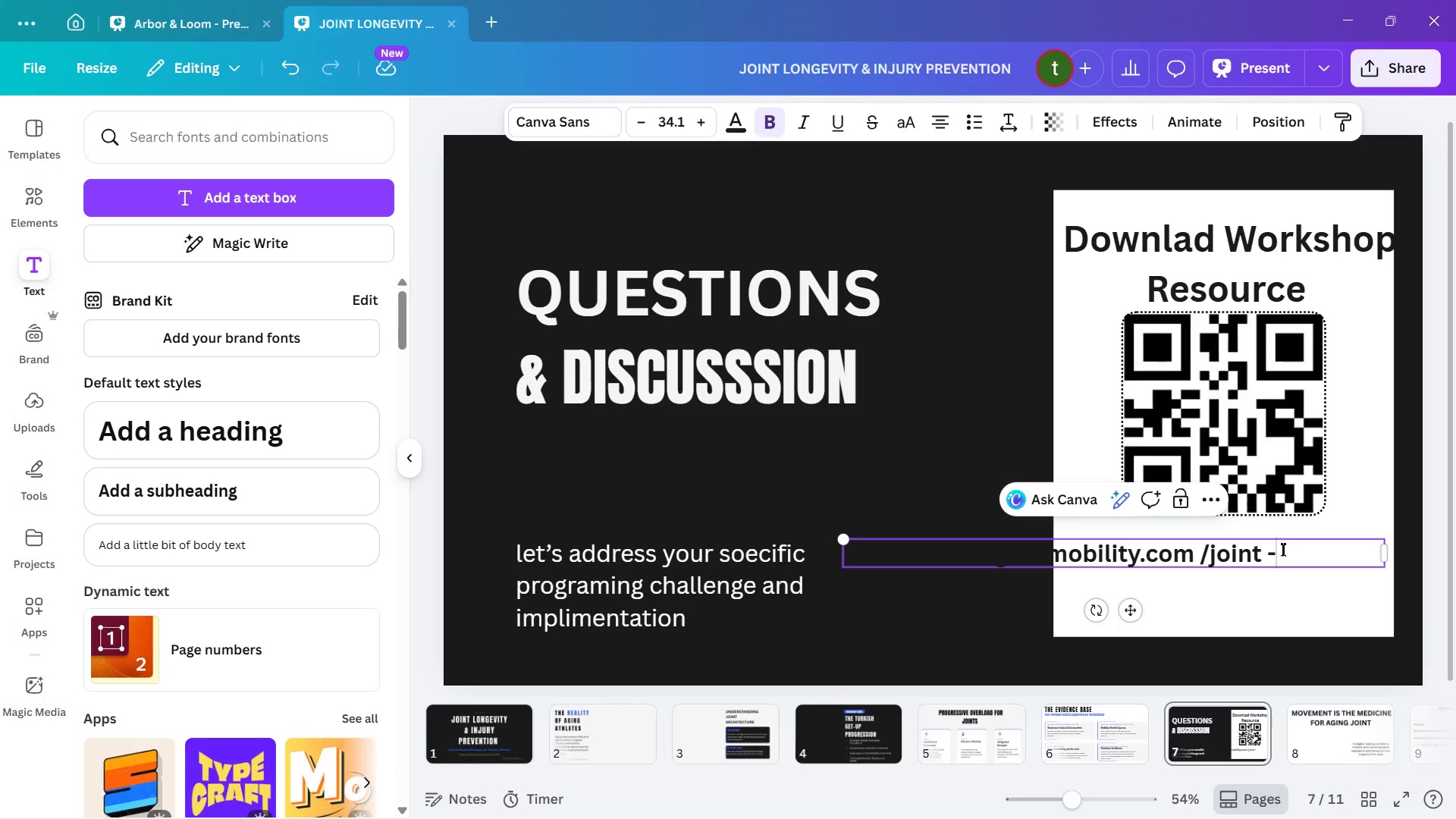 
wait(5.91)
 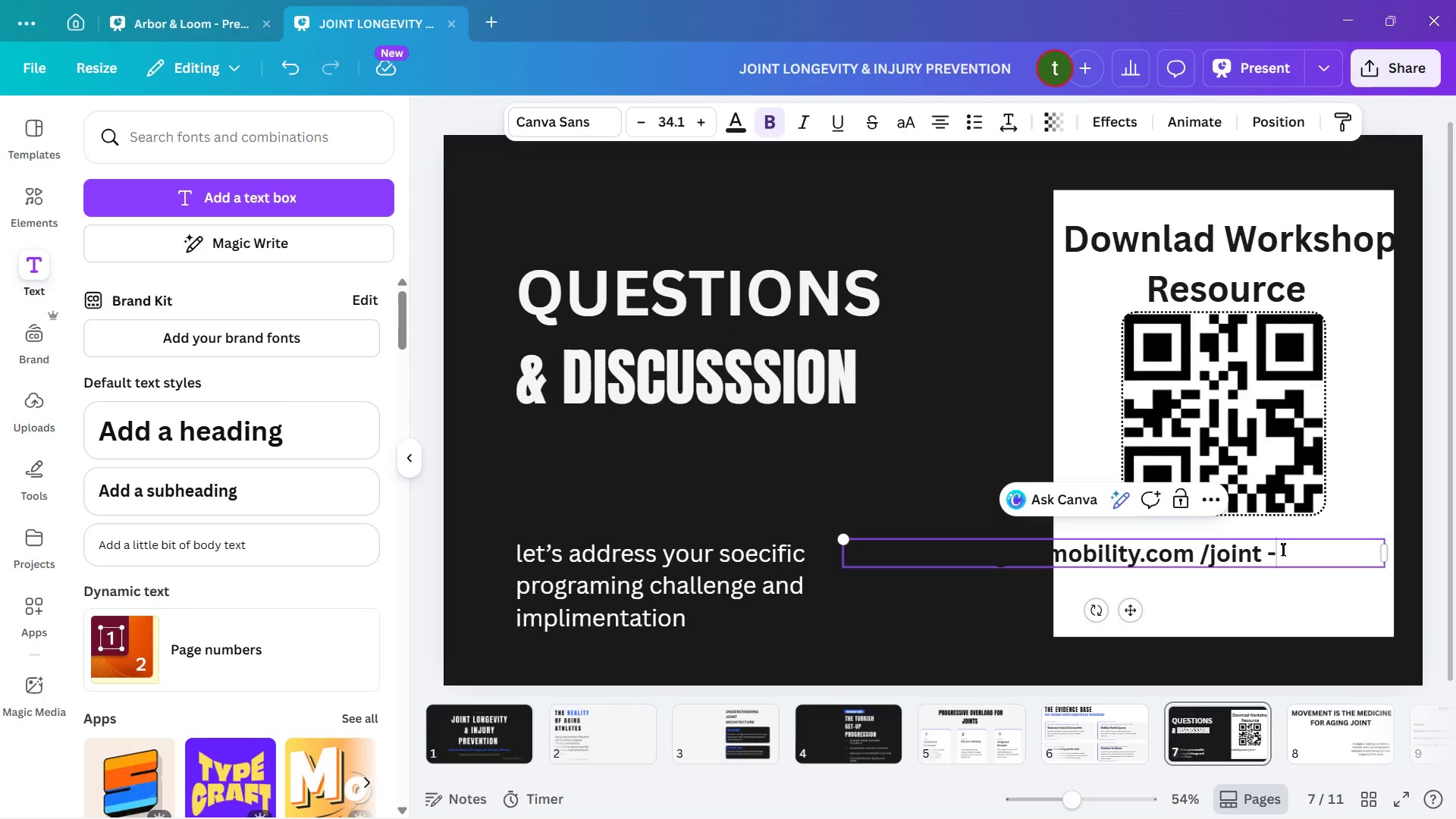 
type(longi)
 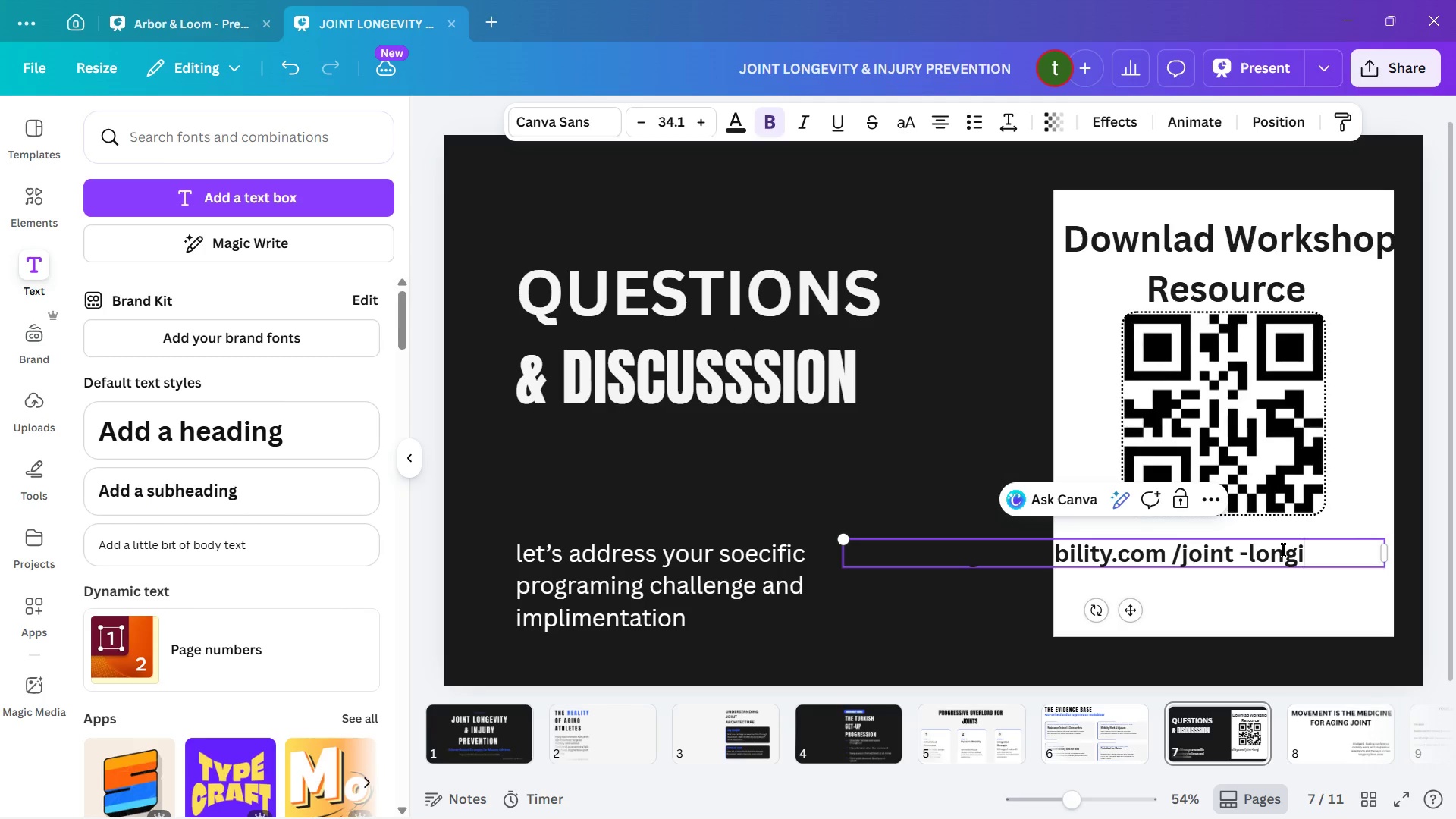 
type(=dhron )
 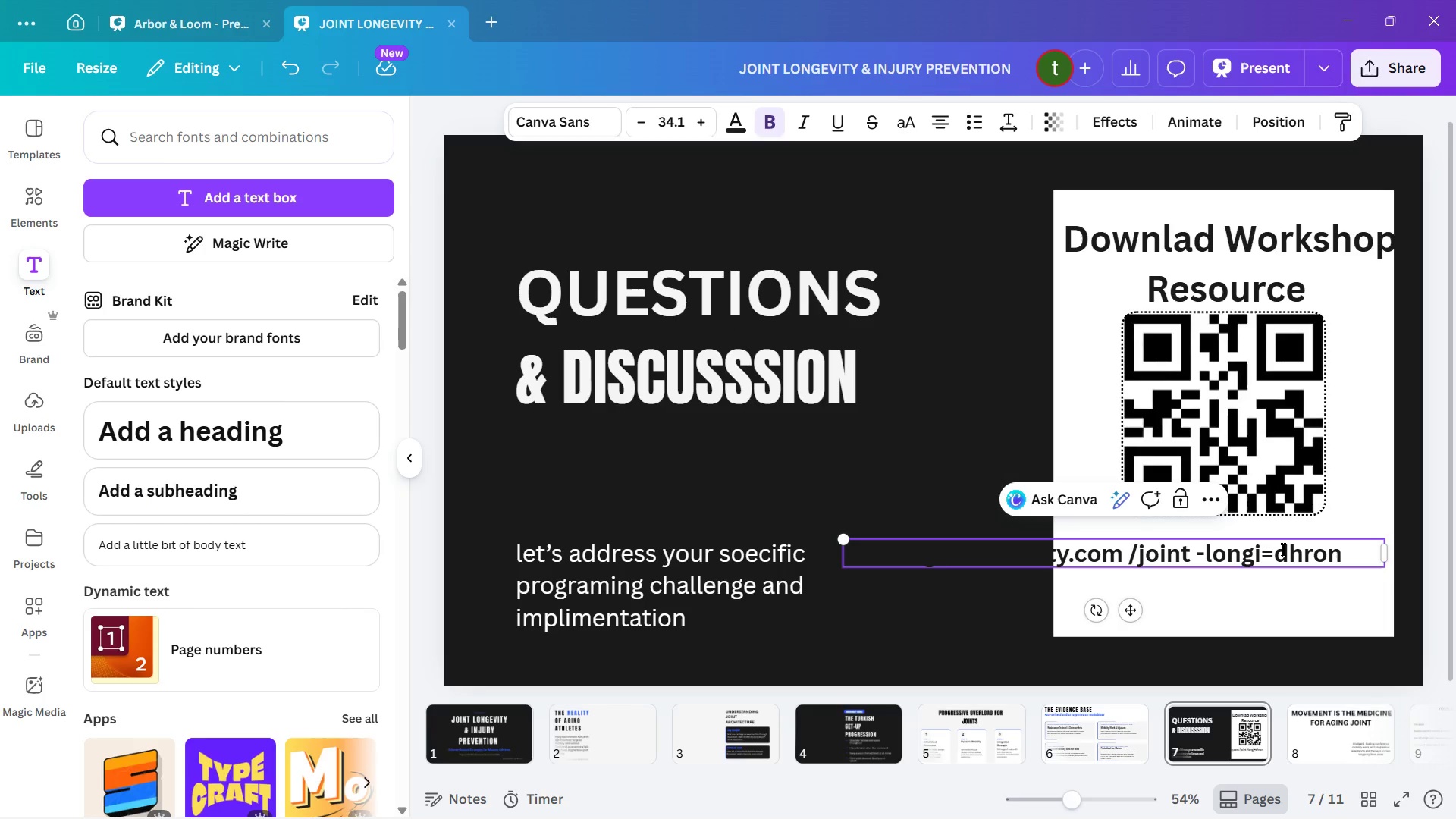 
key(ArrowLeft)
 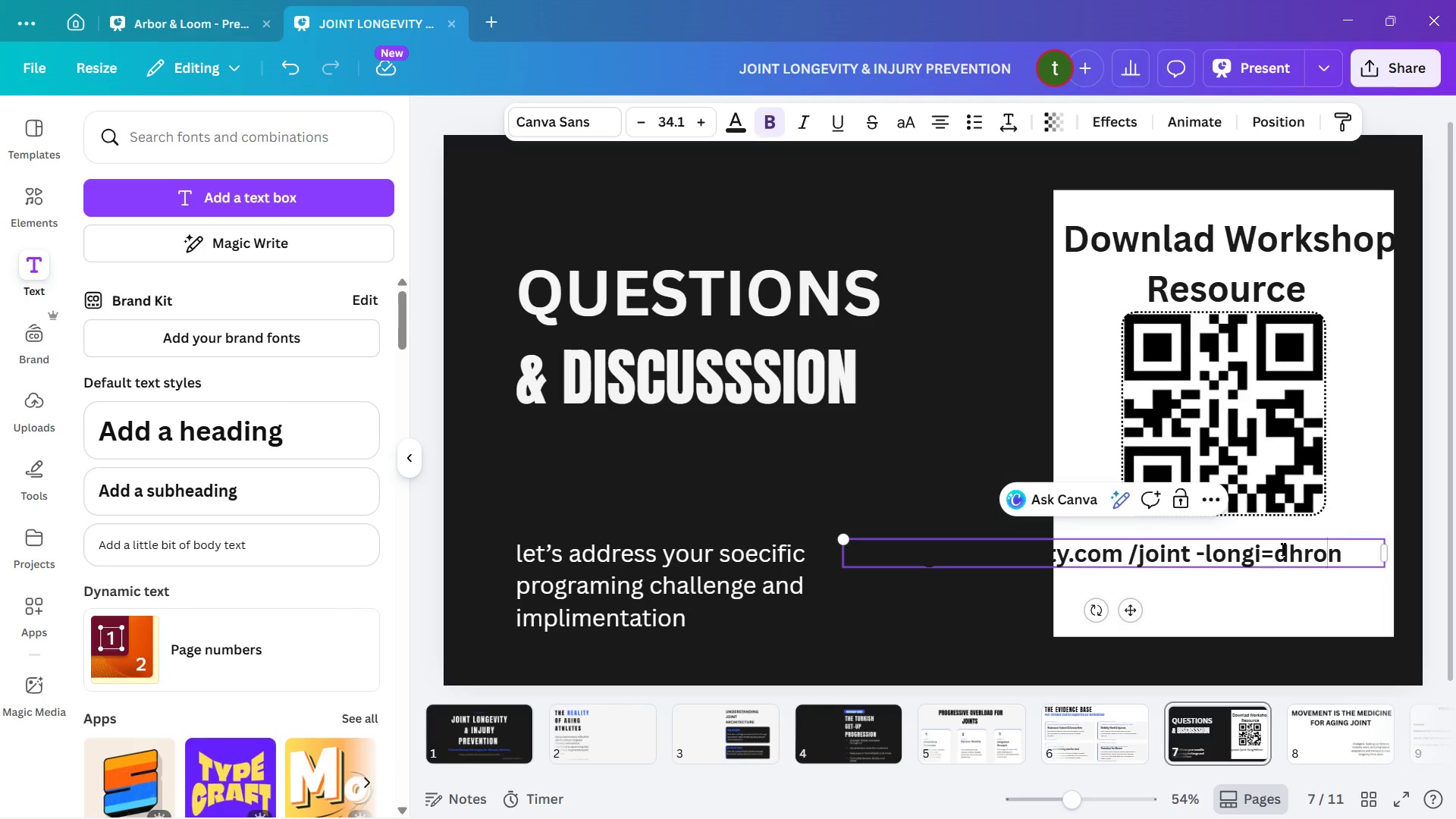 
key(ArrowLeft)
 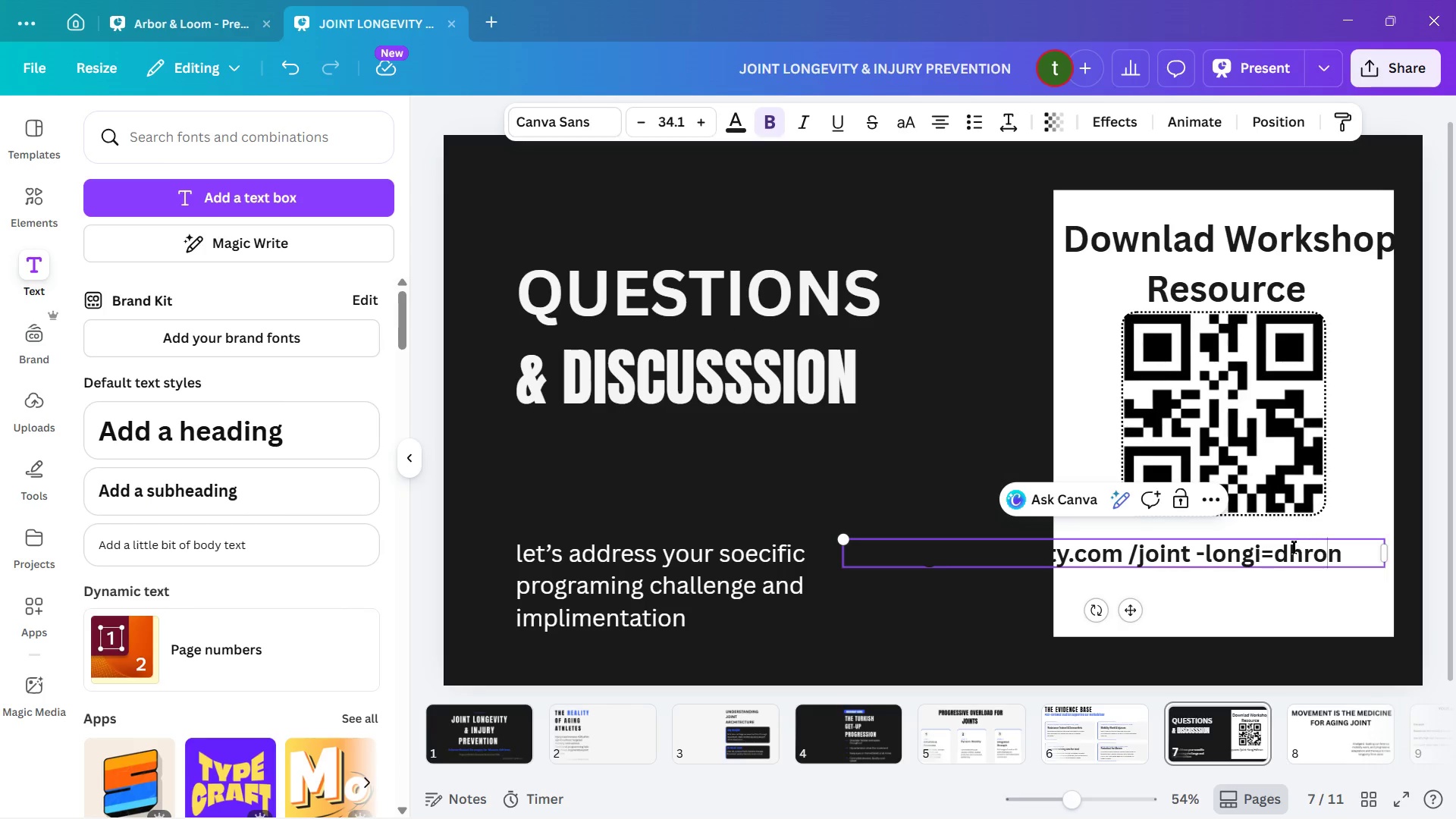 
left_click([1289, 548])
 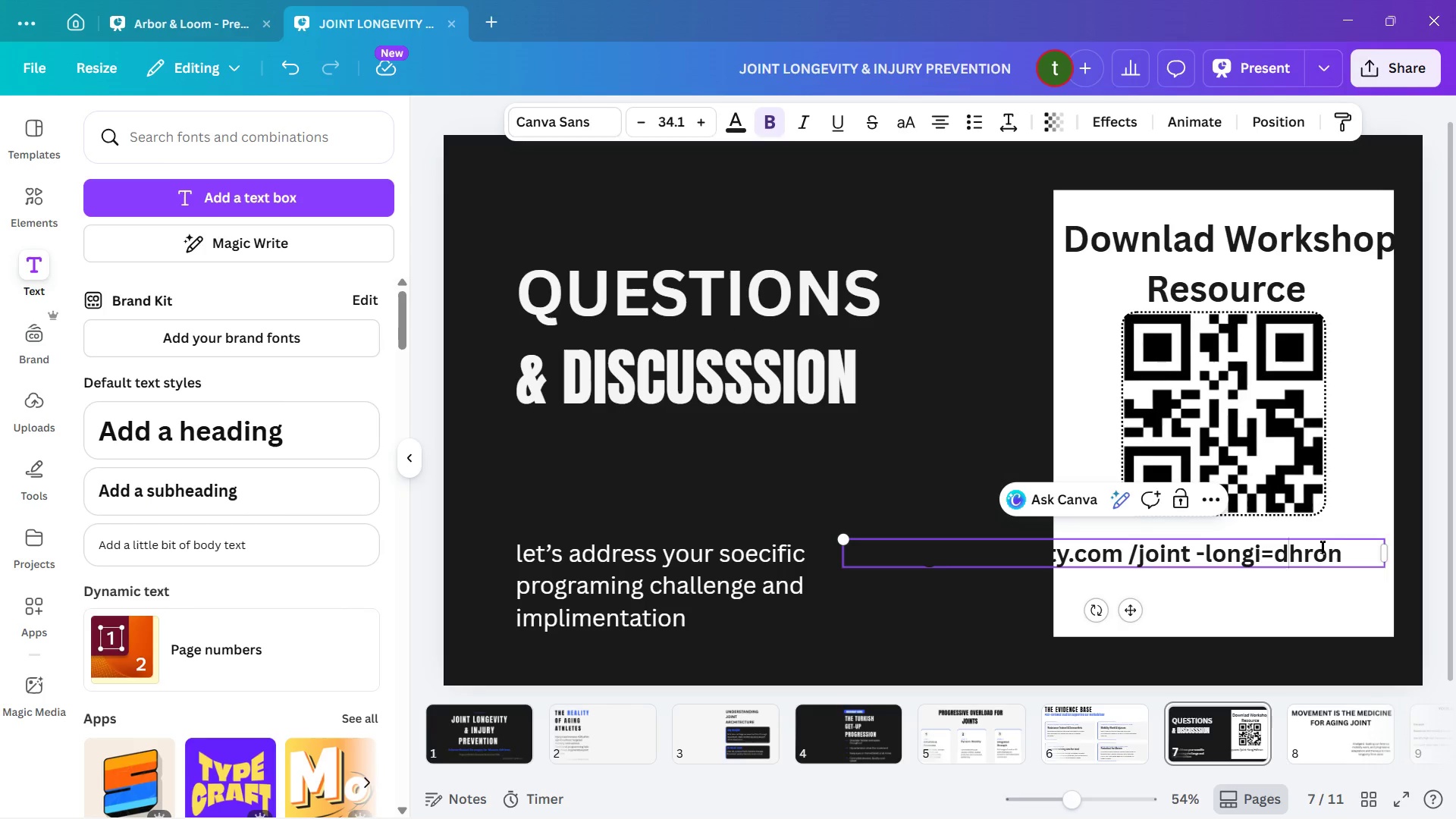 
key(Backspace)
 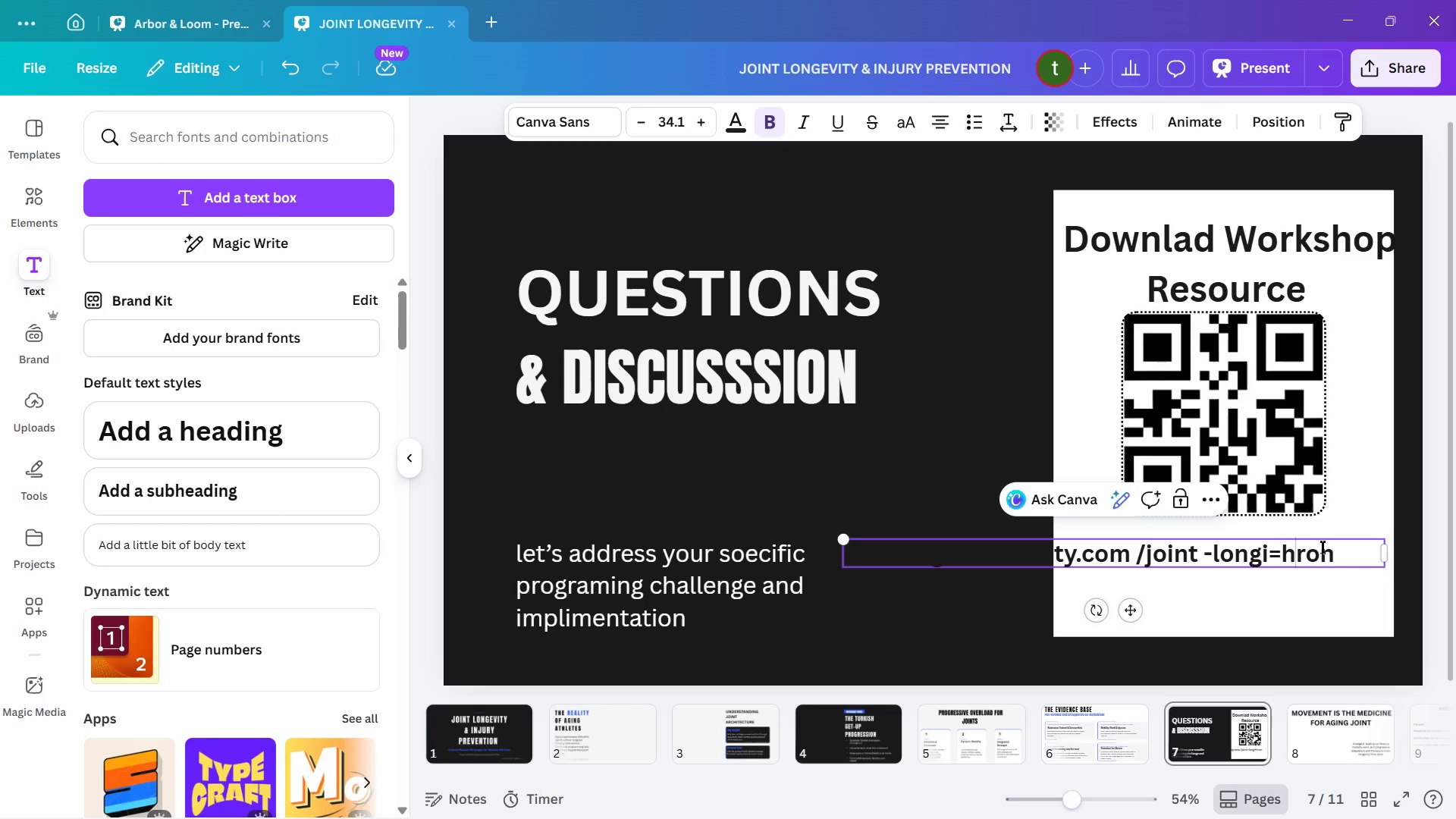 
hold_key(key=ArrowRight, duration=0.33)
 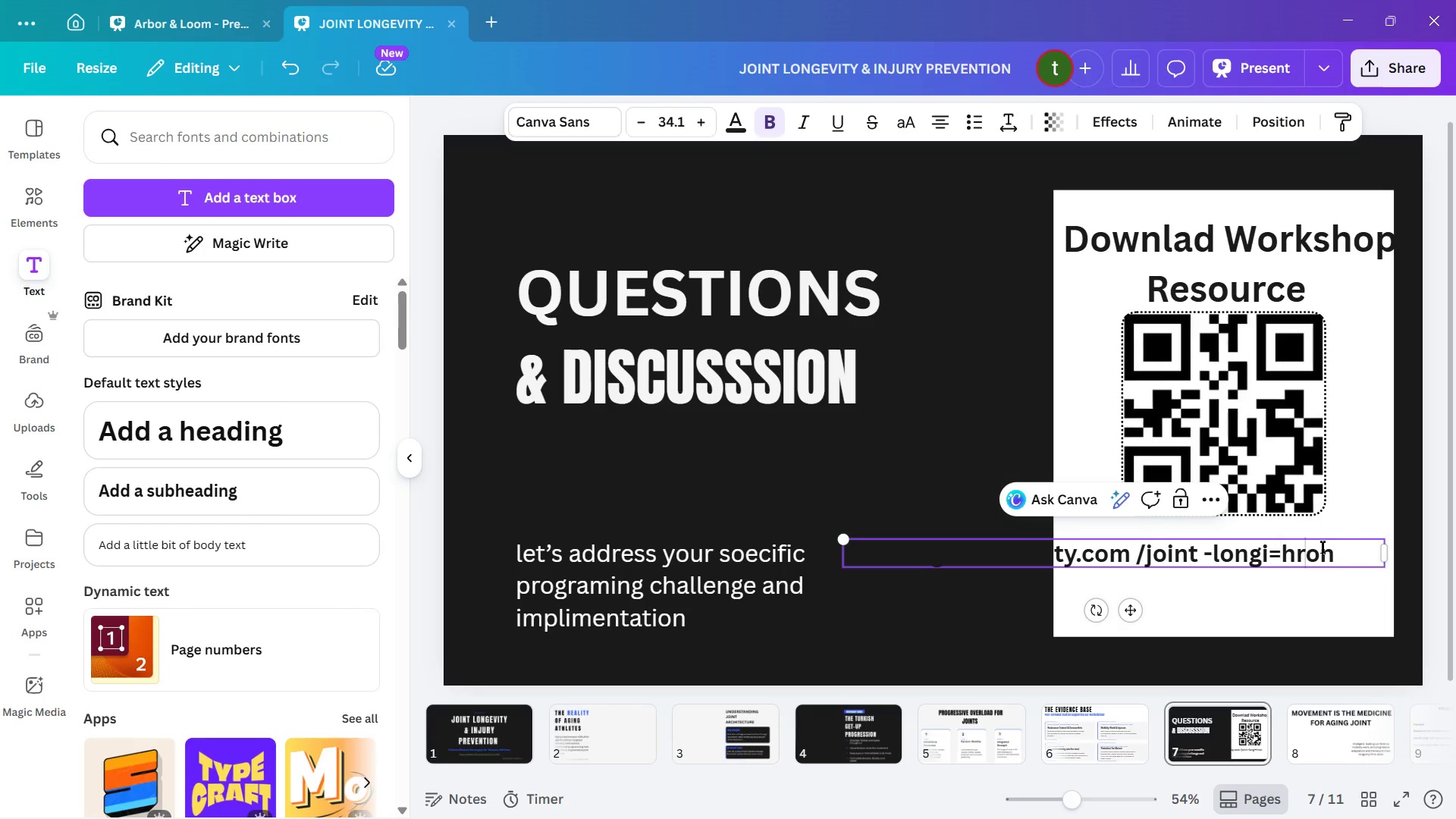 
key(ArrowRight)
 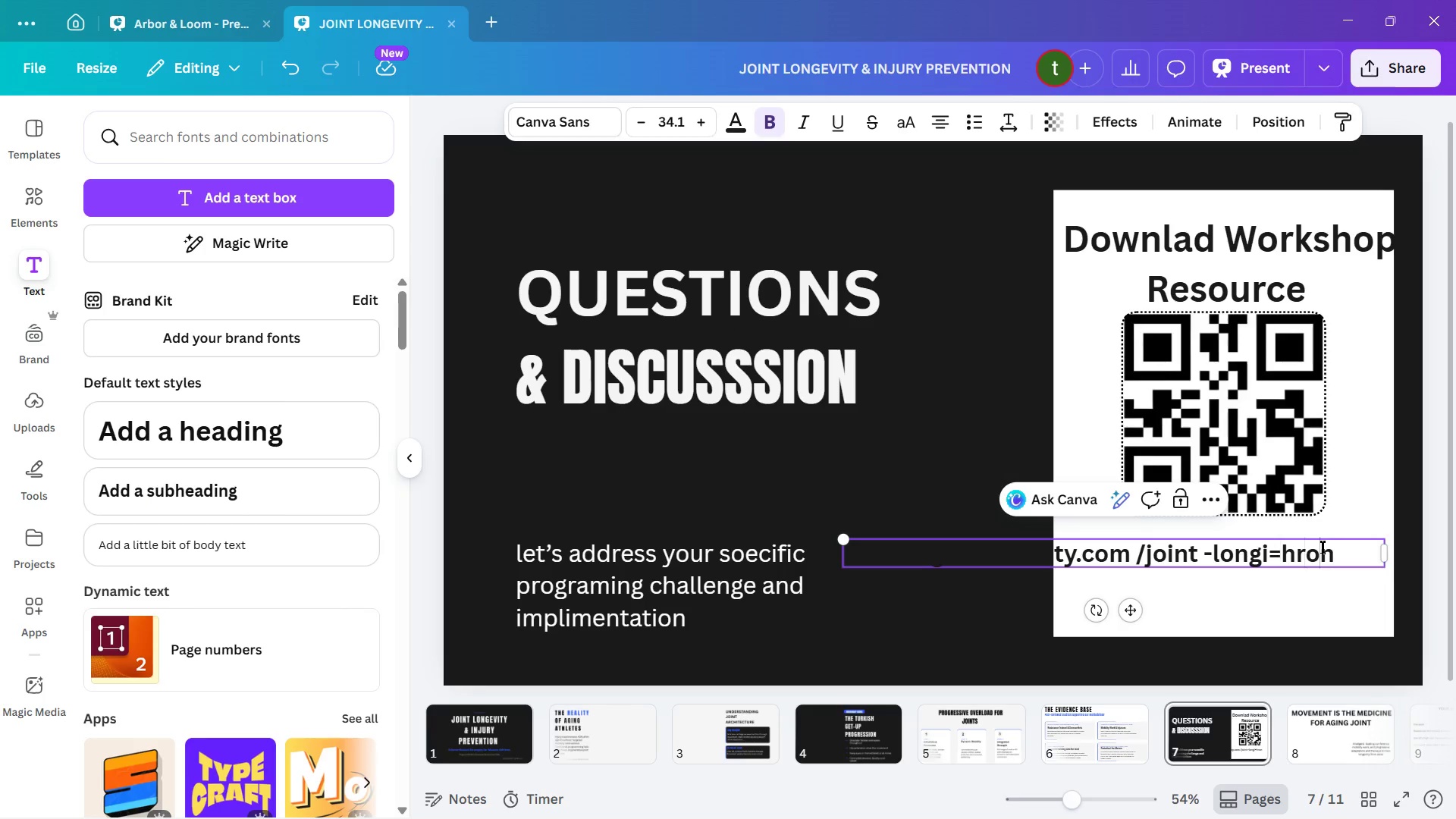 
key(ArrowRight)
 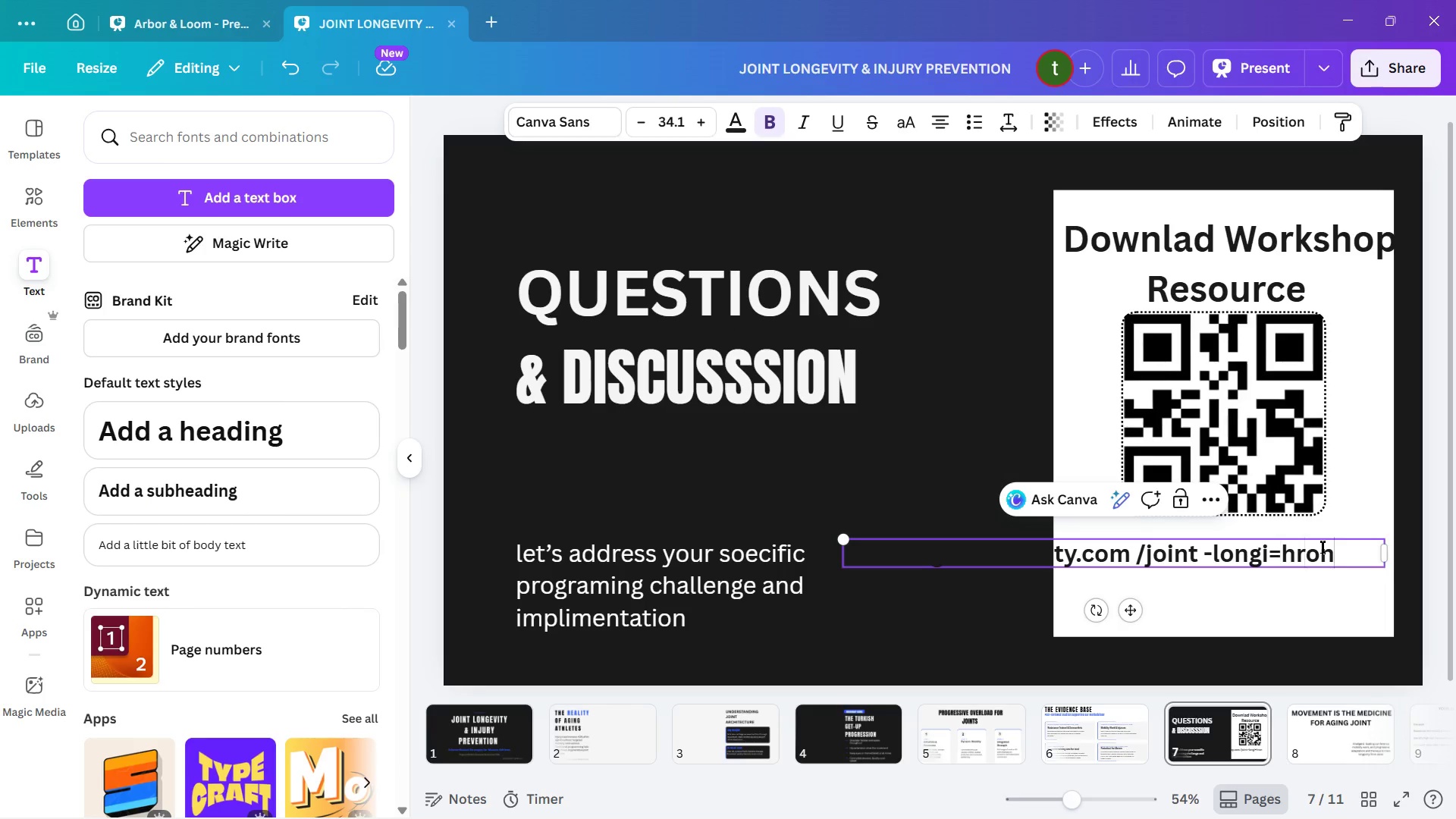 
key(ArrowRight)
 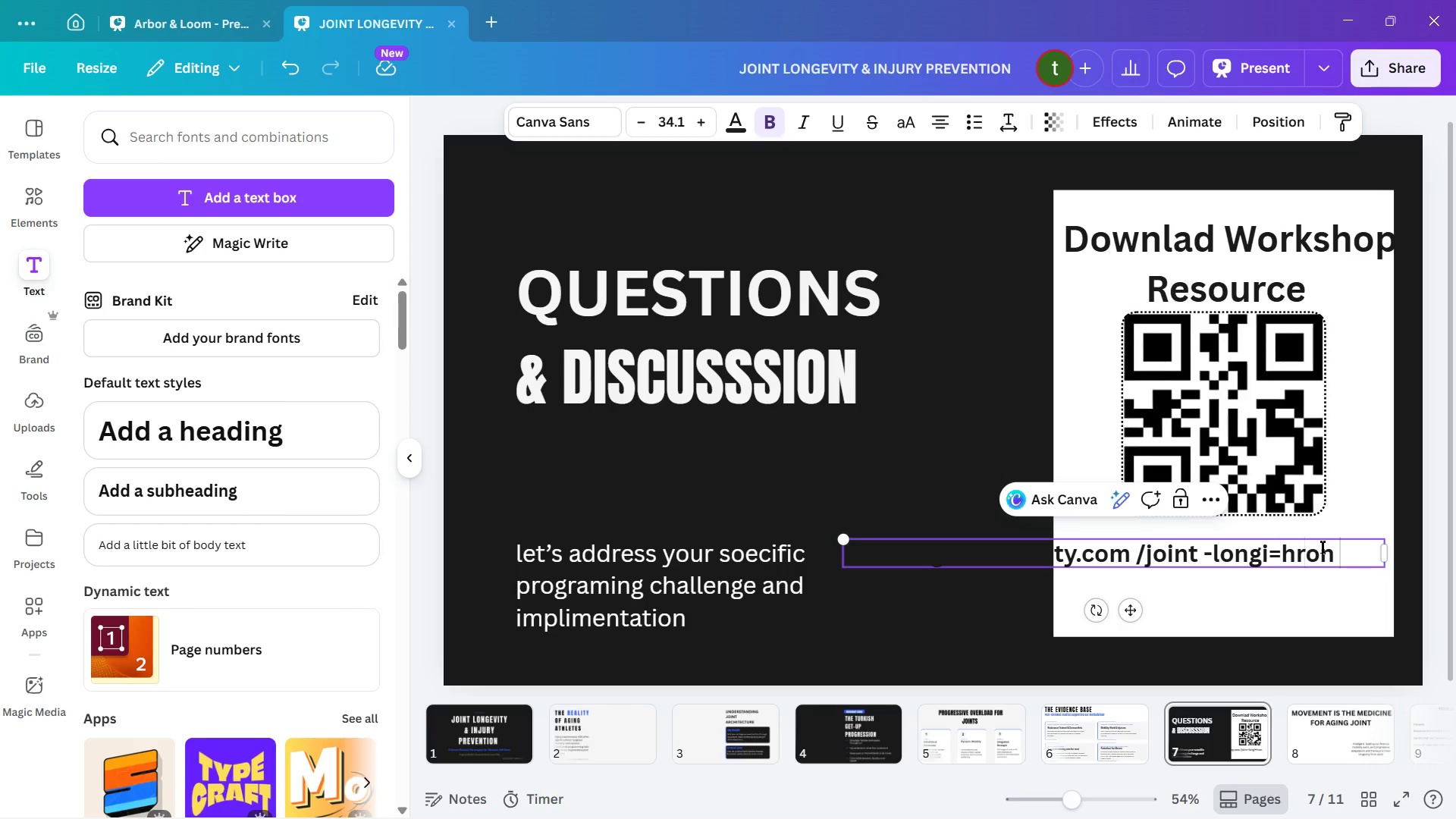 
key(ArrowRight)
 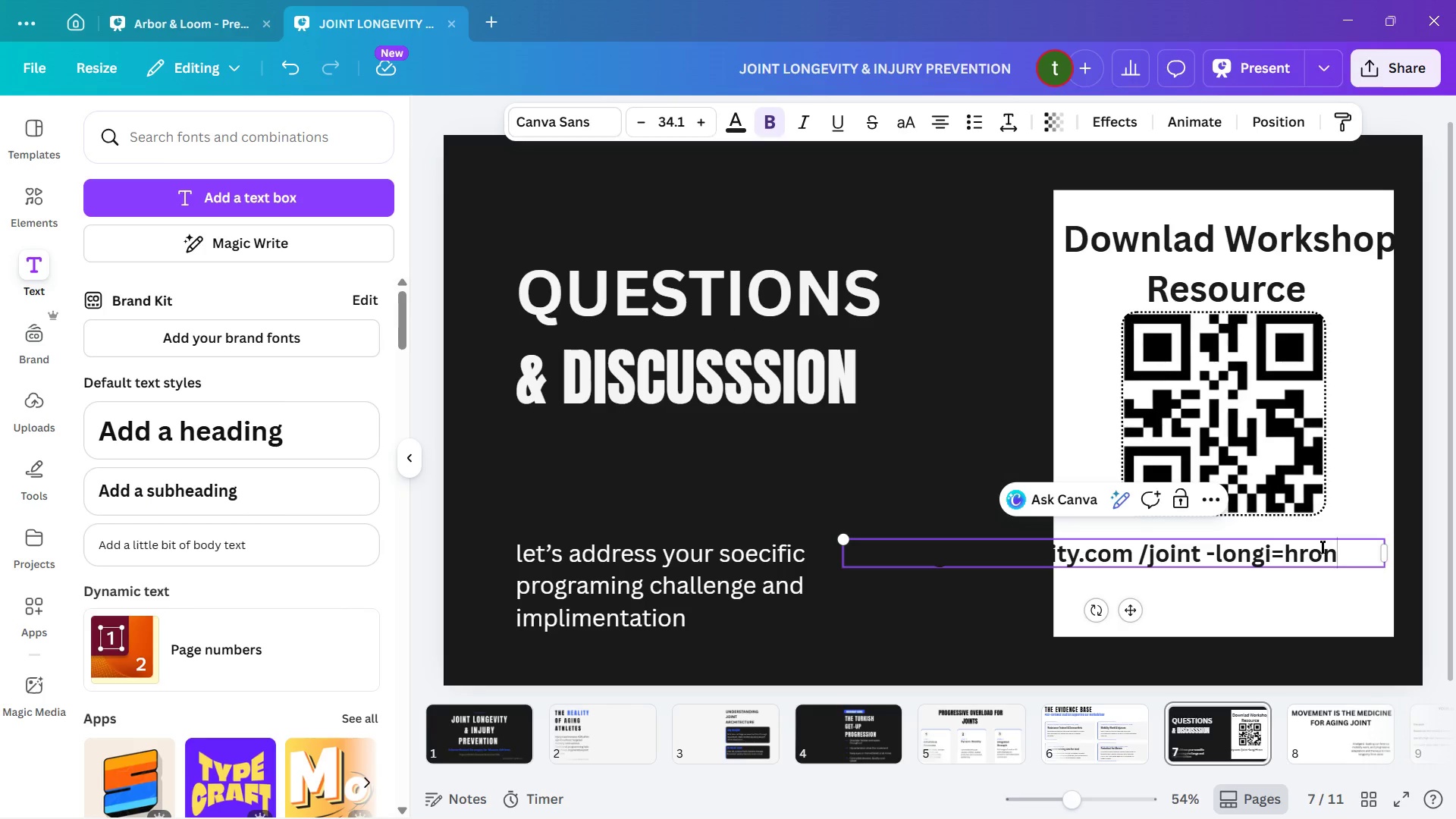 
hold_key(key=Backspace, duration=0.66)
 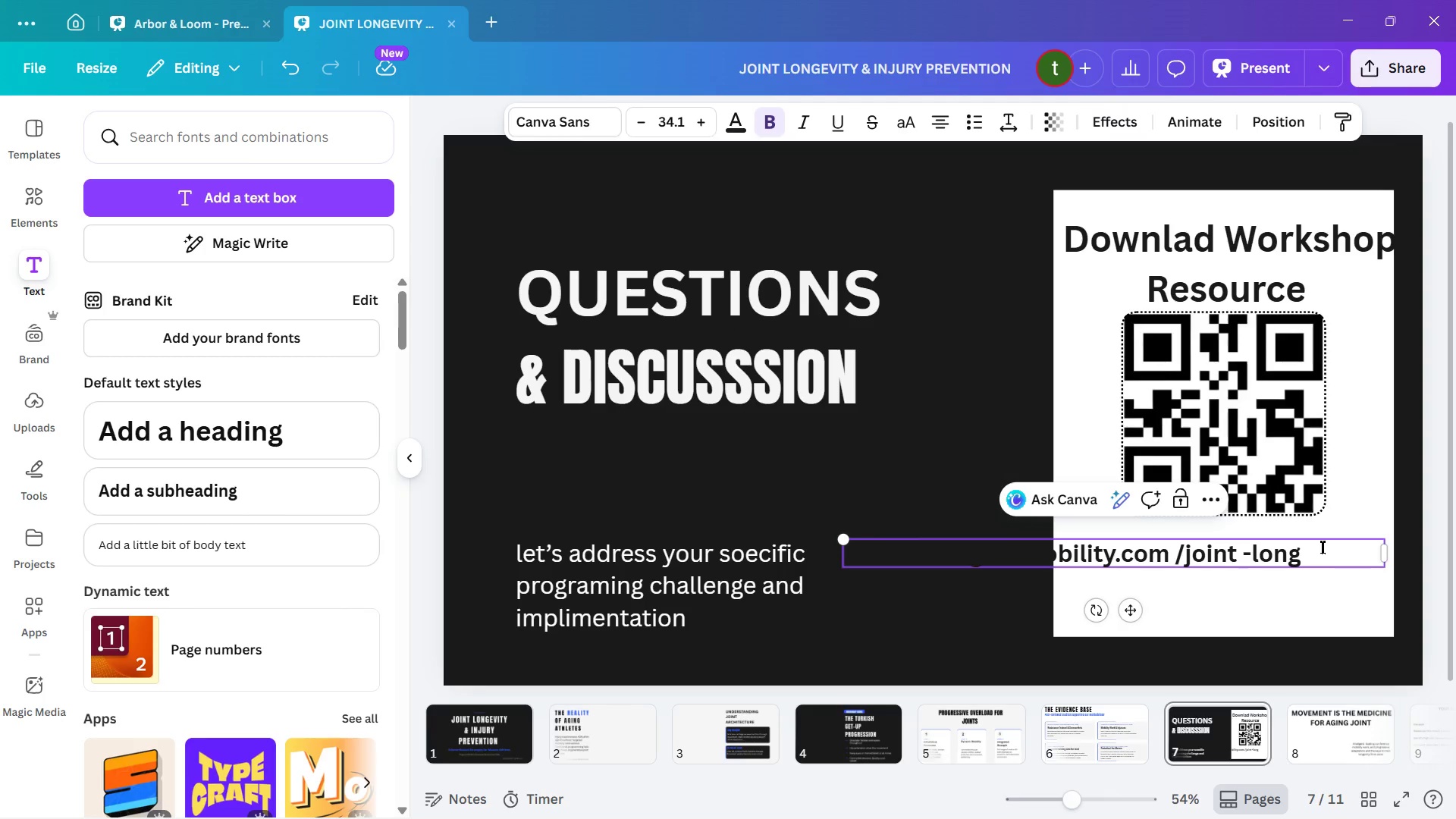 
key(Backspace)
 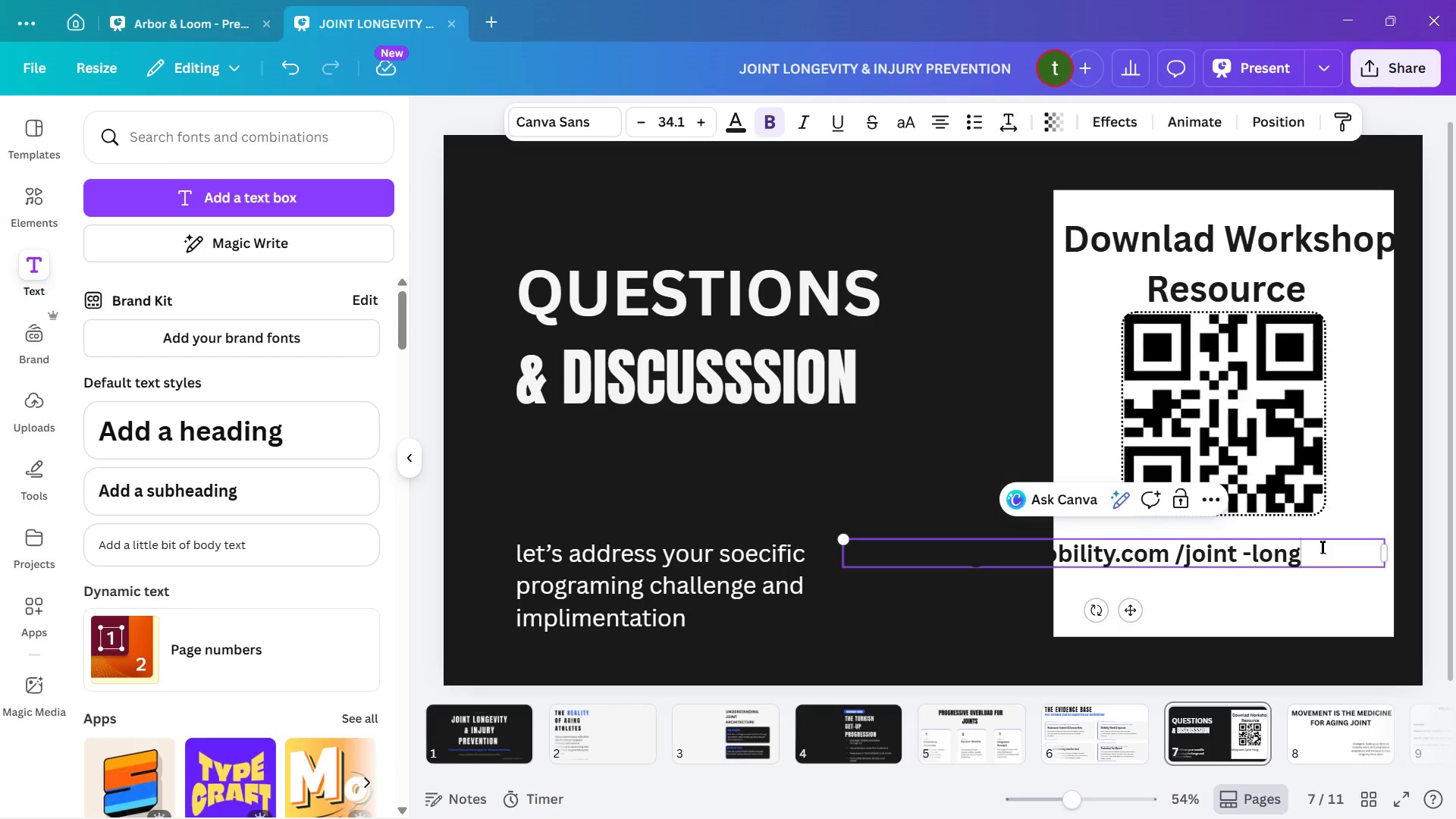 
type(evir)
key(Backspace)
type(ty )
 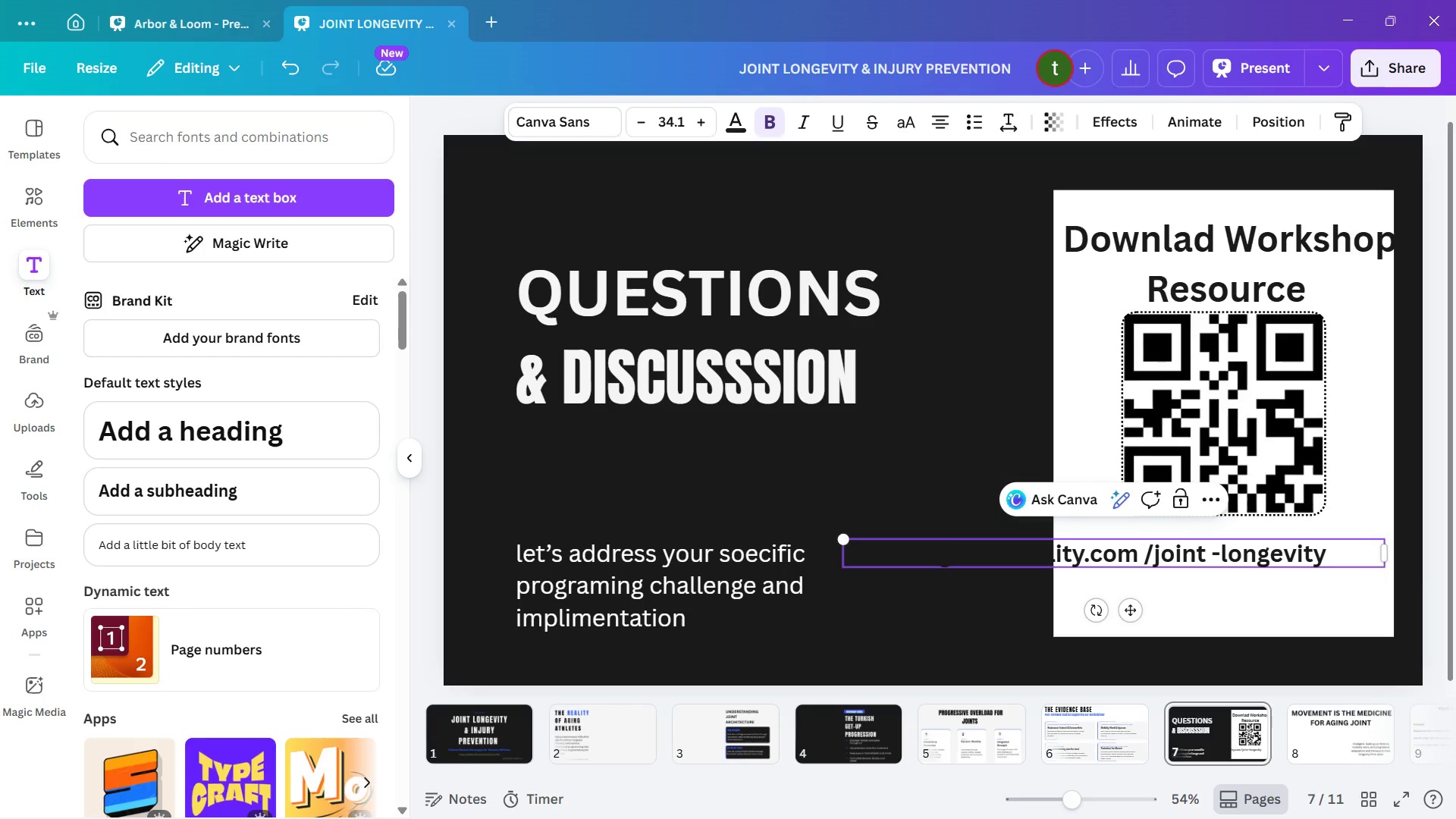 
left_click_drag(start_coordinate=[1387, 553], to_coordinate=[1163, 552])
 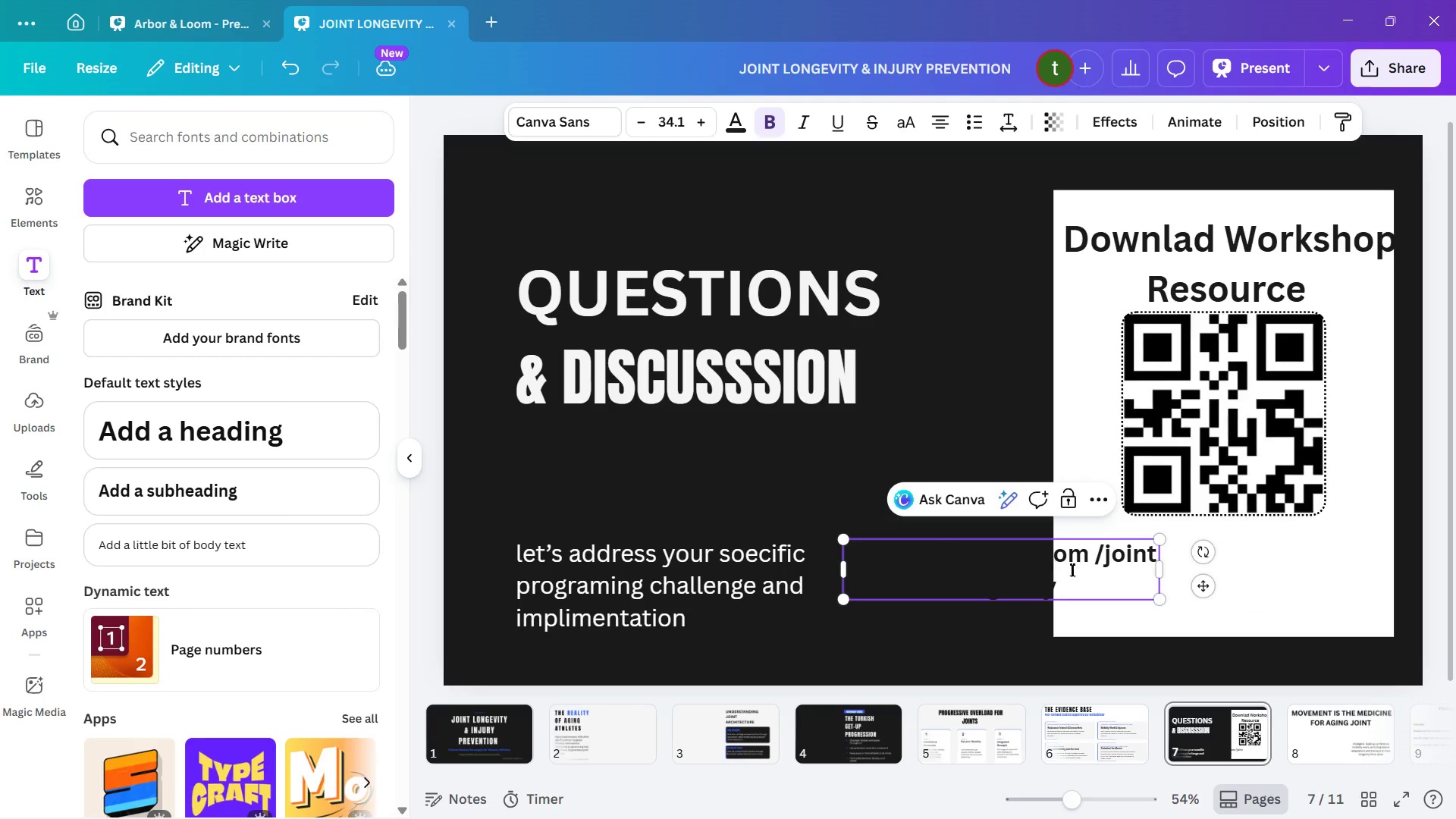 
left_click_drag(start_coordinate=[1053, 569], to_coordinate=[1217, 587])
 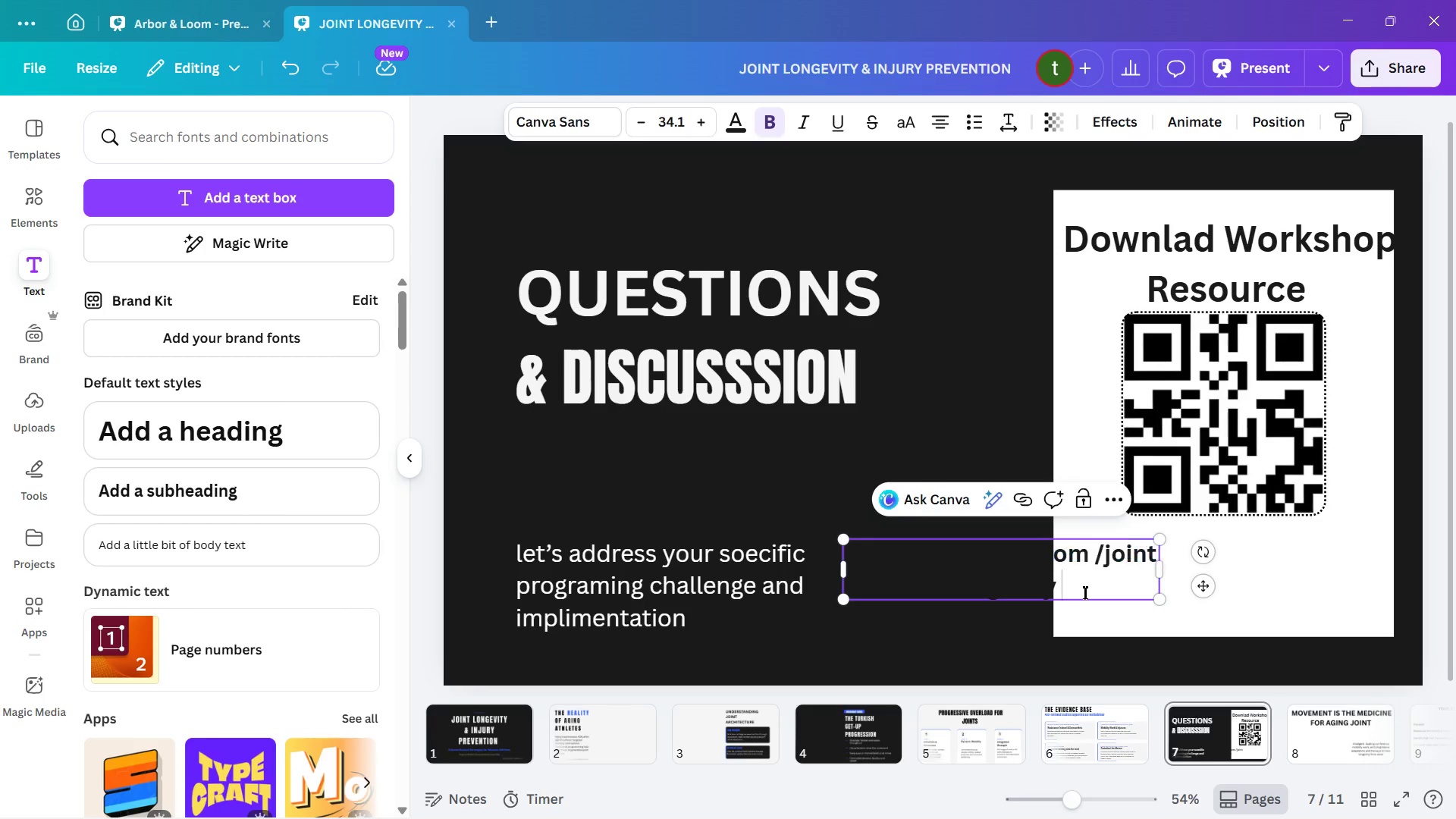 
left_click([1084, 592])
 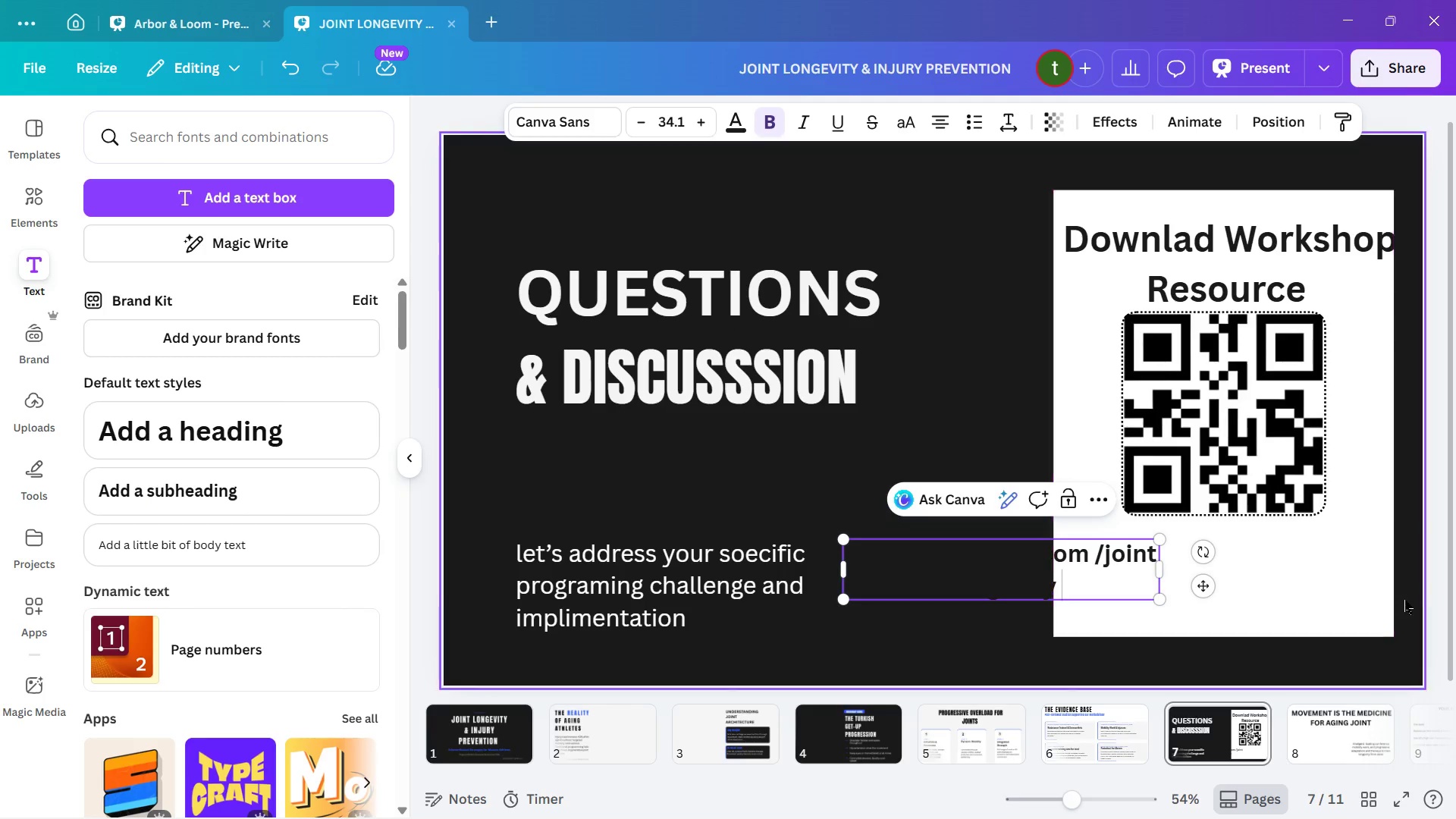 
left_click([1404, 600])
 